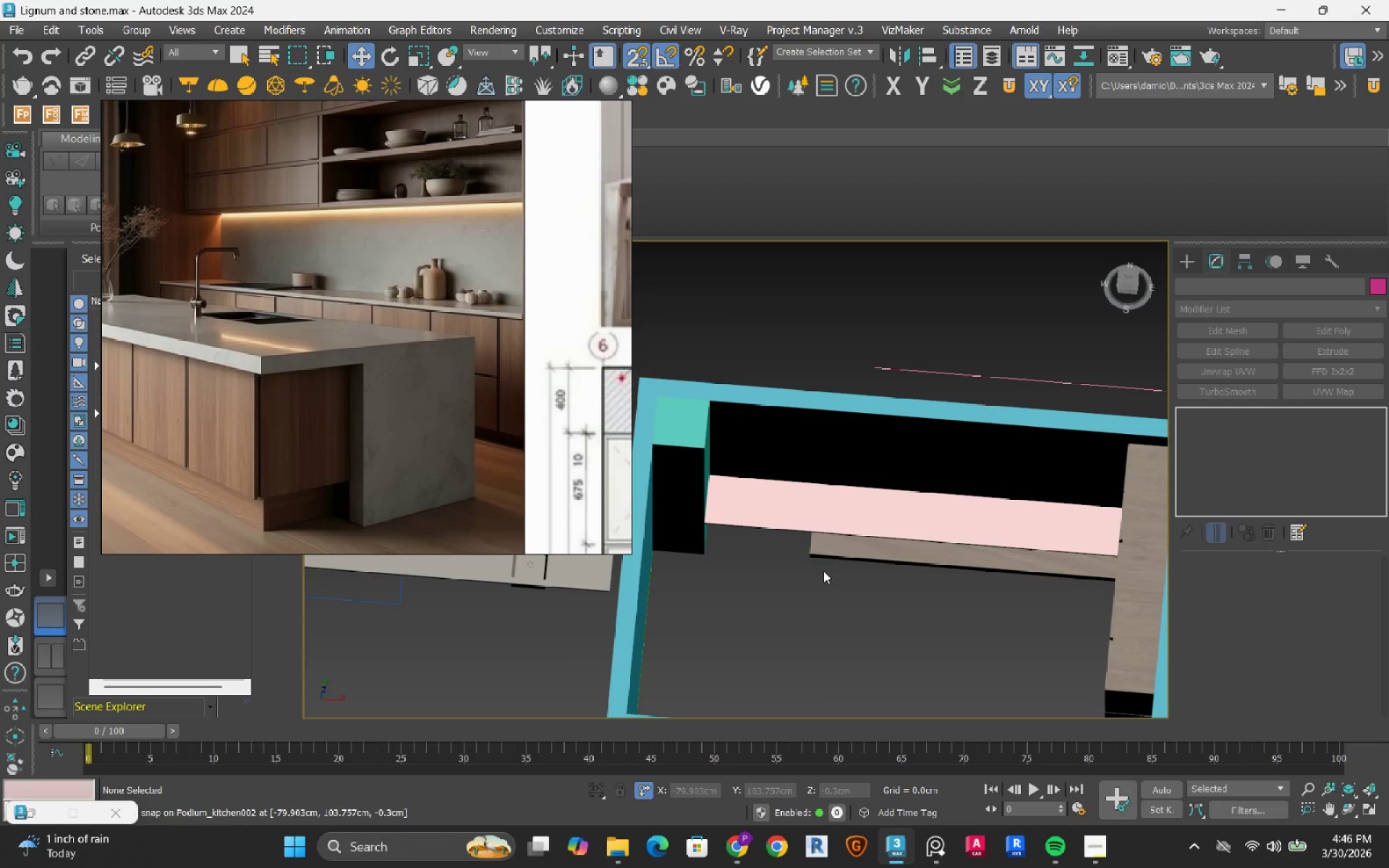 
wait(7.3)
 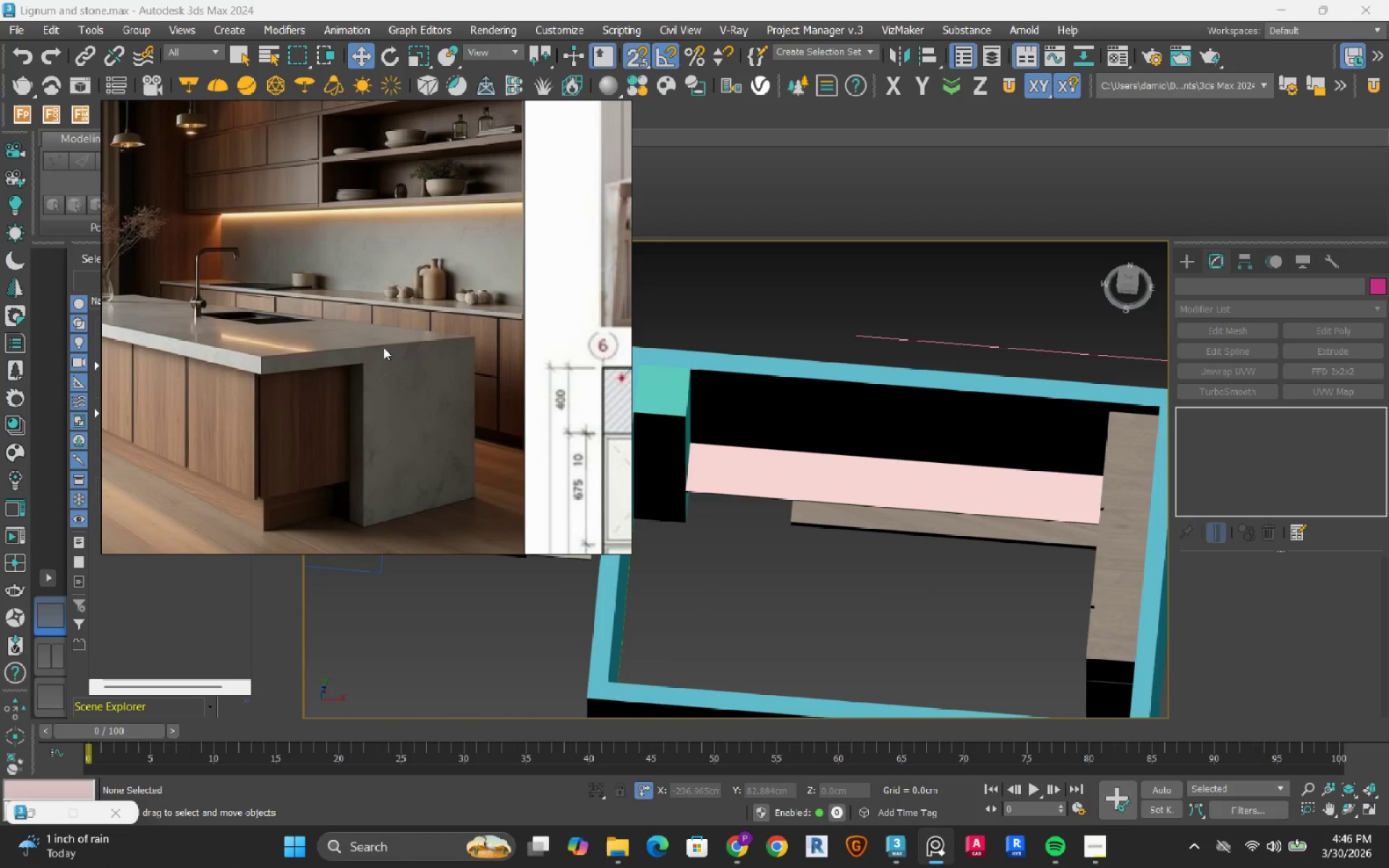 
key(Control+ControlLeft)
 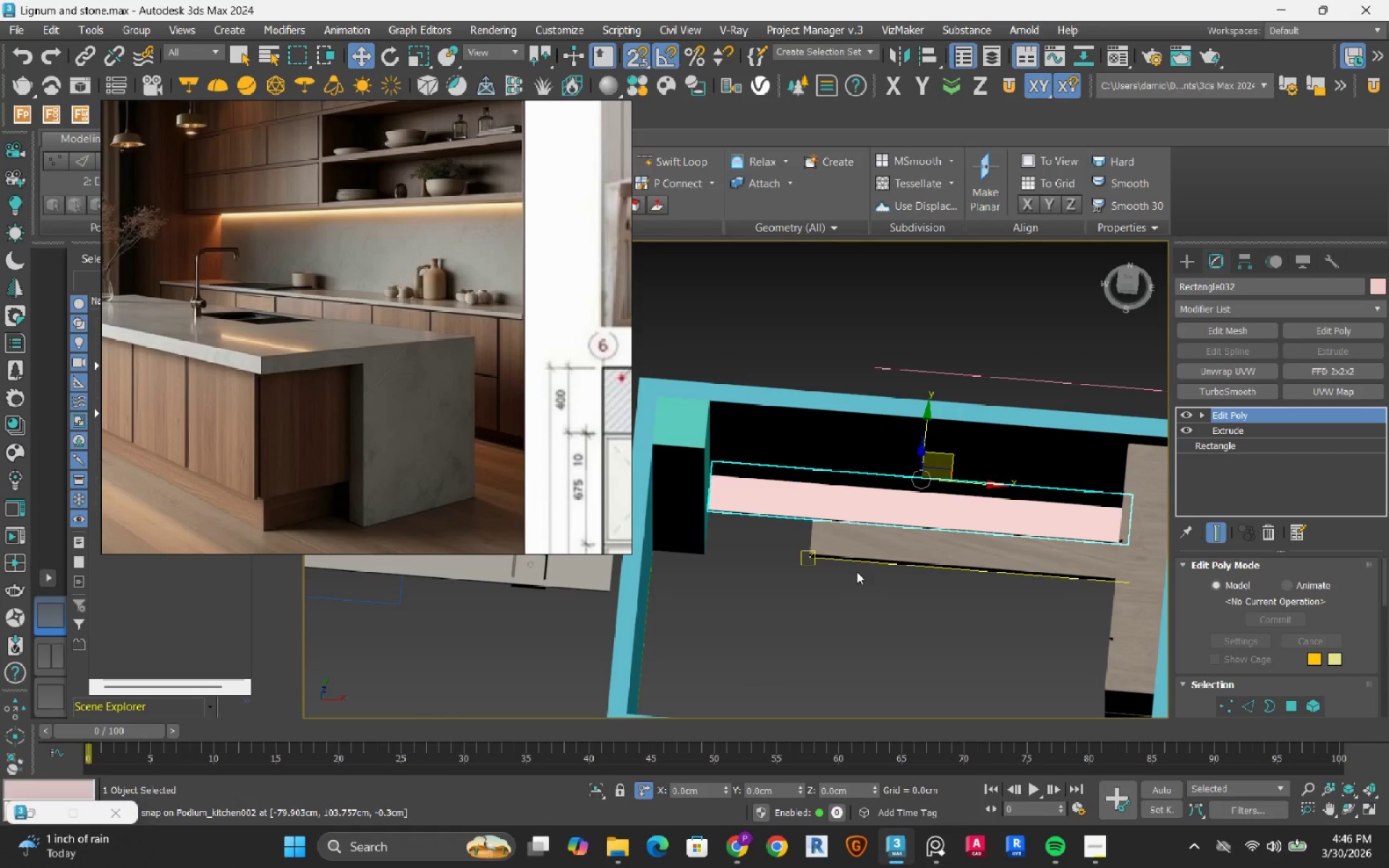 
key(Control+Z)
 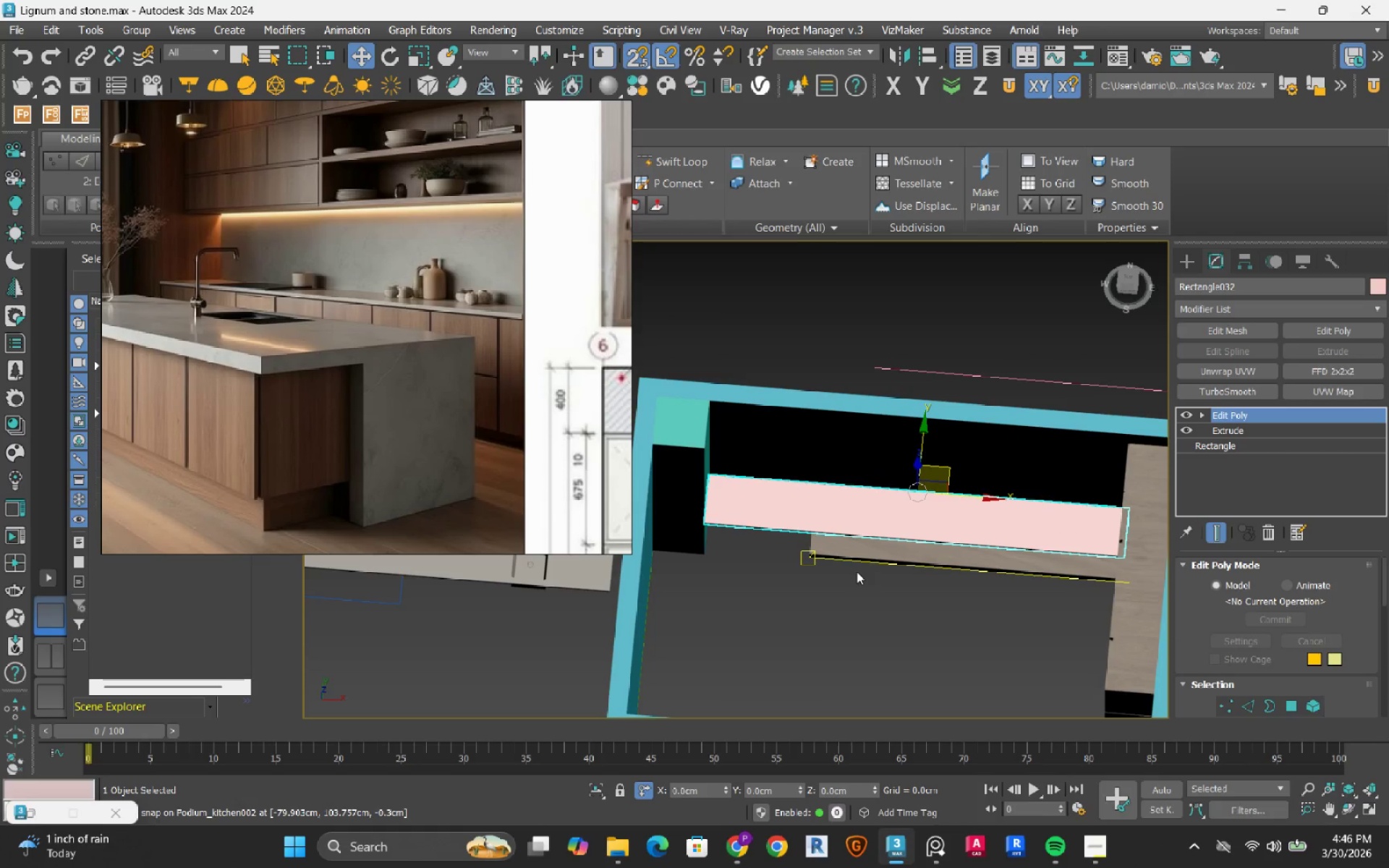 
key(S)
 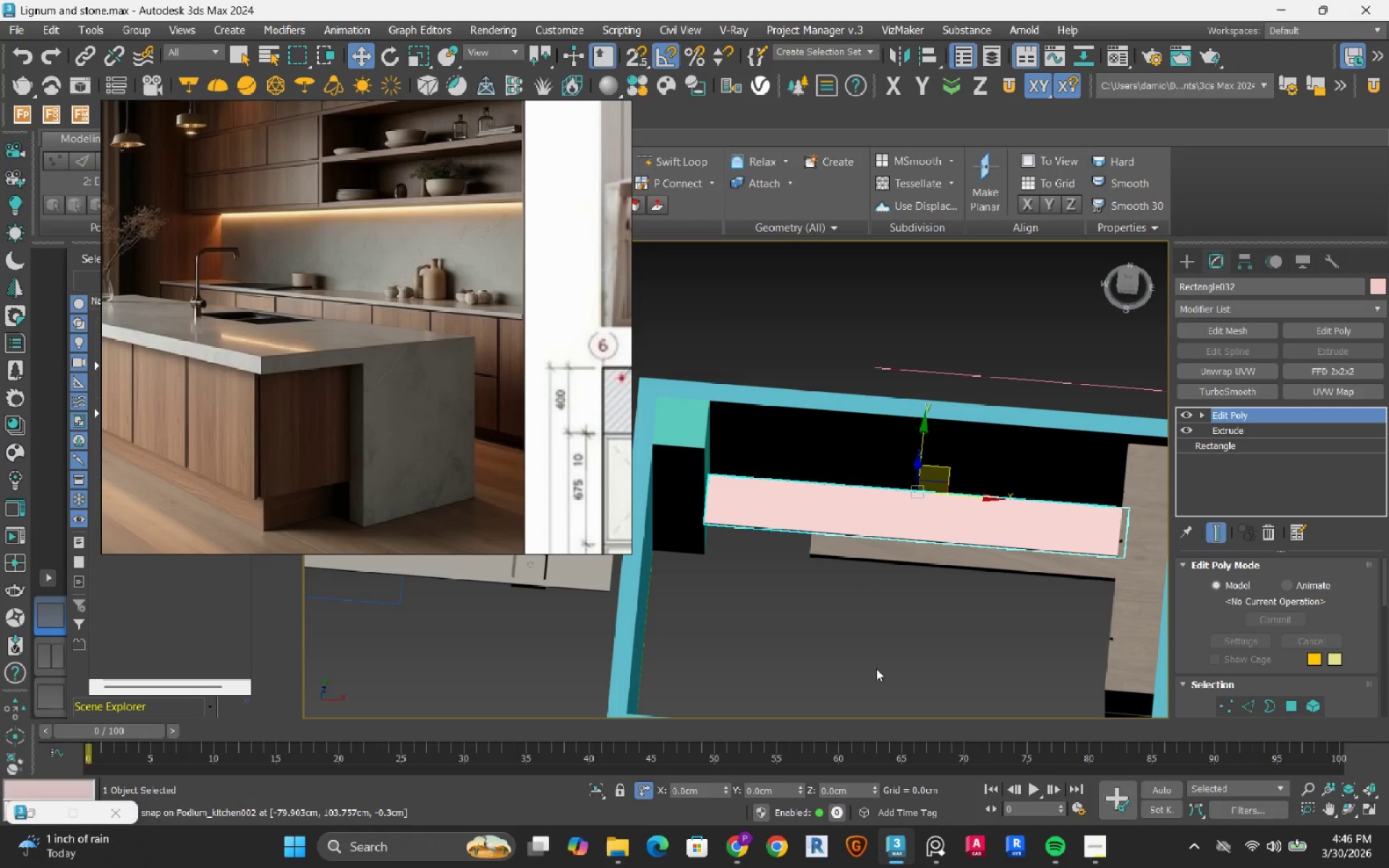 
left_click([876, 668])
 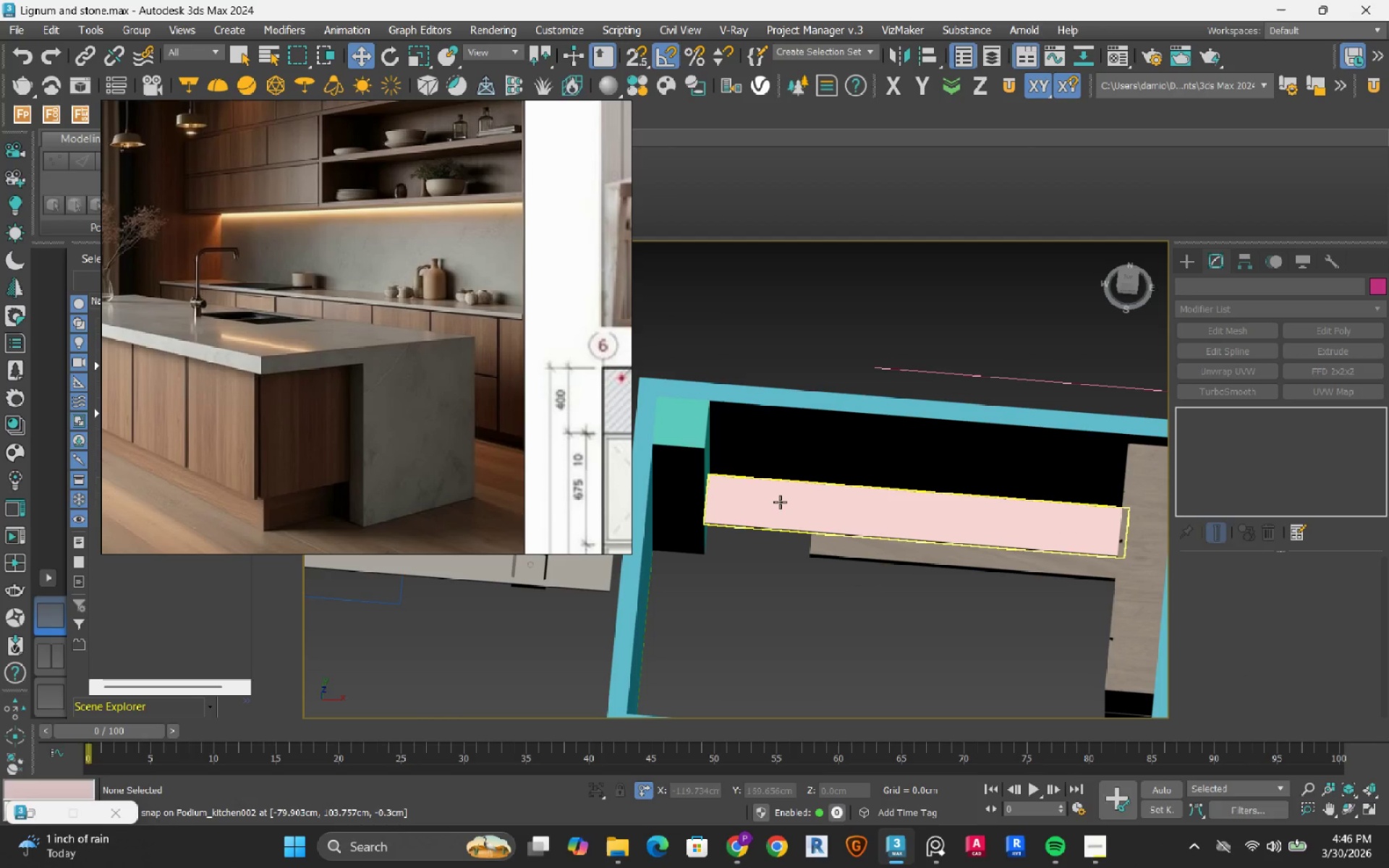 
left_click([780, 502])
 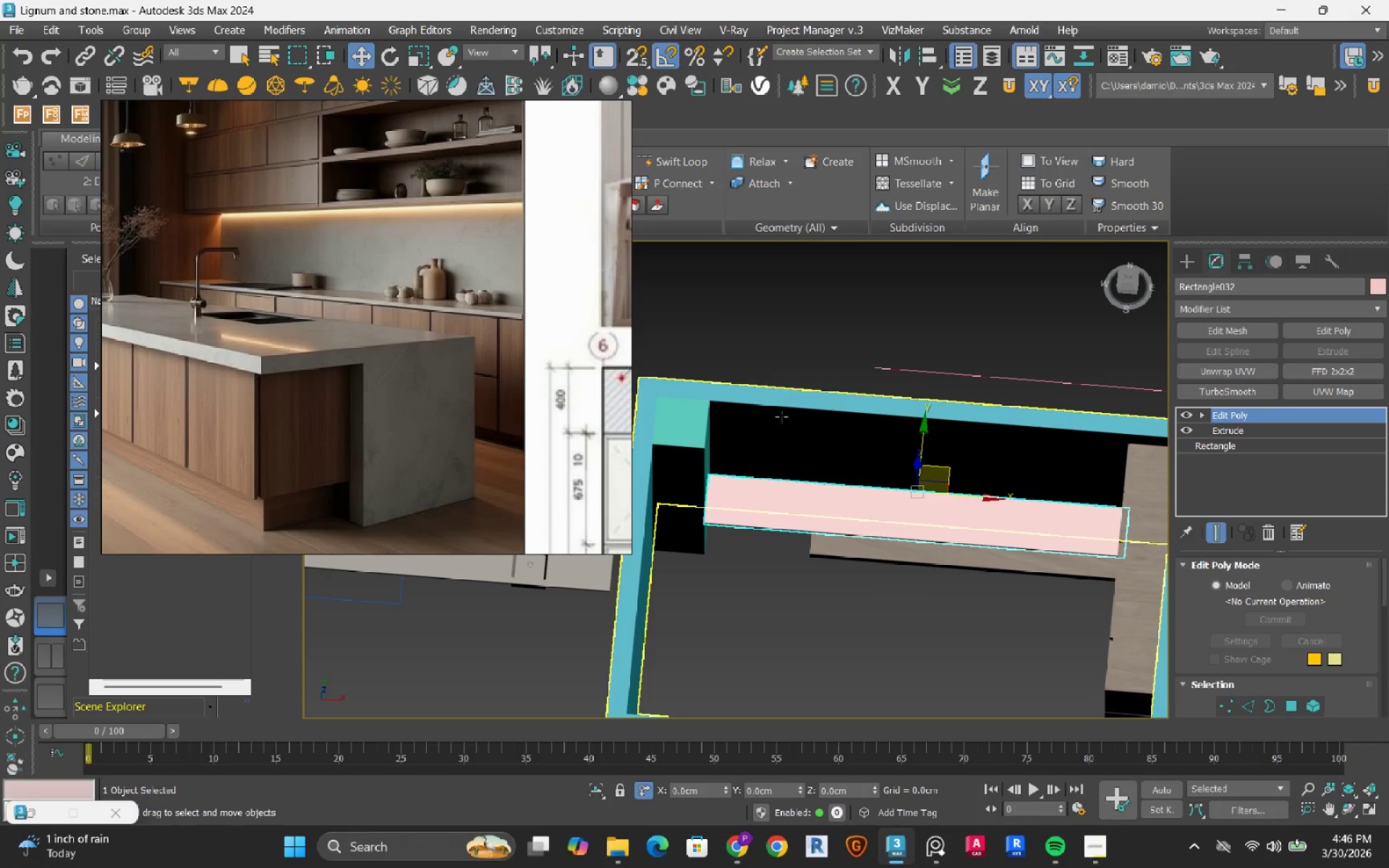 
hold_key(key=ControlLeft, duration=0.72)
left_click([783, 422])
 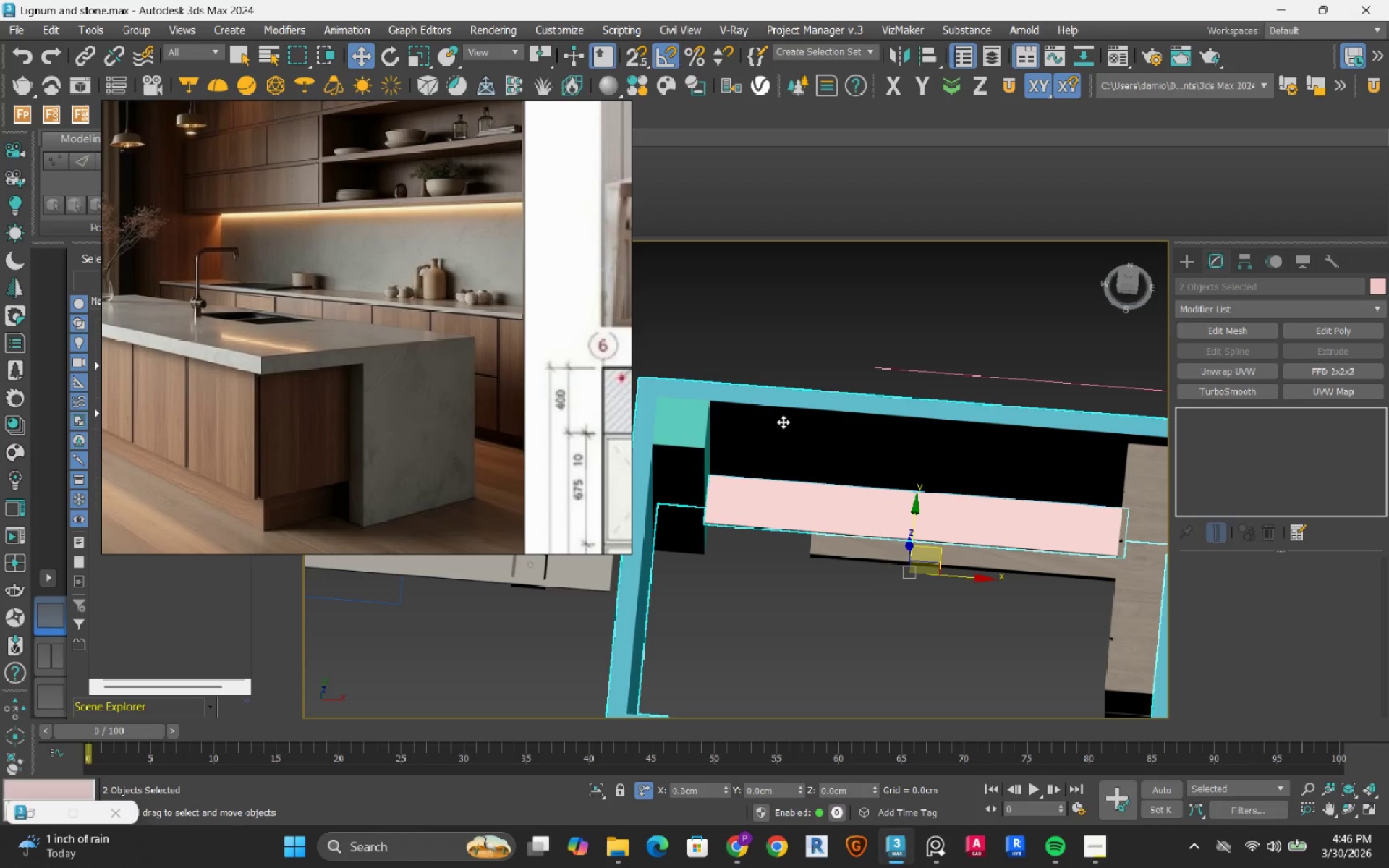 
hold_key(key=ControlLeft, duration=13.95)
left_click([595, 789])
 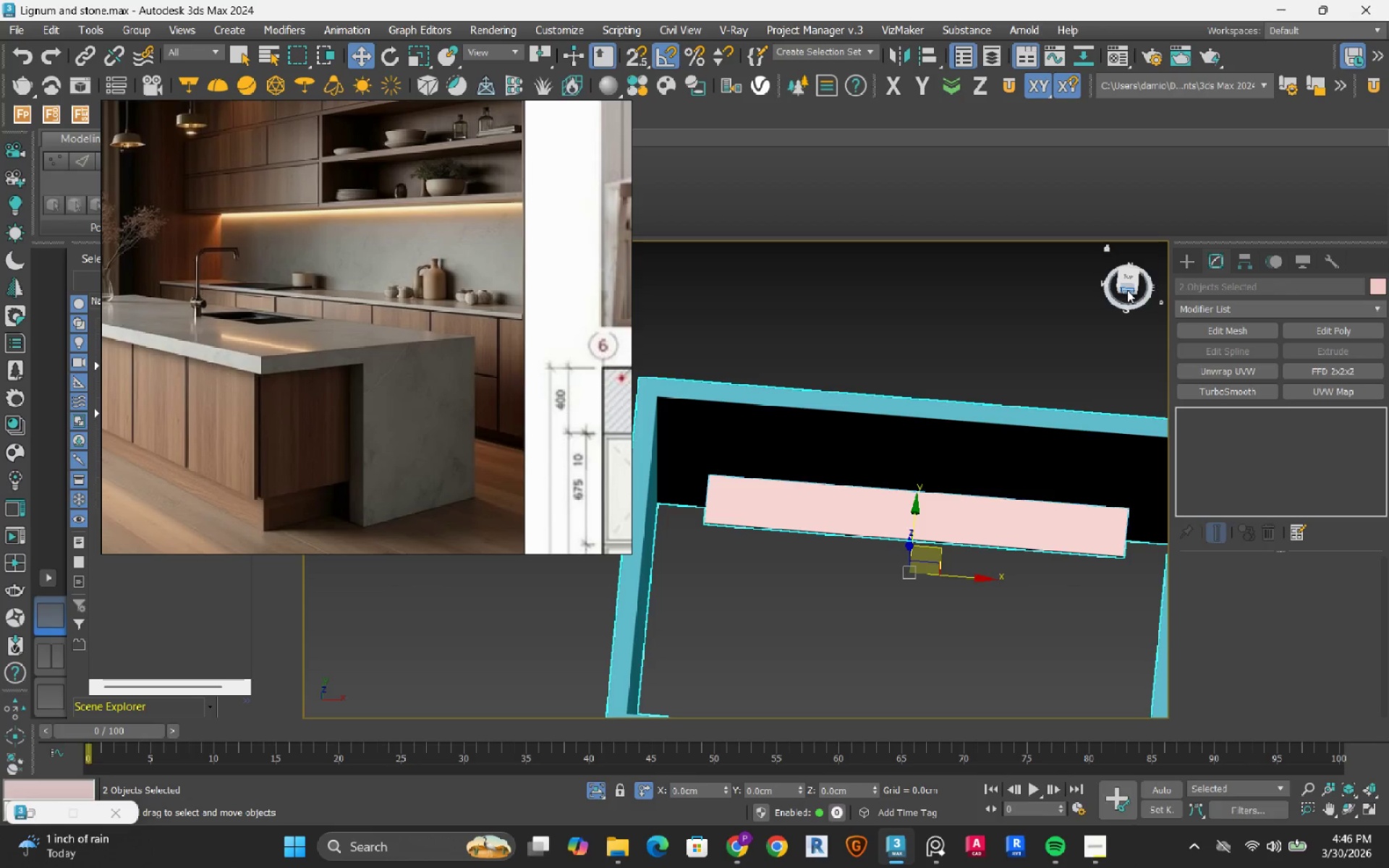 
left_click([1127, 290])
 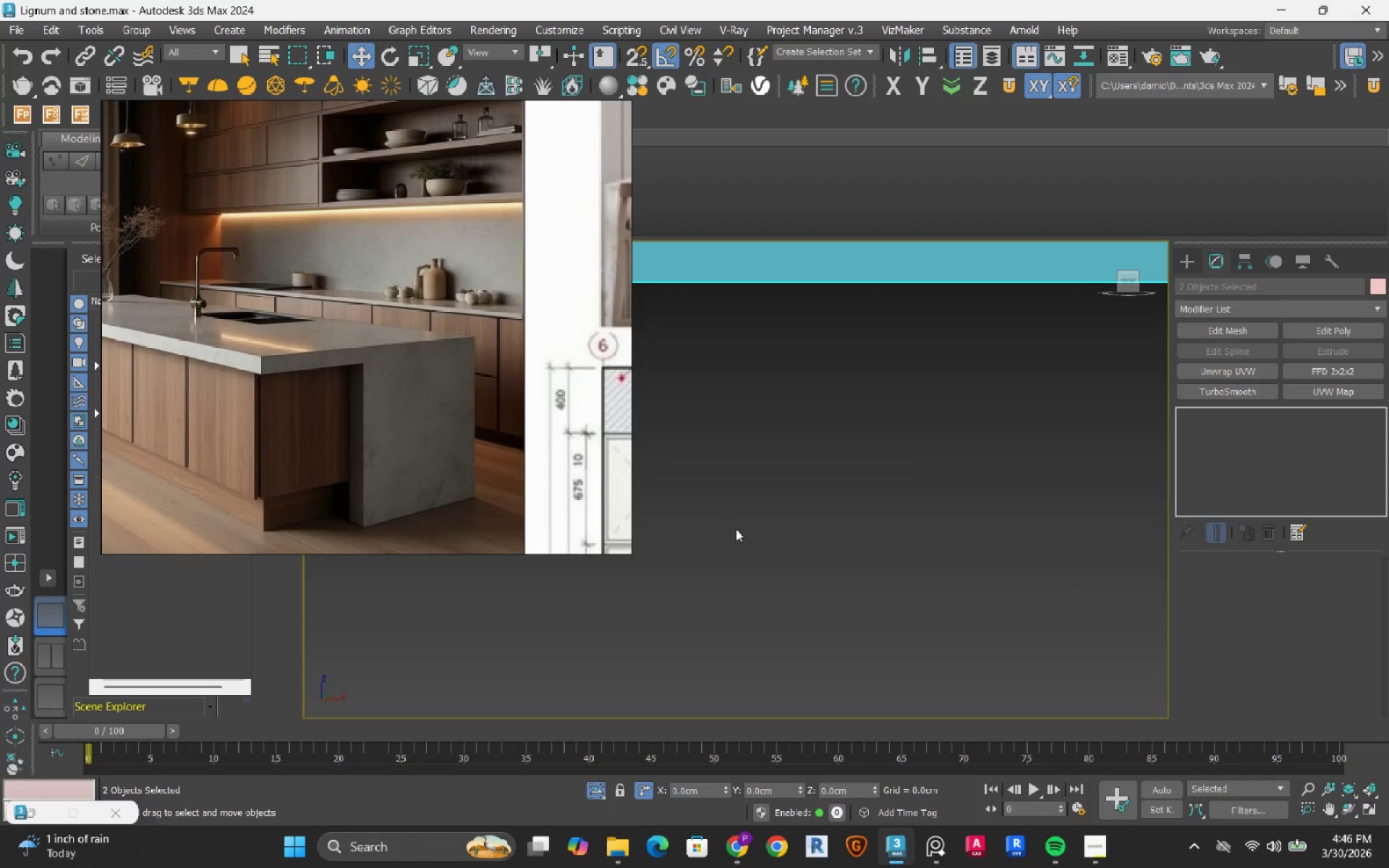 
key(F2)
 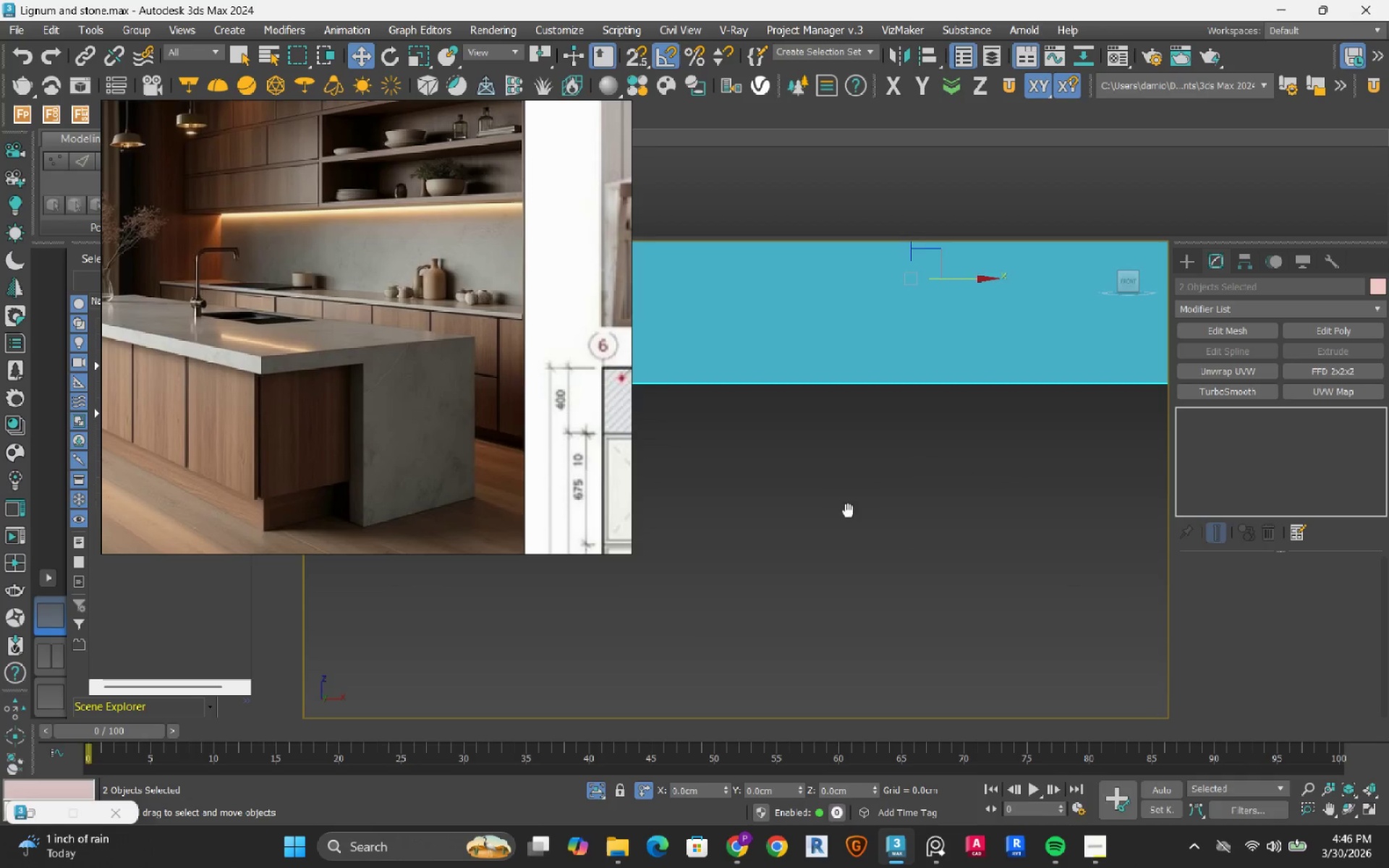 
scroll: coordinate [872, 534], scroll_direction: down, amount: 2.0
 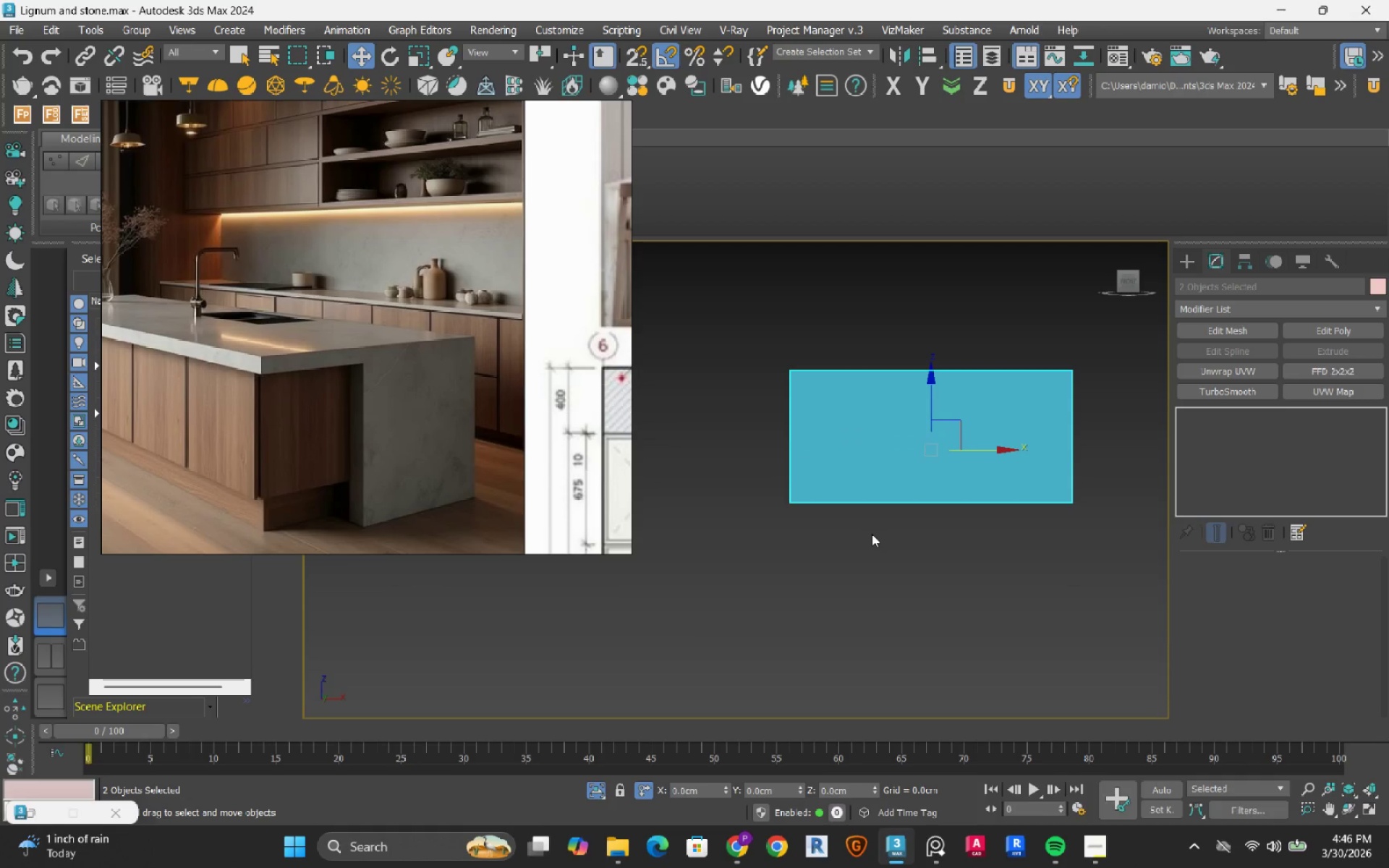 
key(F3)
 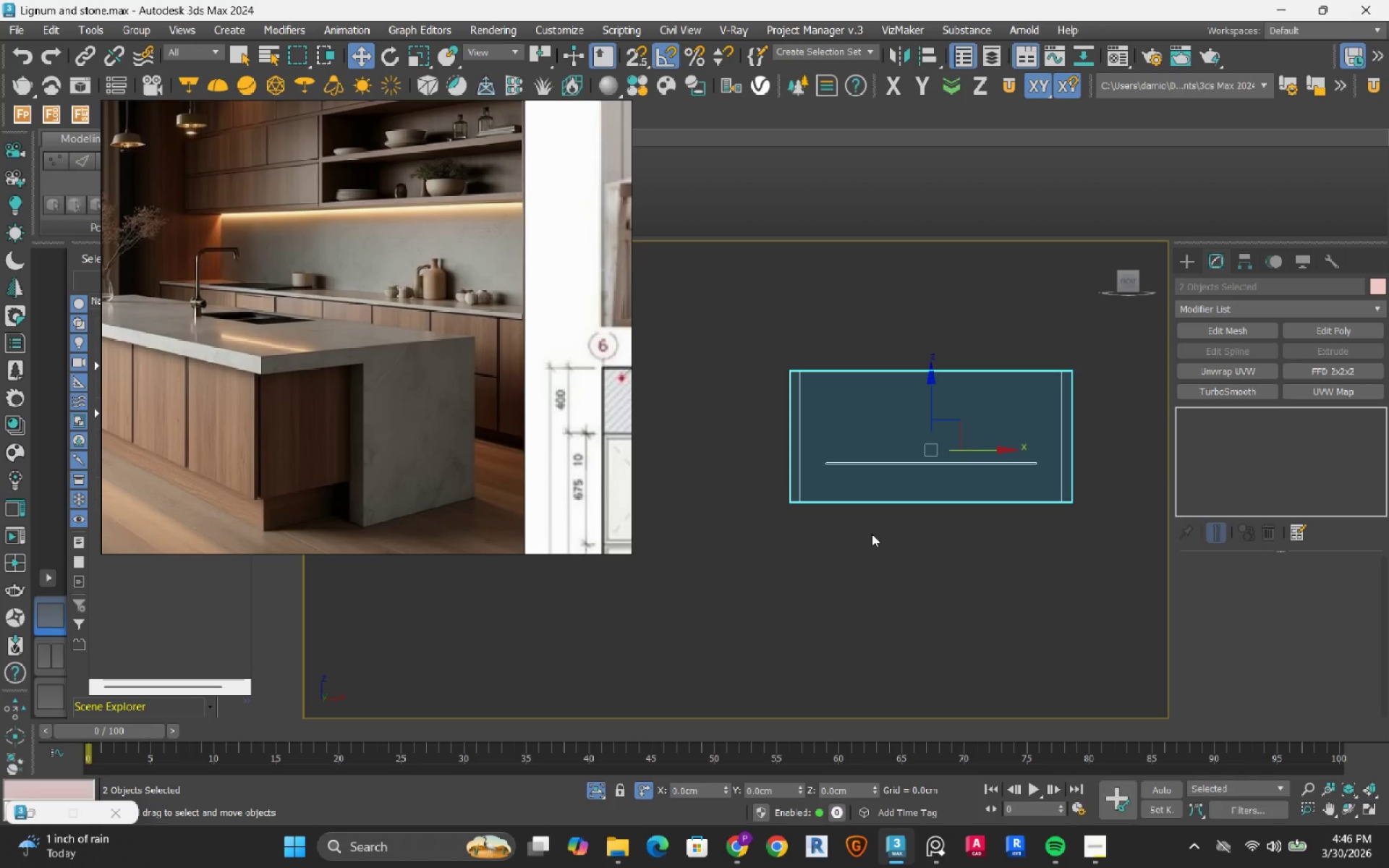 
key(F2)
 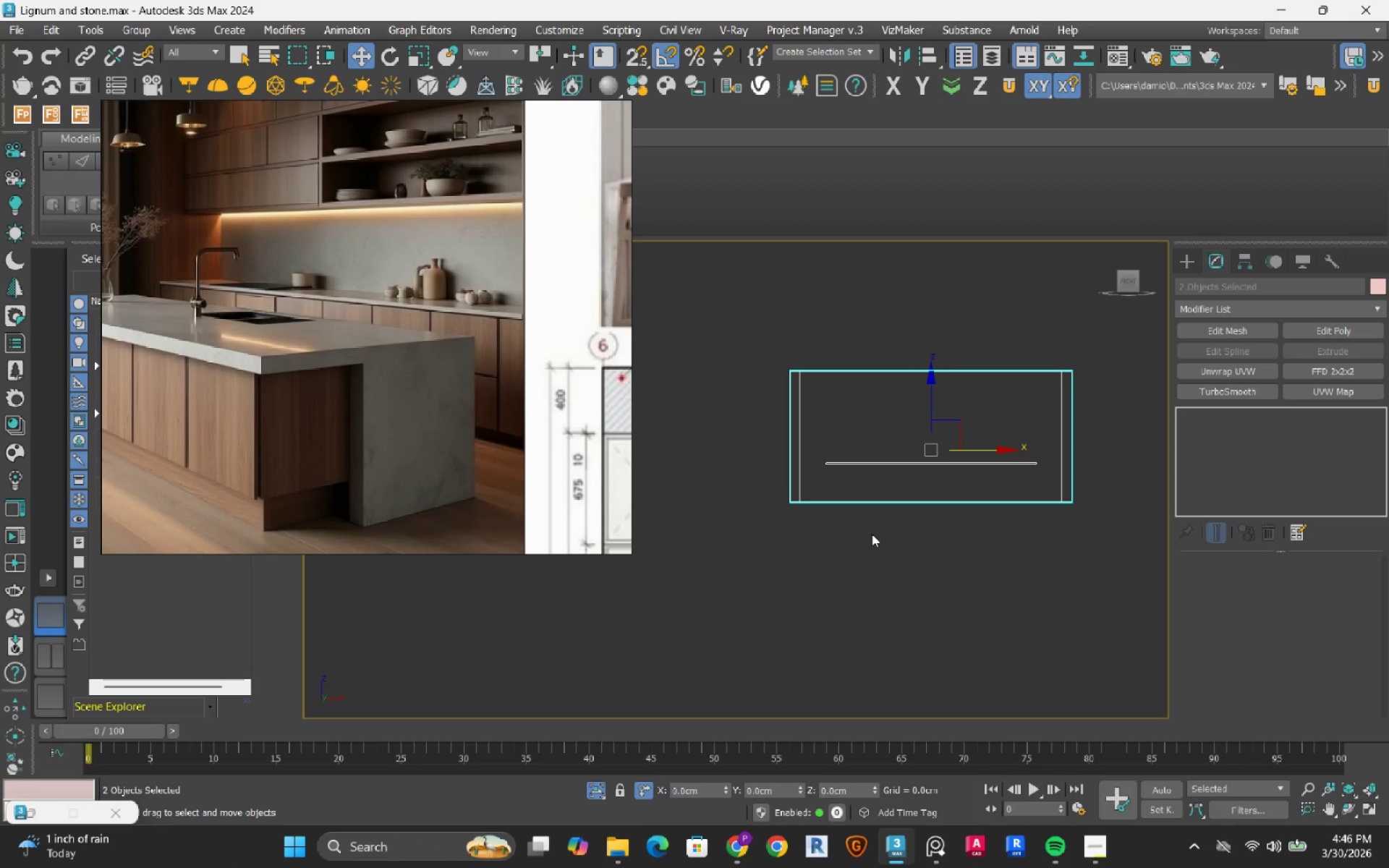 
key(Control+Z)
 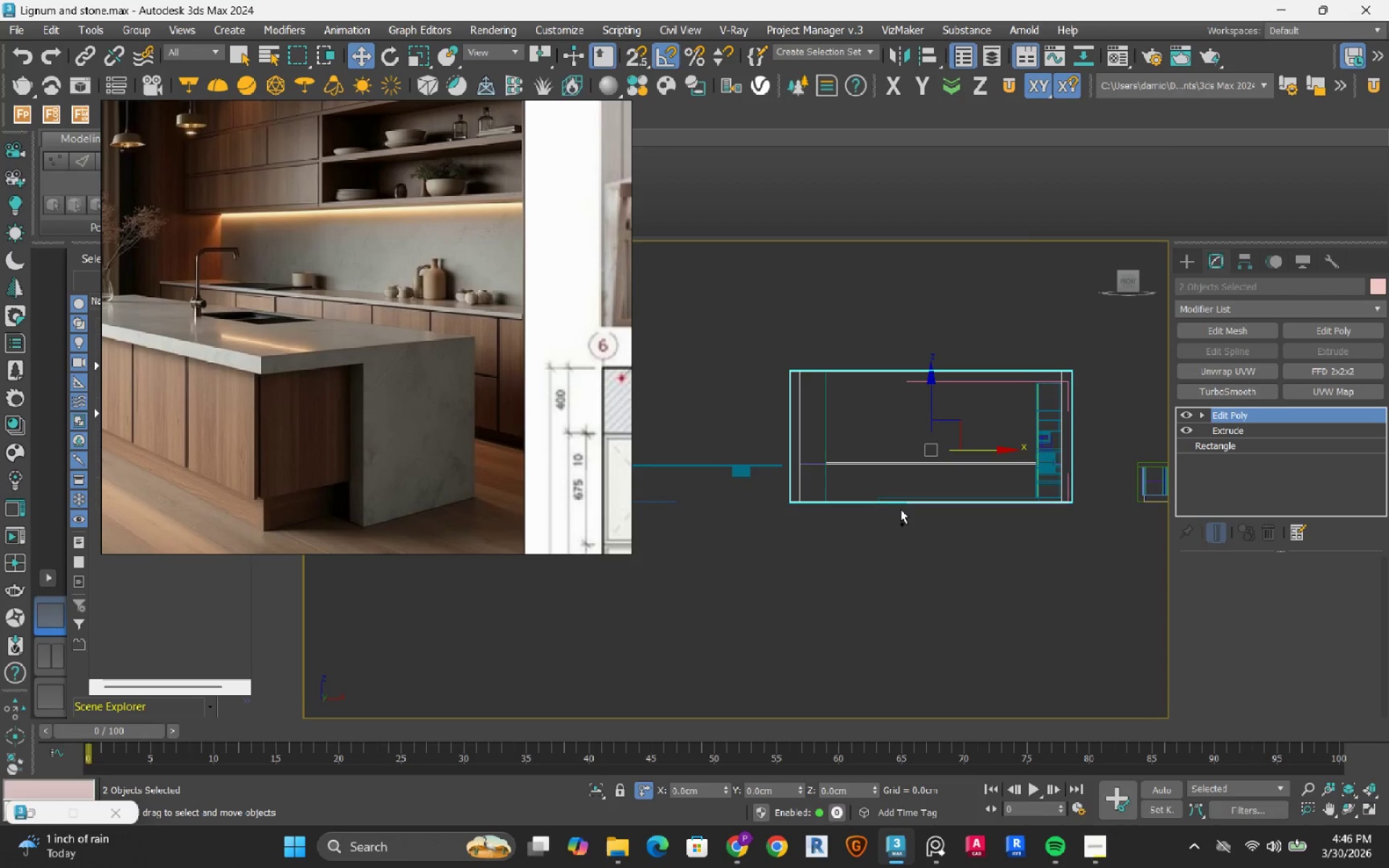 
key(Control+Z)
 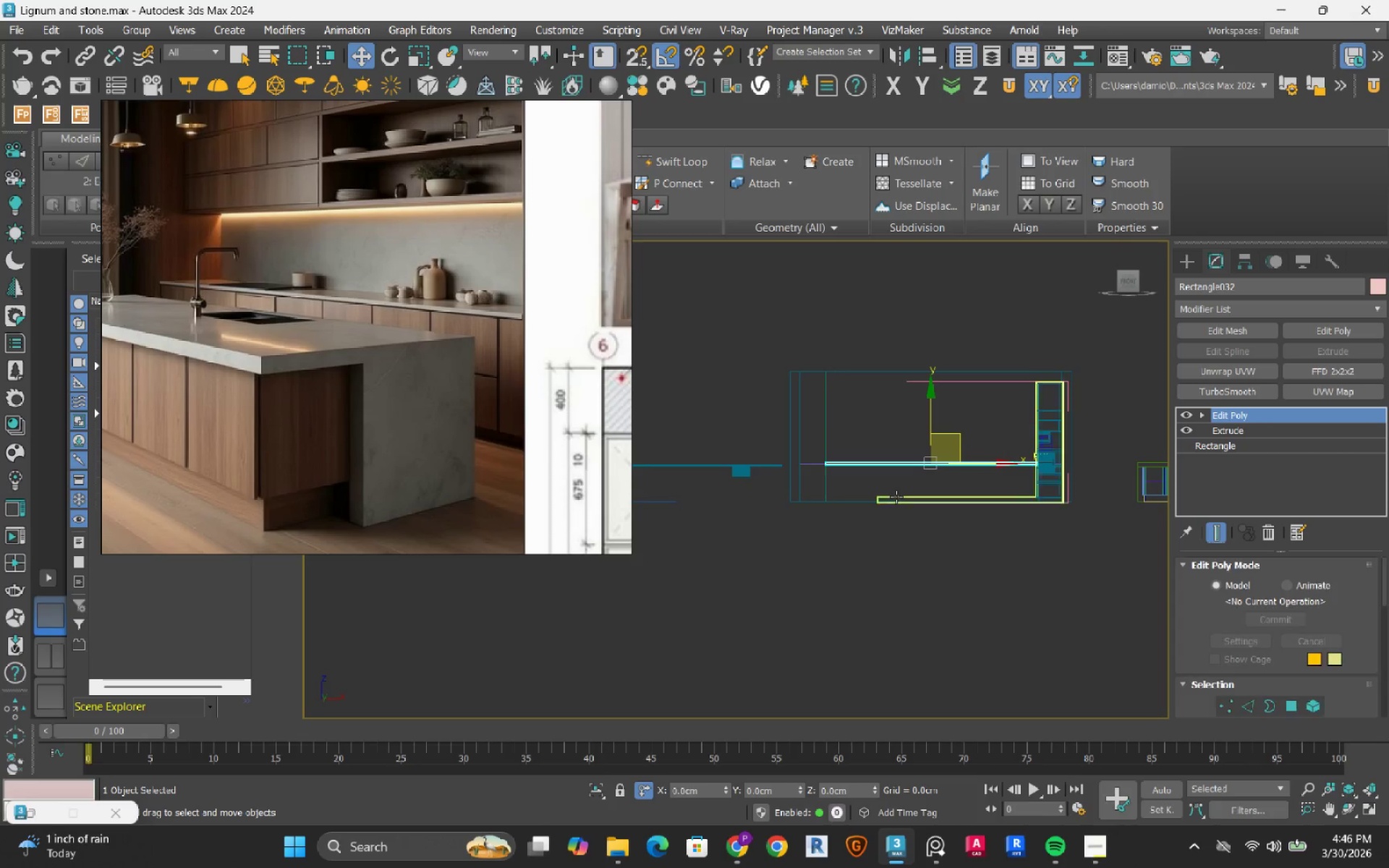 
scroll: coordinate [896, 497], scroll_direction: up, amount: 4.0
 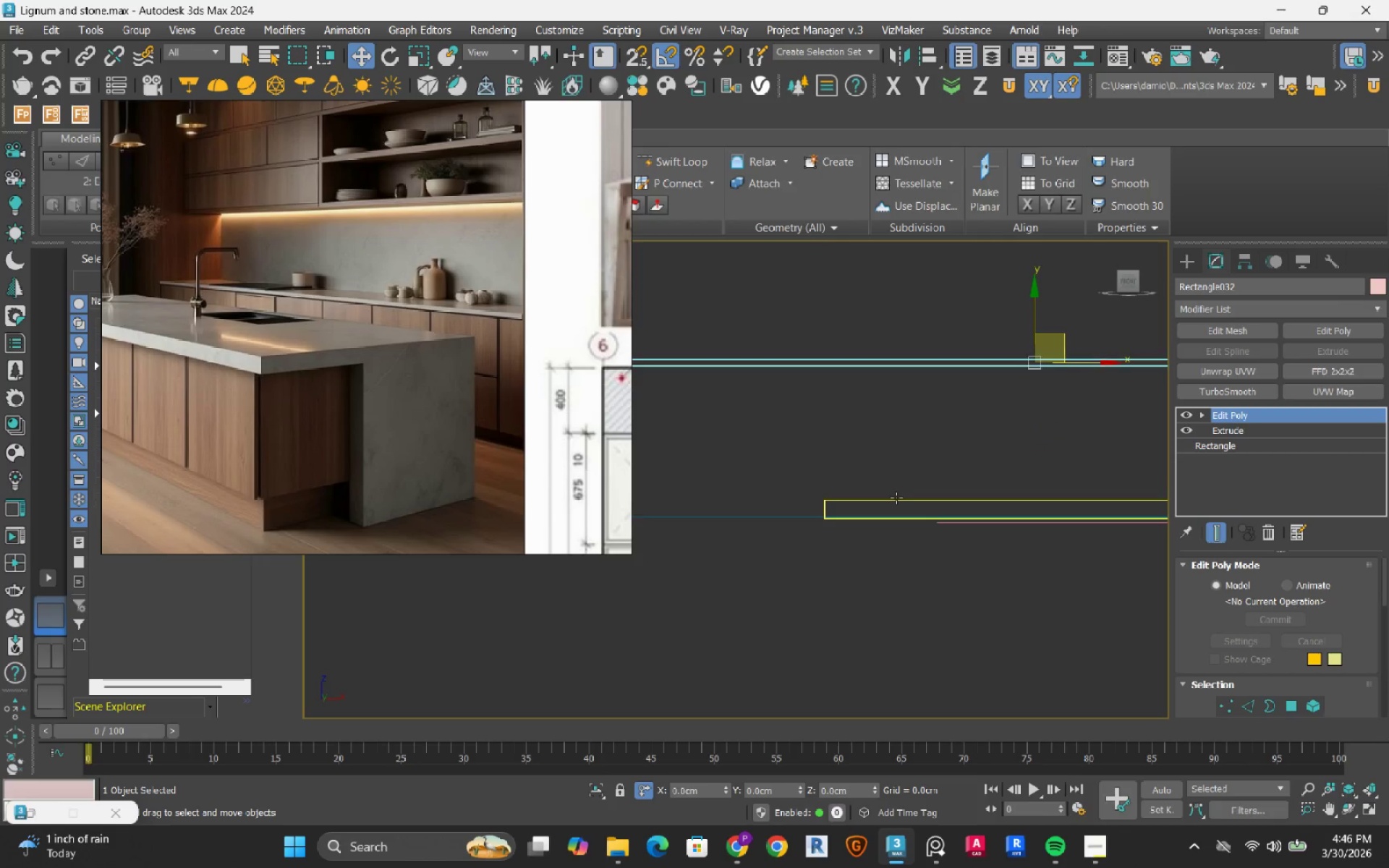 
left_click([896, 498])
 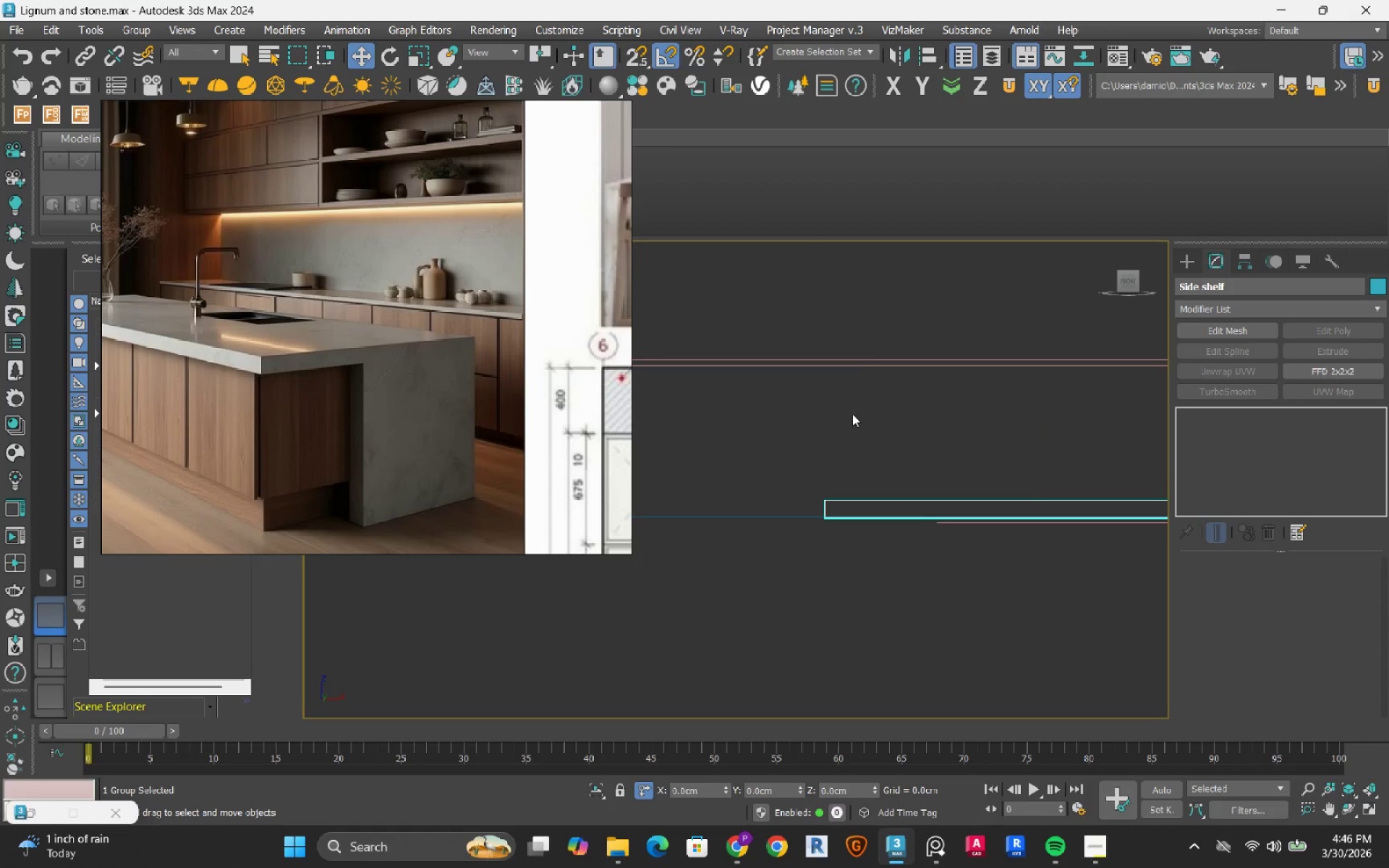 
hold_key(key=ControlLeft, duration=1.24)
left_click([856, 365])
 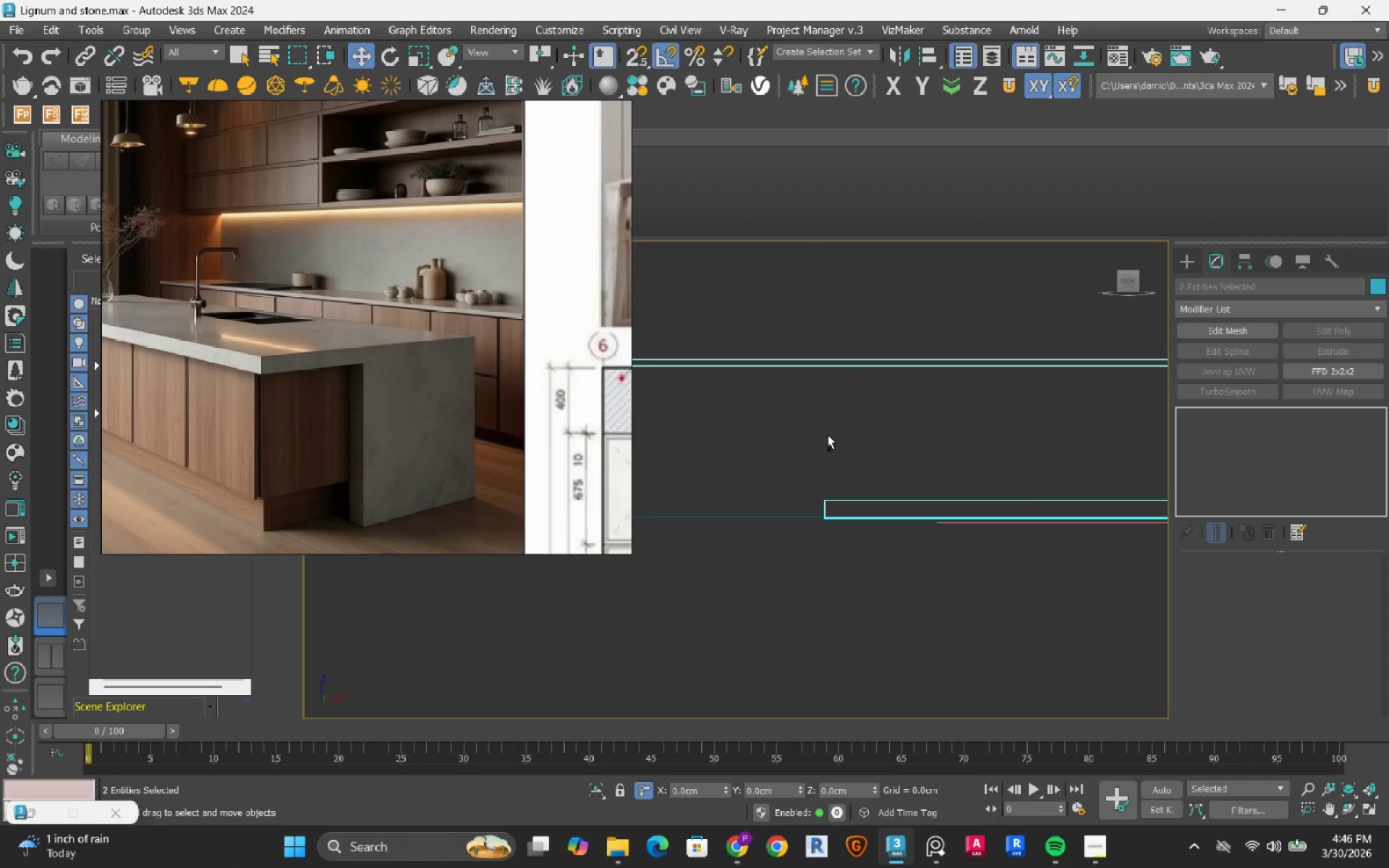 
scroll: coordinate [760, 455], scroll_direction: down, amount: 3.0
 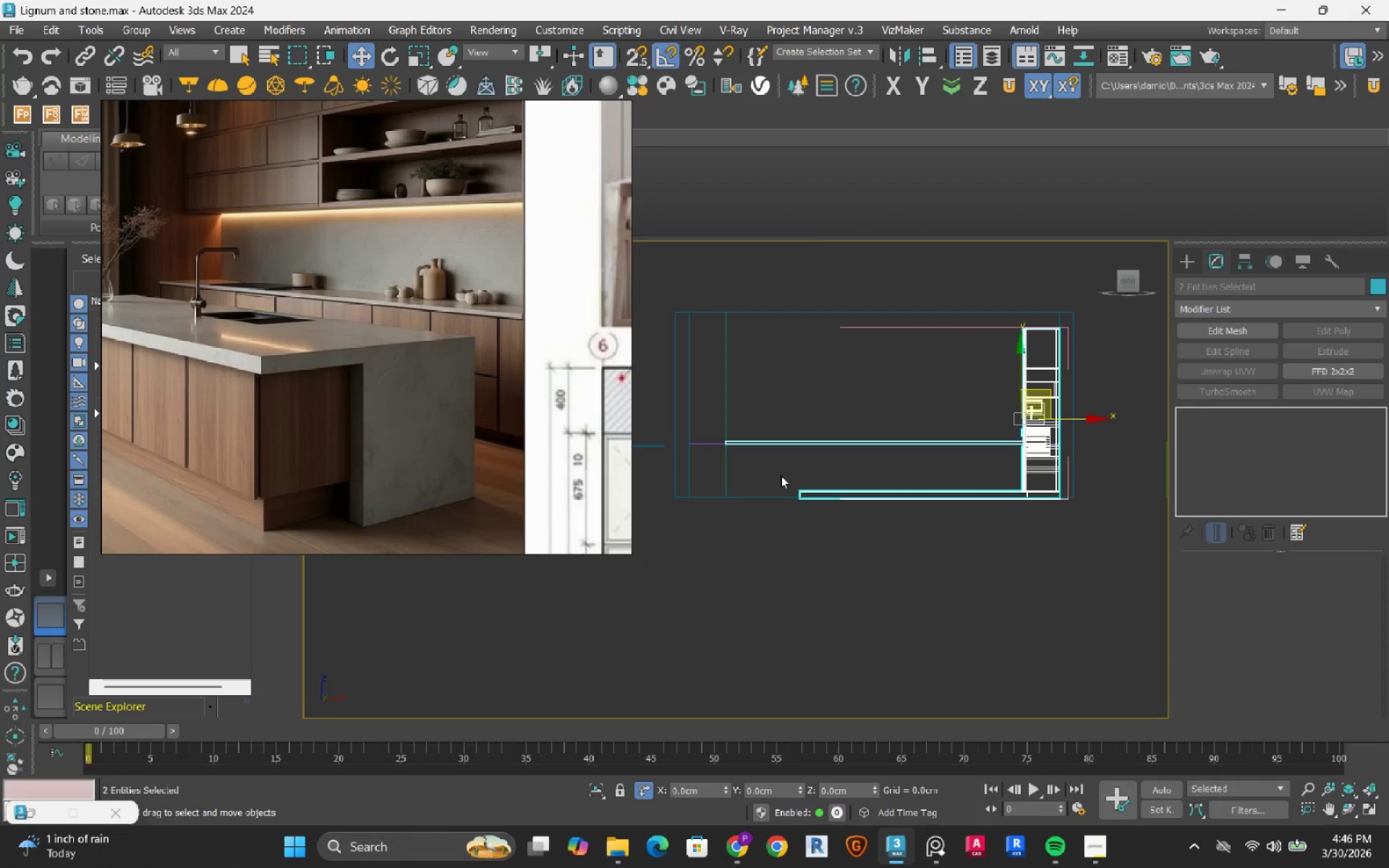 
hold_key(key=ControlLeft, duration=1.5)
 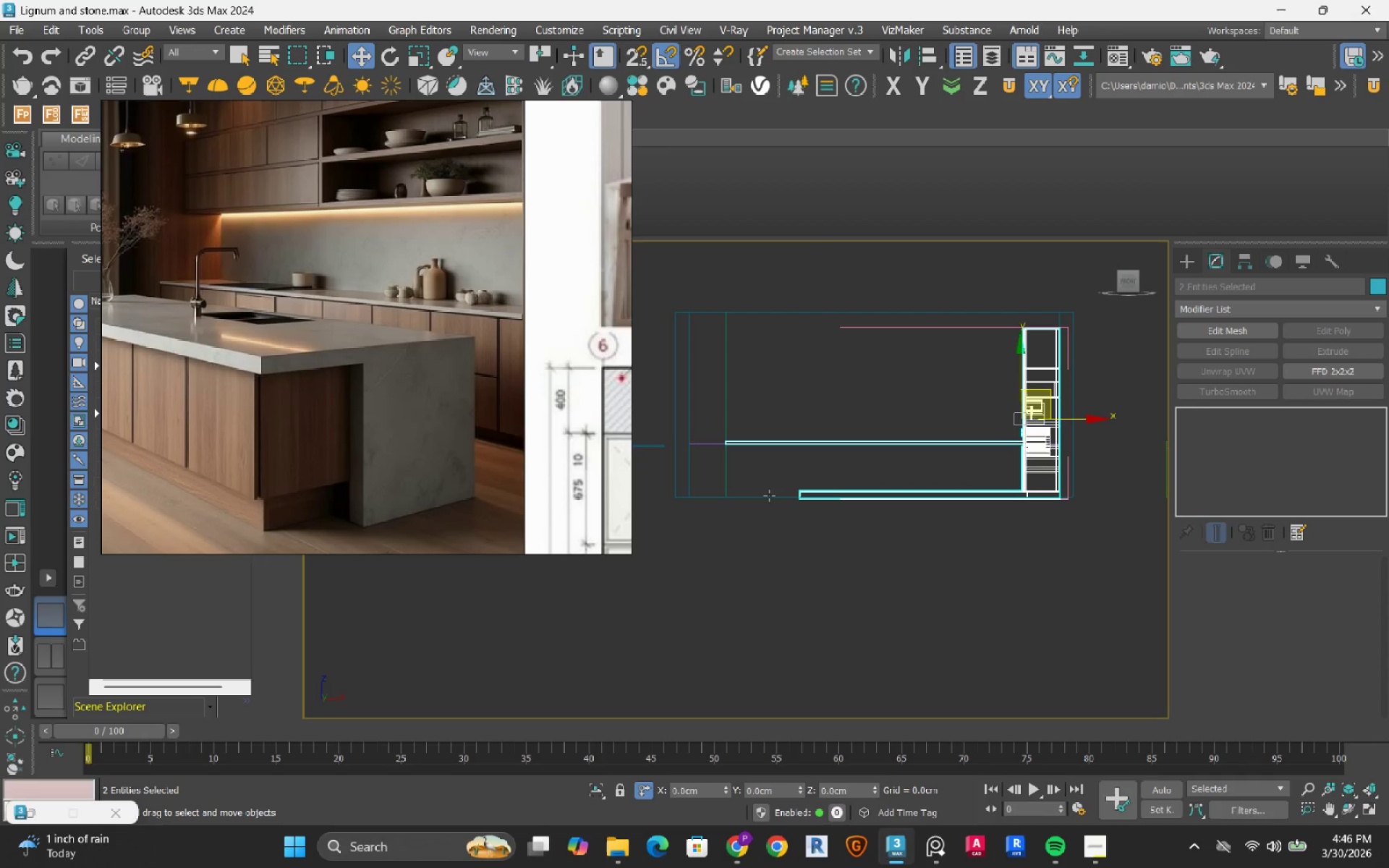 
hold_key(key=ControlLeft, duration=1.52)
 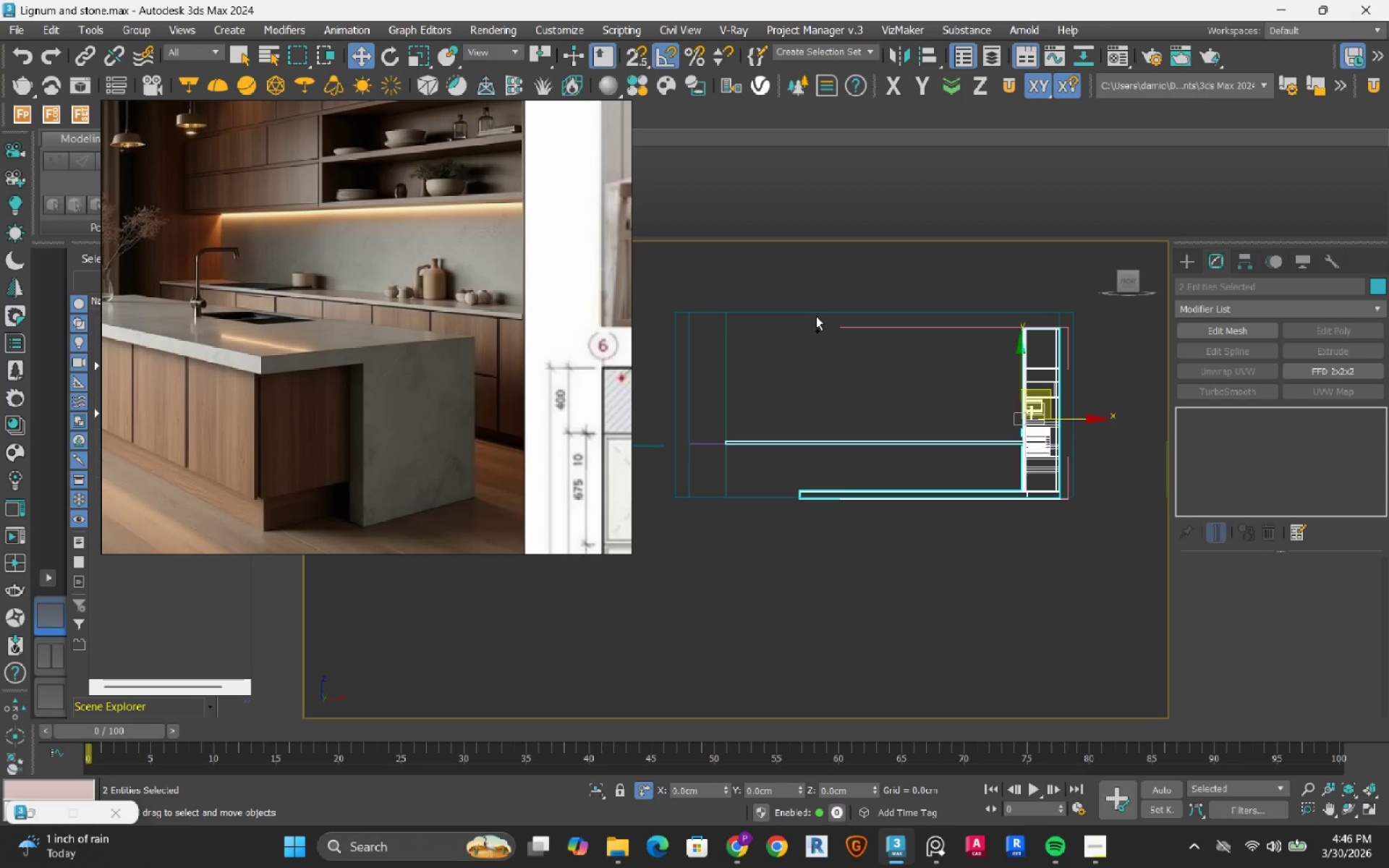 
hold_key(key=ControlLeft, duration=1.41)
left_click([816, 310])
 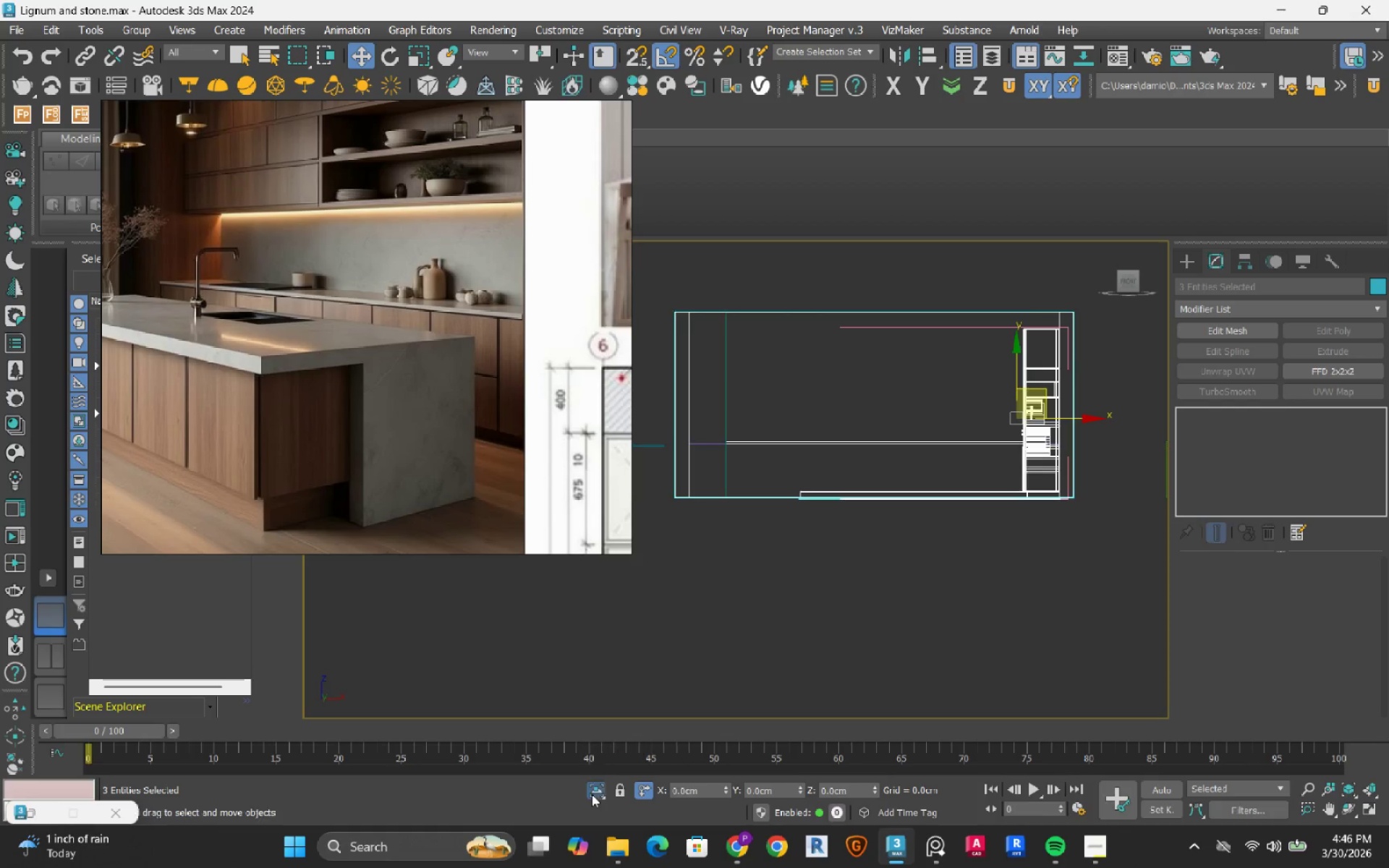 
double_click([893, 561])
 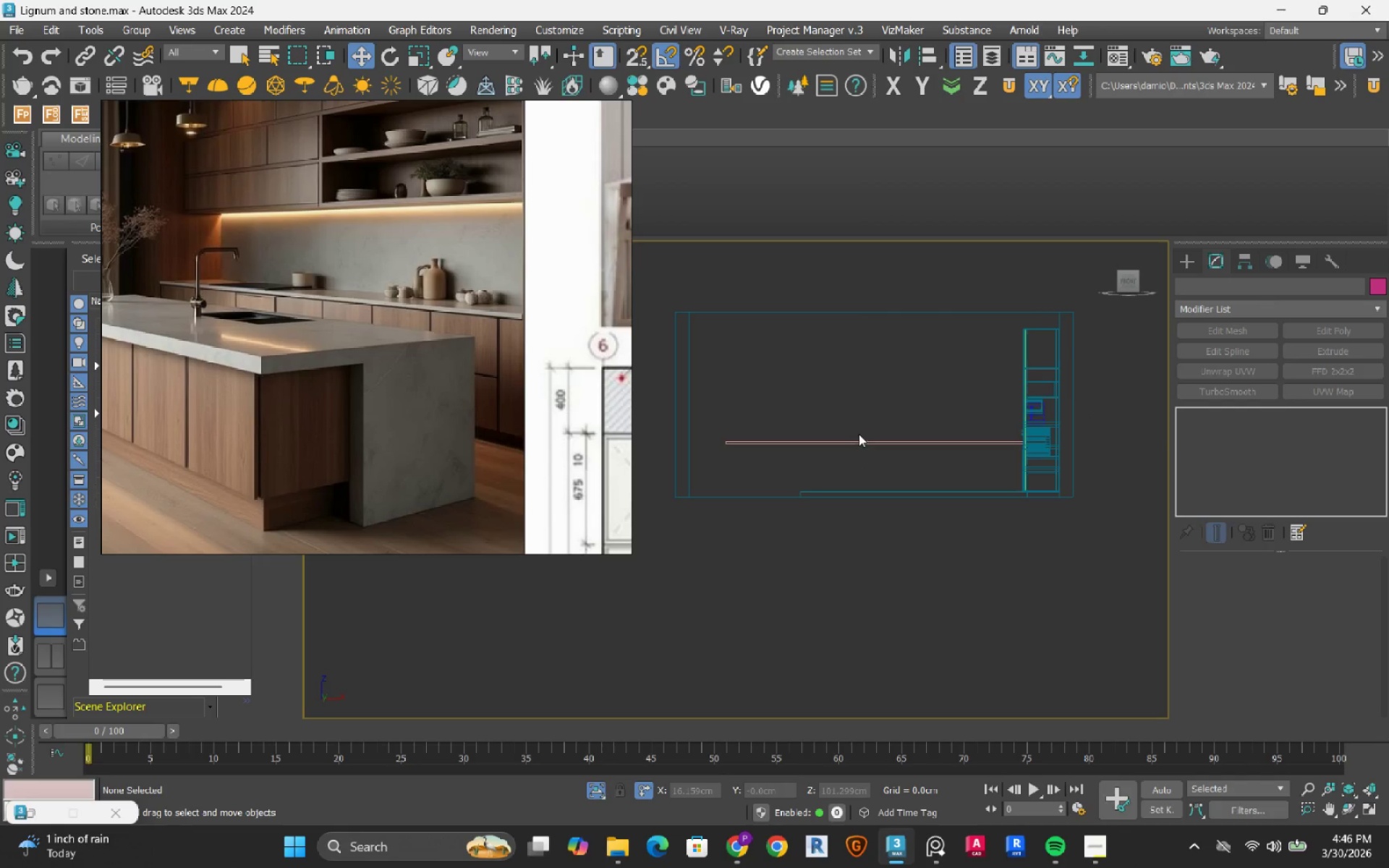 
left_click([854, 442])
 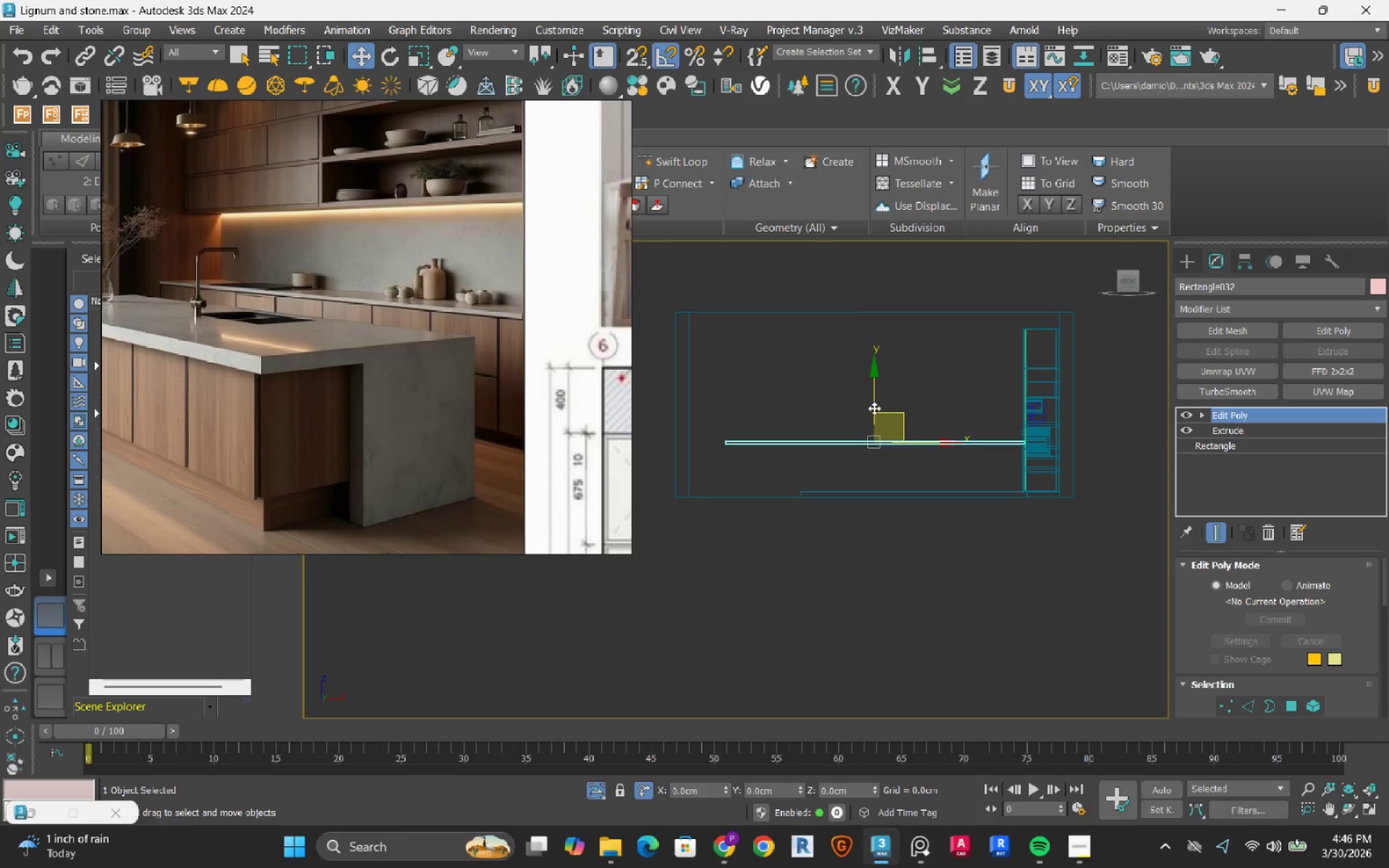 
hold_key(key=ShiftLeft, duration=1.51)
left_click_drag(start_coordinate=[872, 370], to_coordinate=[874, 409])
 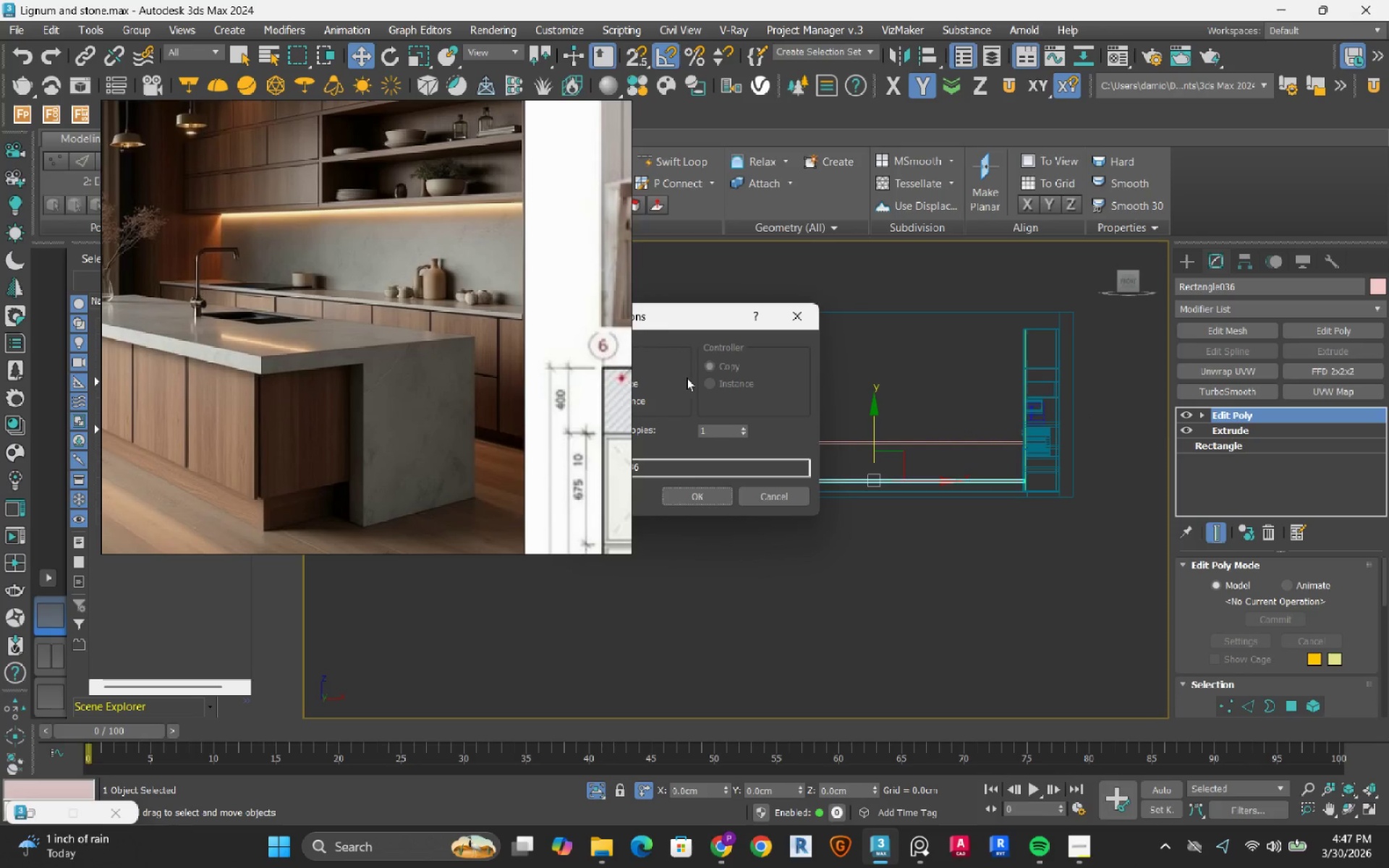 
key(Shift+ShiftLeft)
 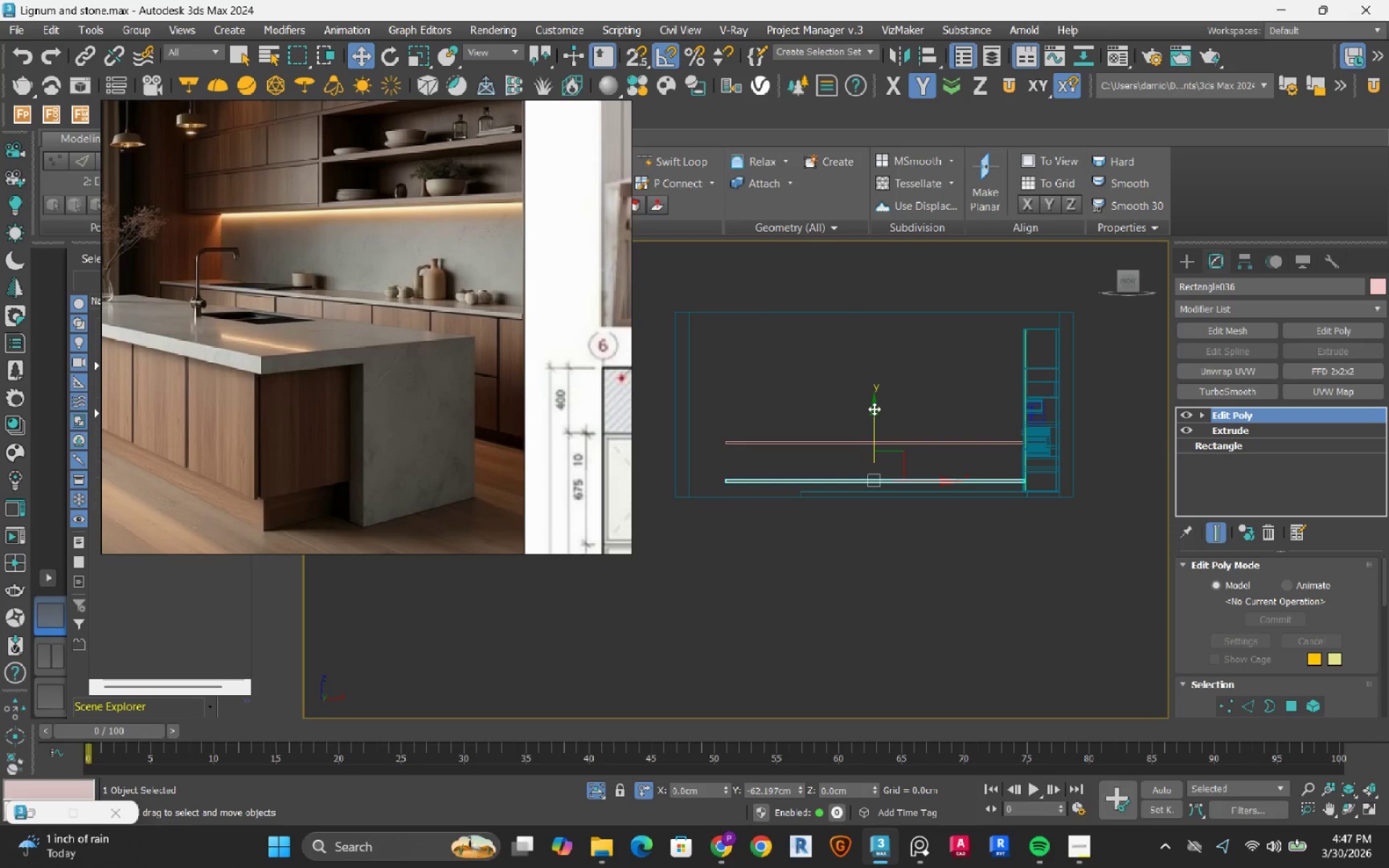 
key(Shift+ShiftLeft)
 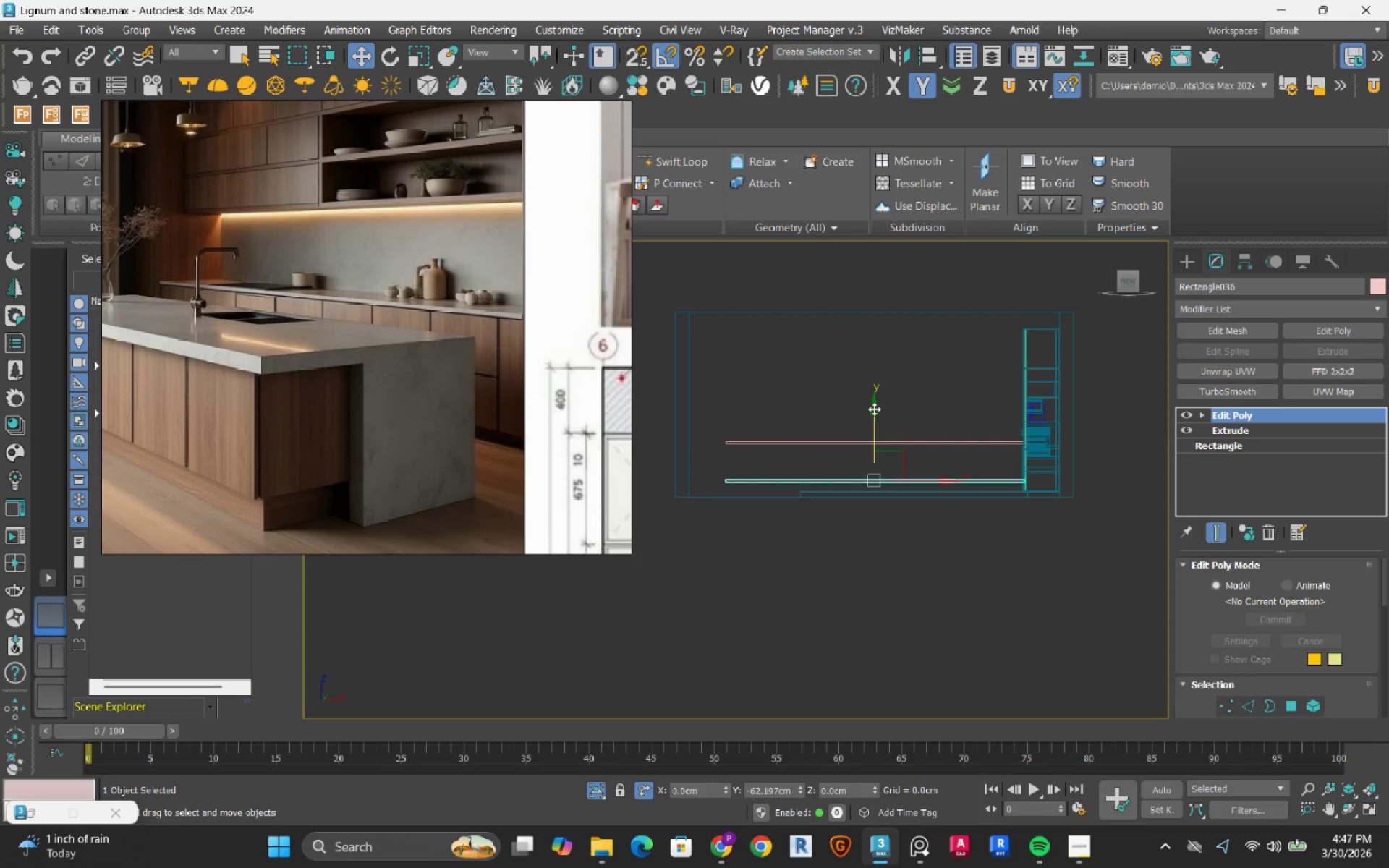 
key(Shift+ShiftLeft)
 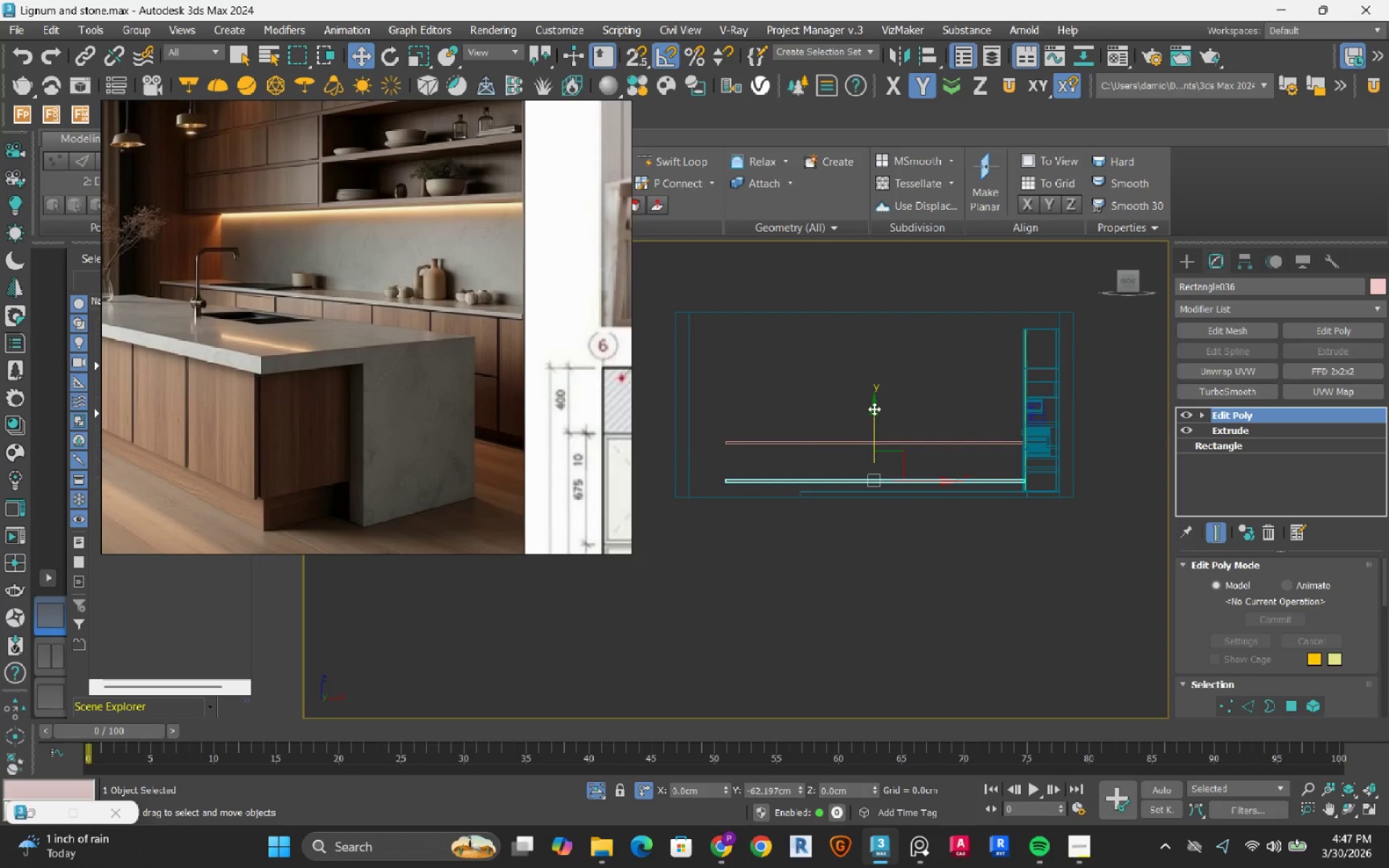 
key(Shift+ShiftLeft)
 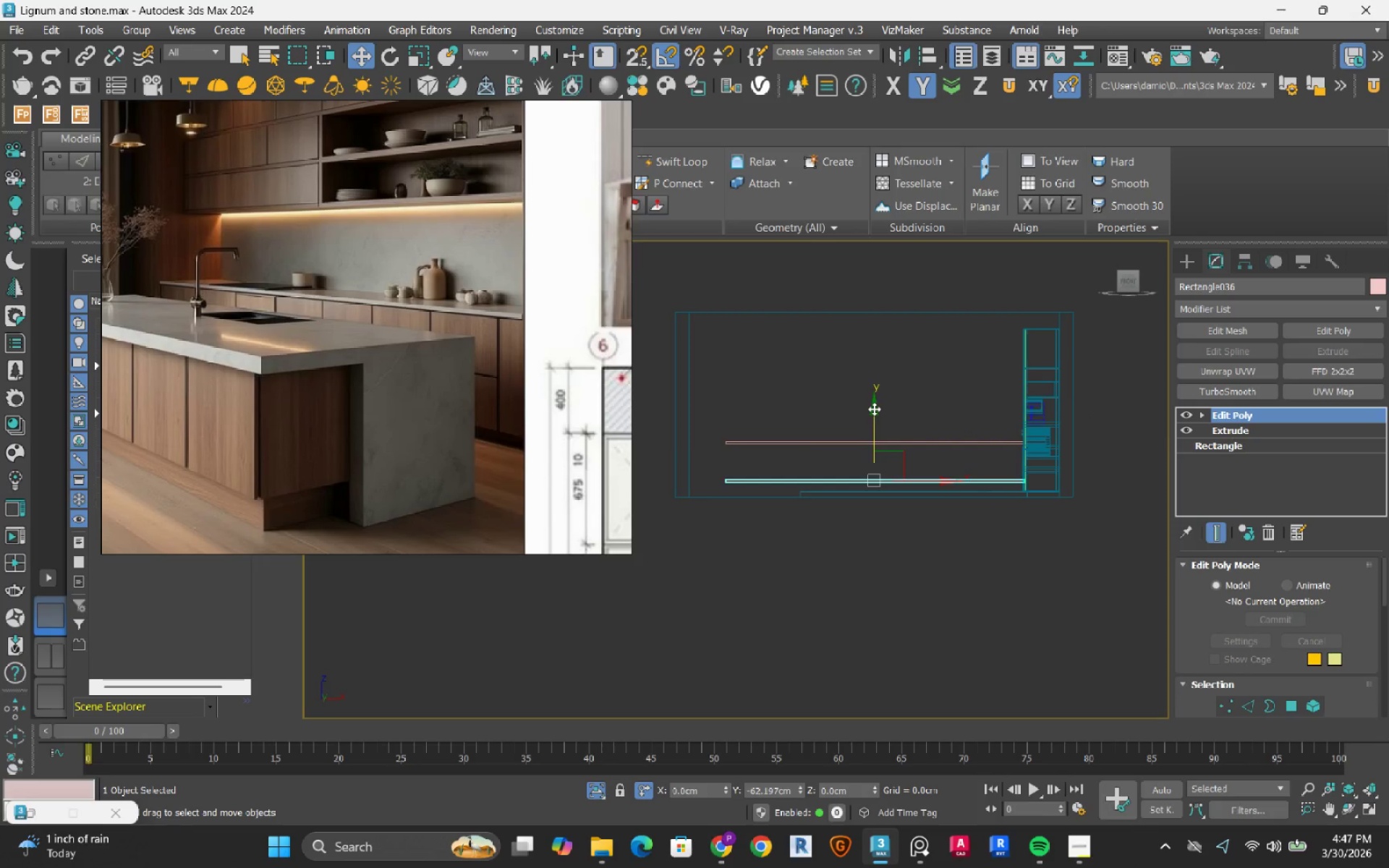 
key(Shift+ShiftLeft)
 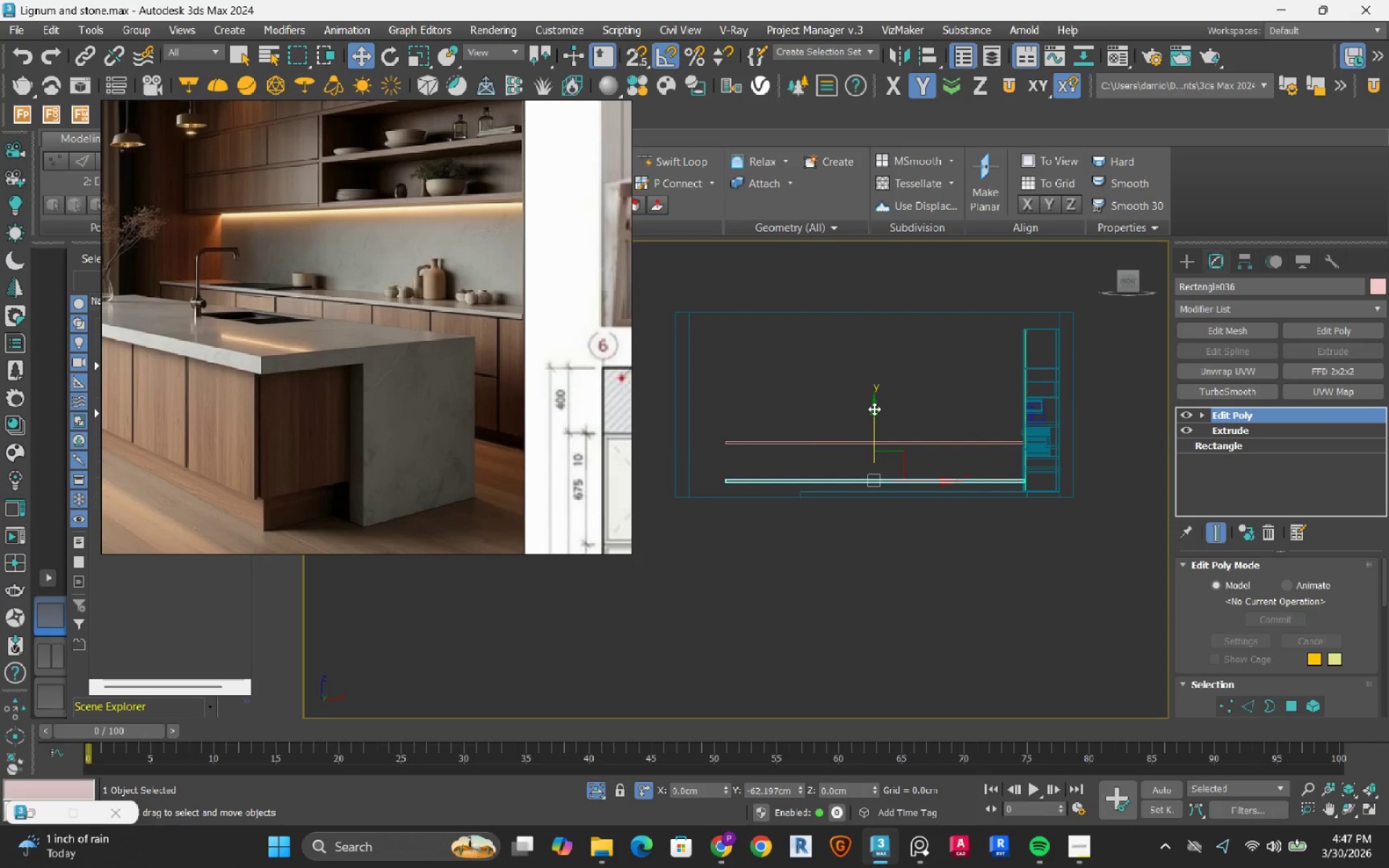 
key(Shift+ShiftLeft)
 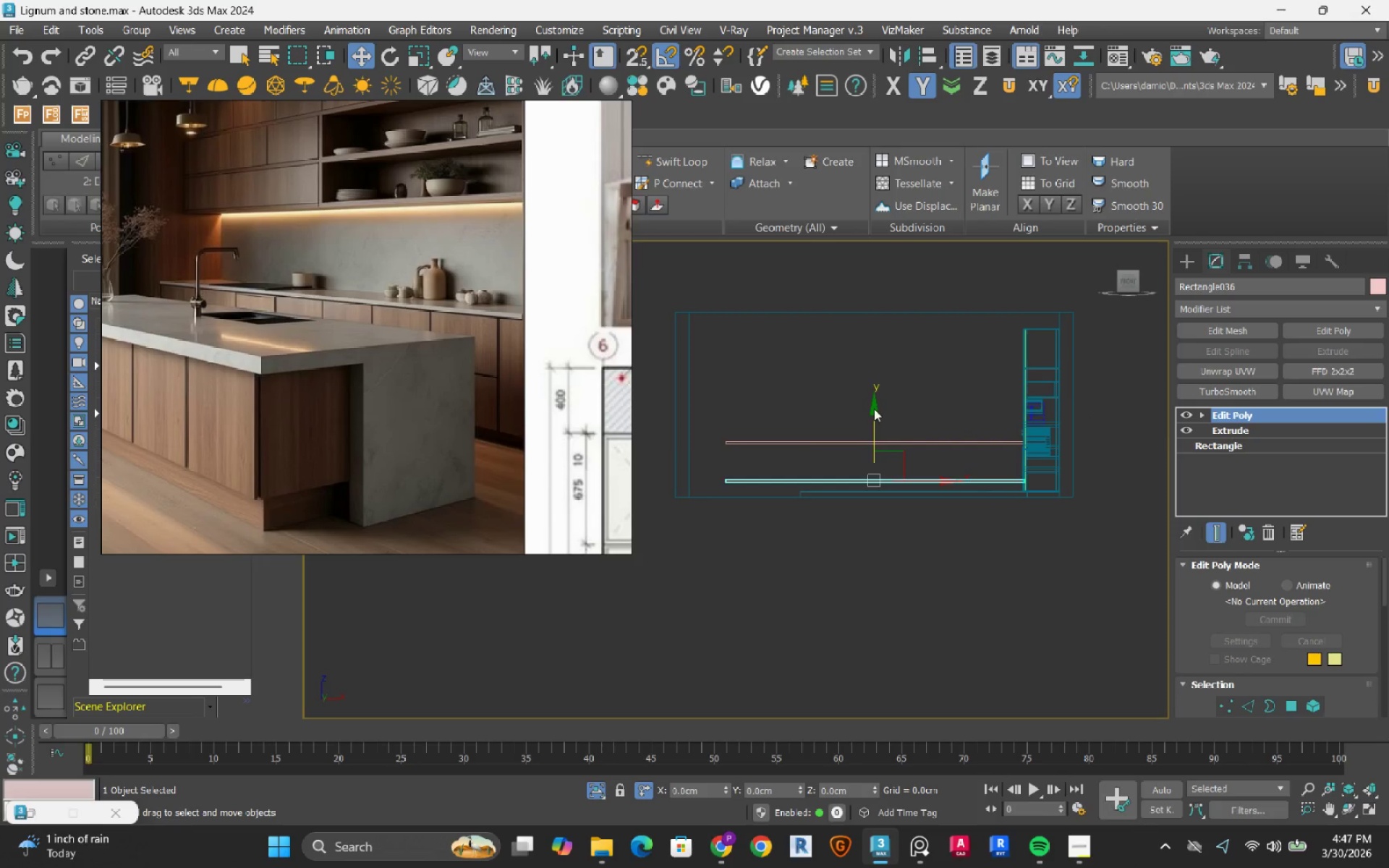 
key(Shift+ShiftLeft)
 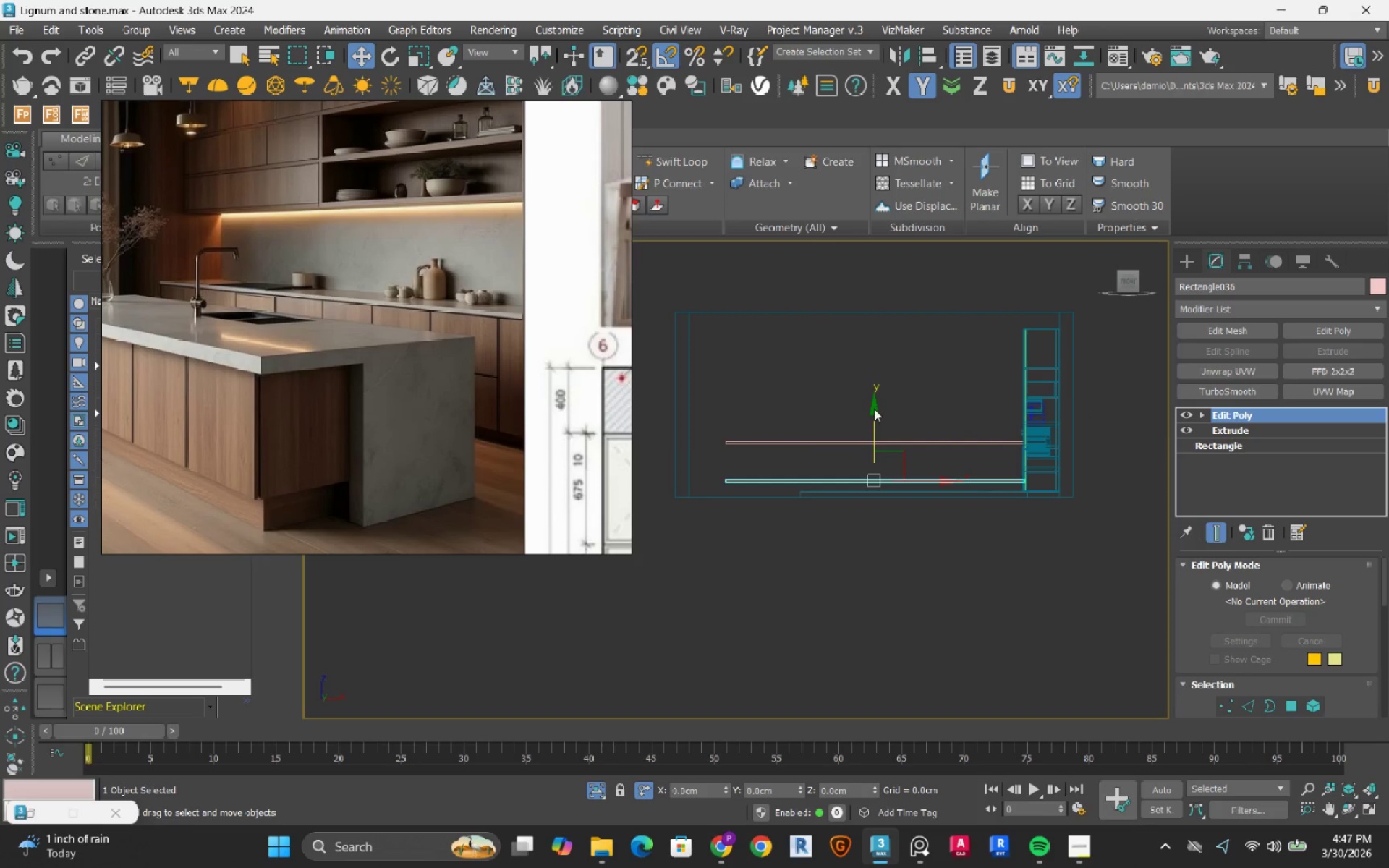 
key(Shift+ShiftLeft)
 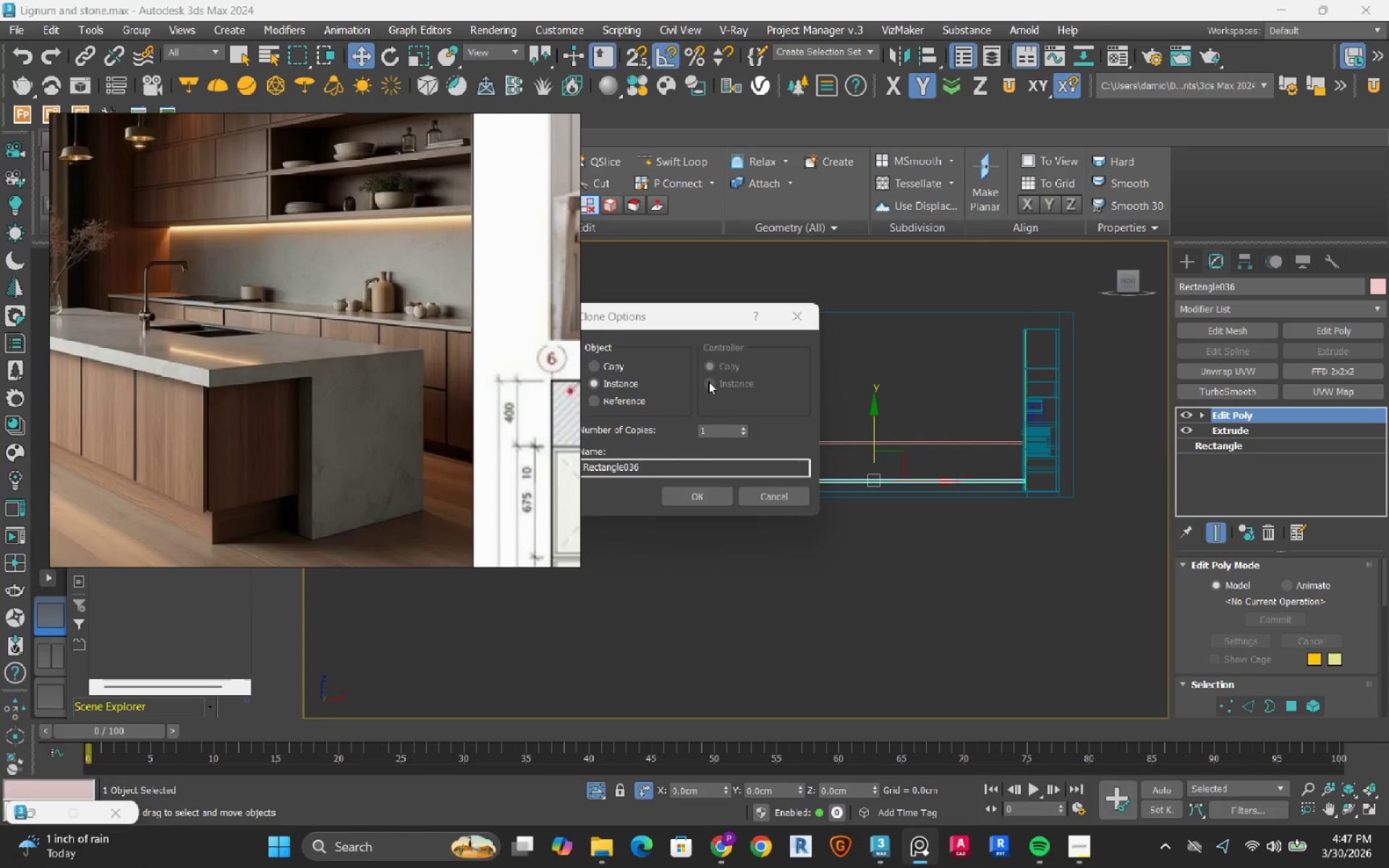 
left_click([606, 367])
 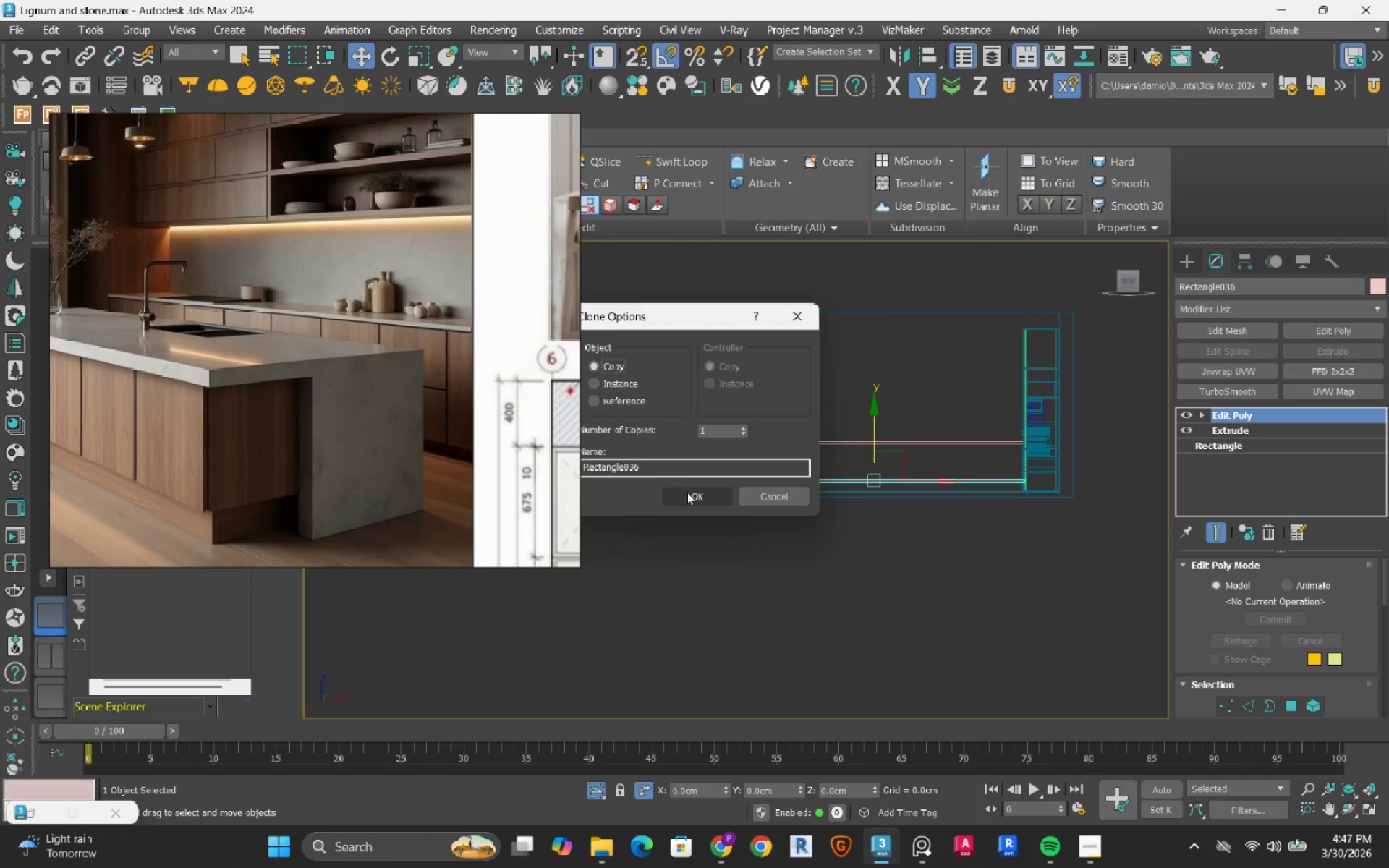 
left_click([689, 496])
 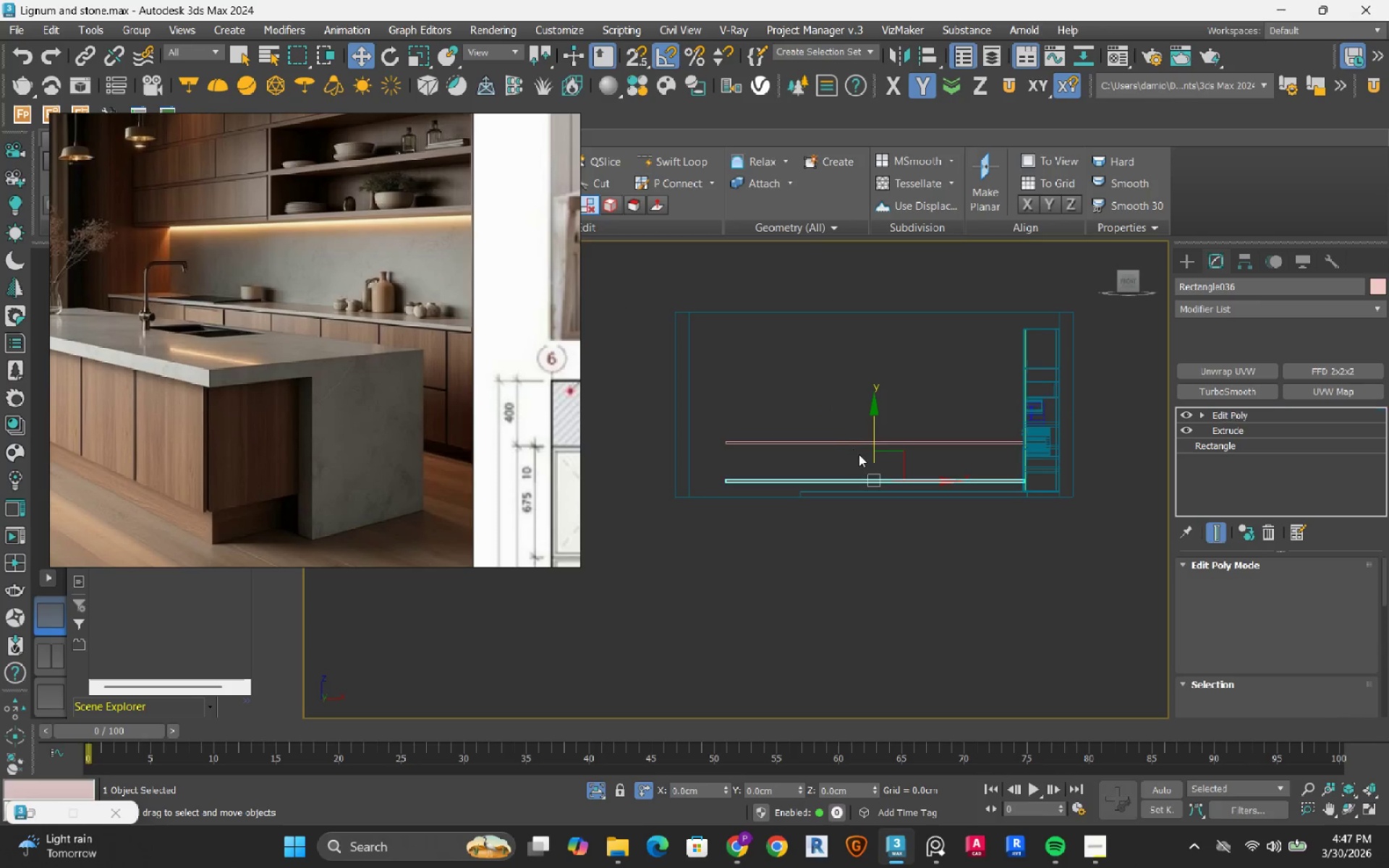 
scroll: coordinate [896, 474], scroll_direction: up, amount: 3.0
 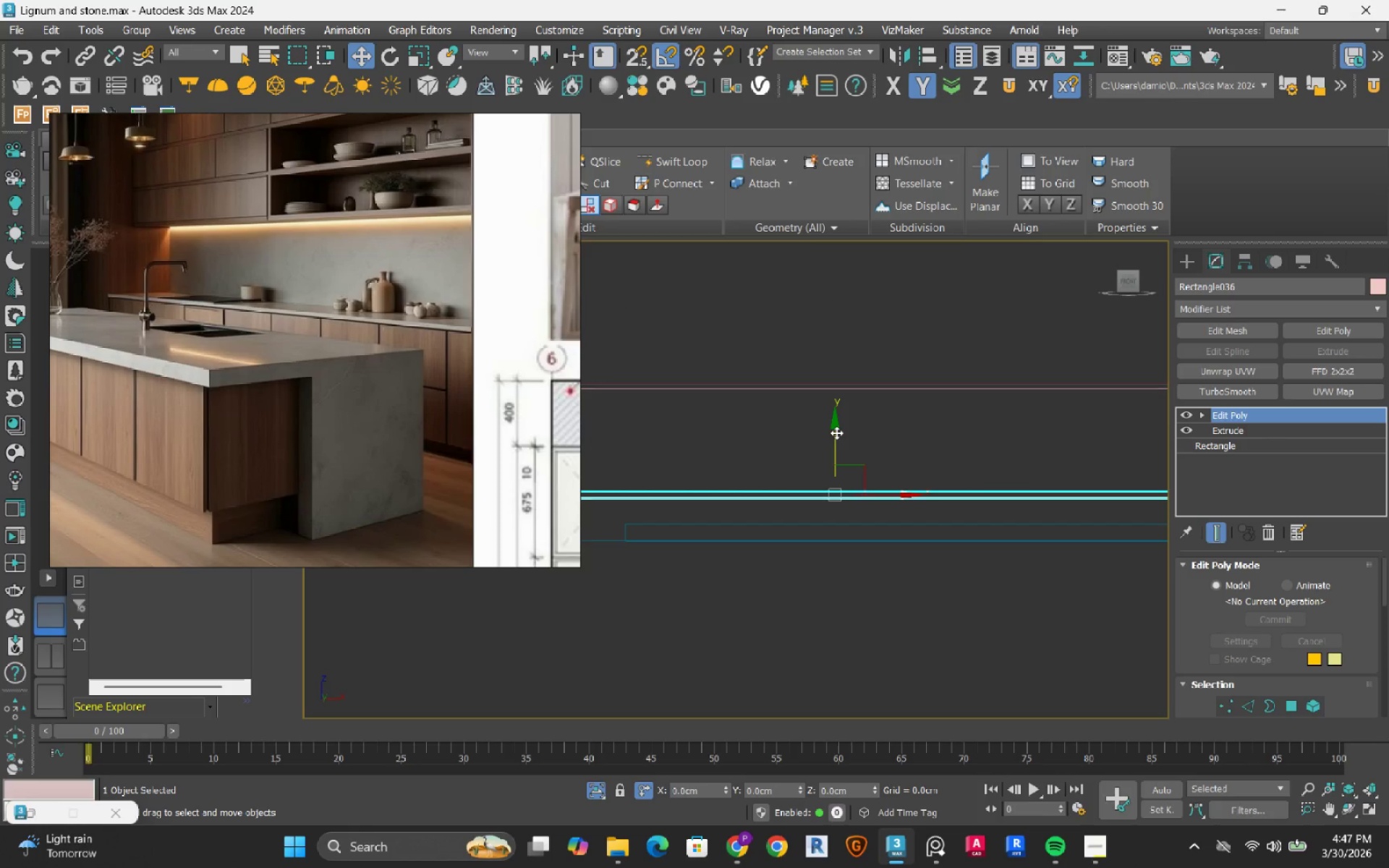 
left_click_drag(start_coordinate=[836, 433], to_coordinate=[629, 608])
 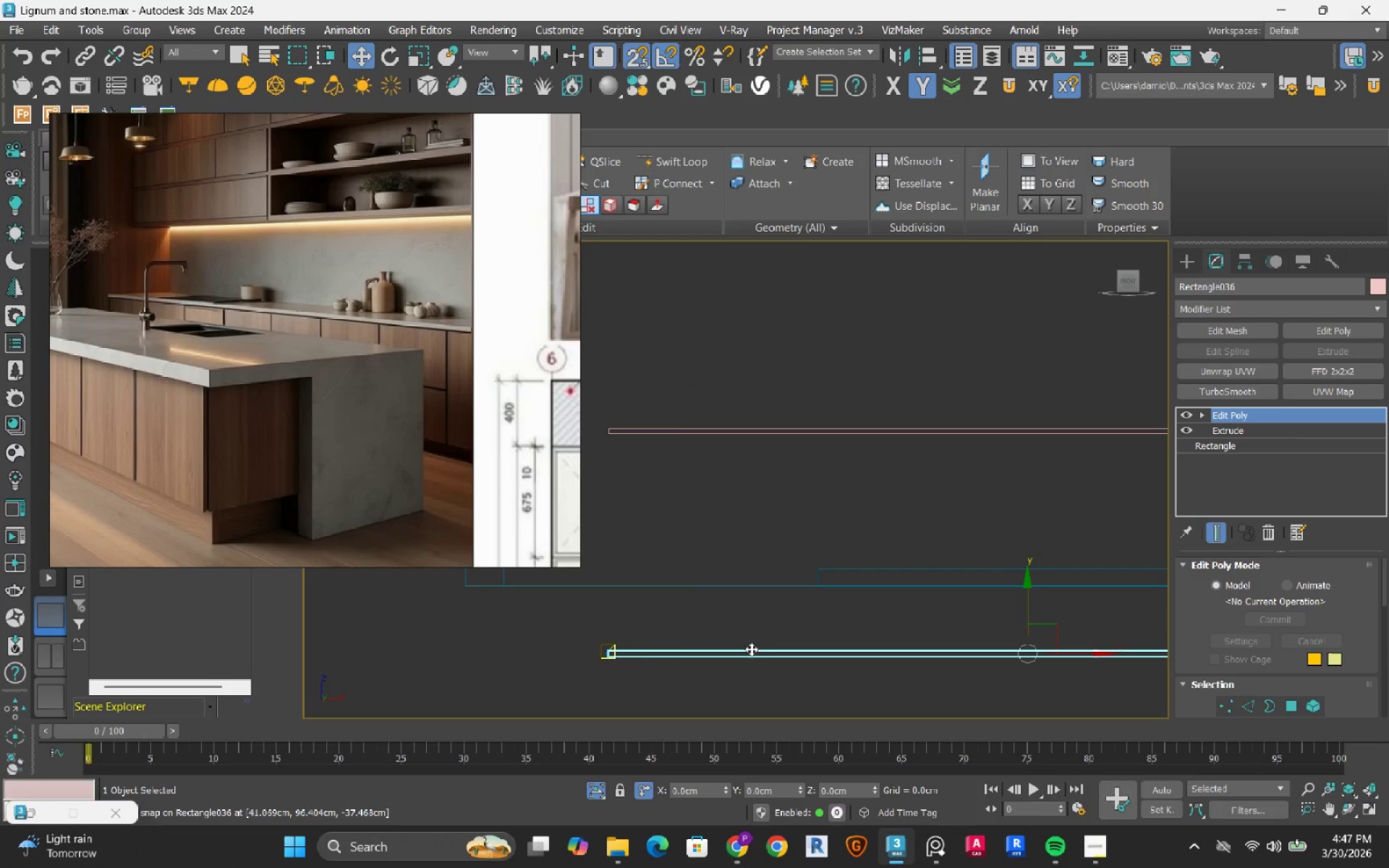 
key(S)
 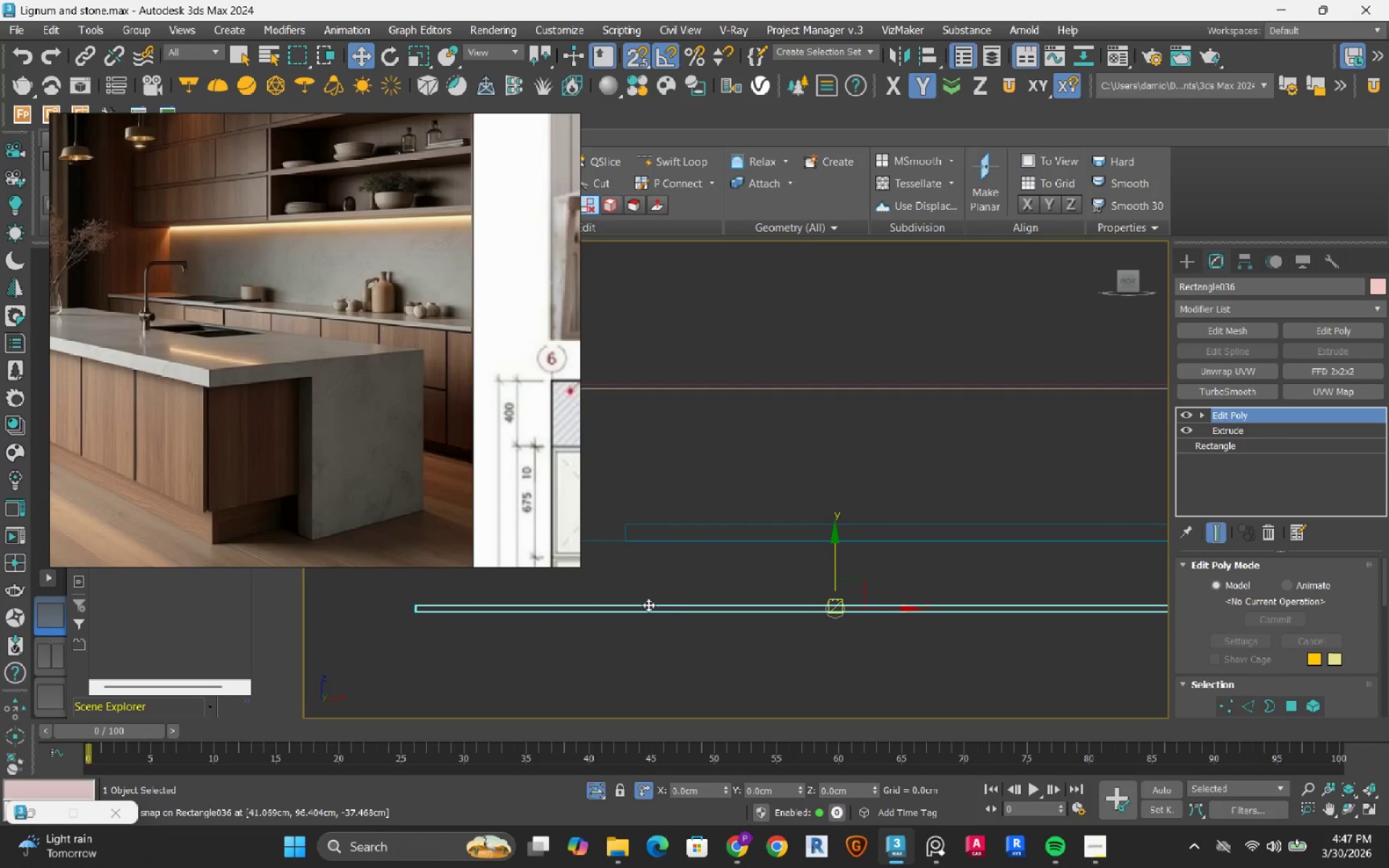 
scroll: coordinate [640, 666], scroll_direction: up, amount: 3.0
 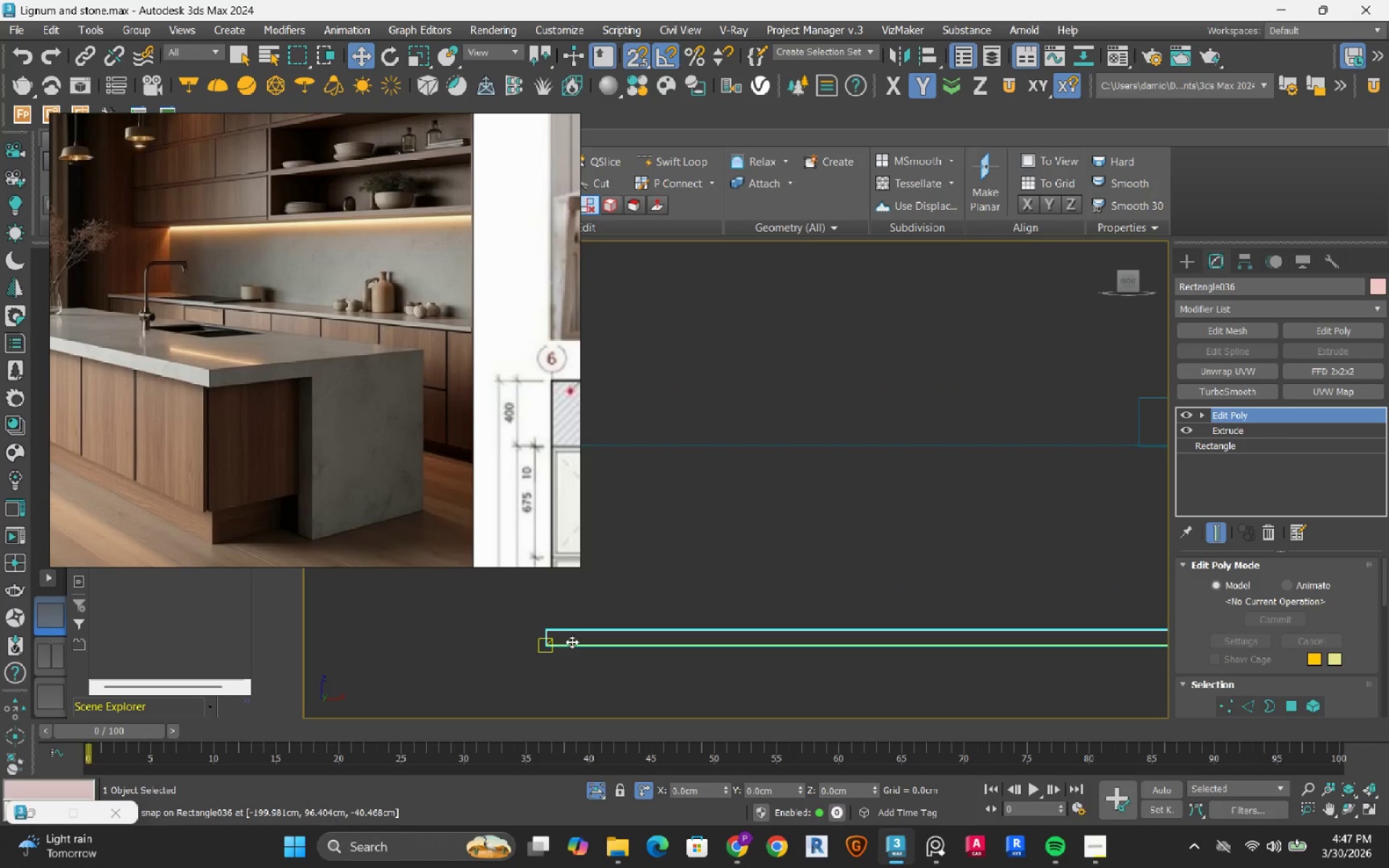 
left_click_drag(start_coordinate=[571, 643], to_coordinate=[709, 446])
 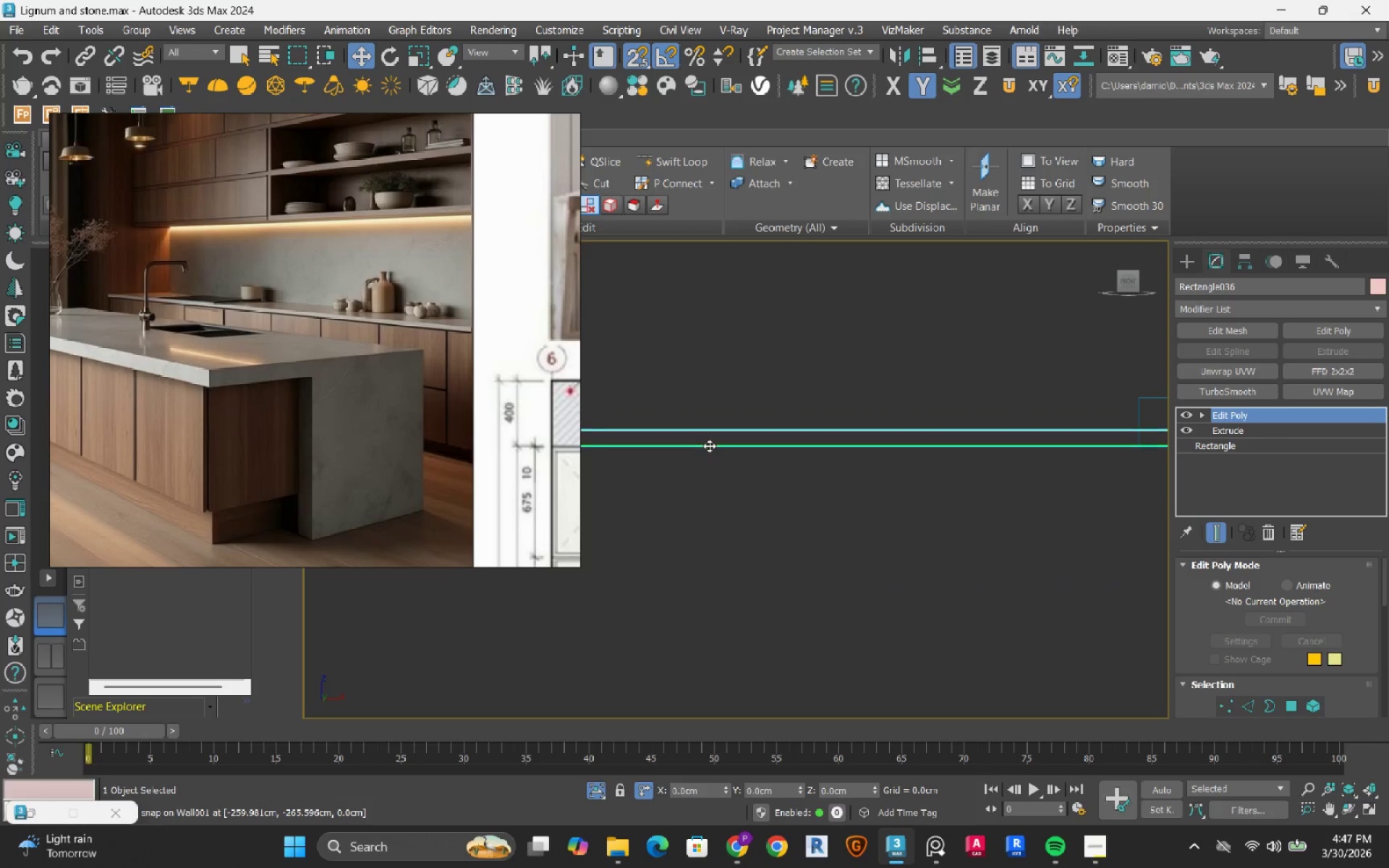 
scroll: coordinate [709, 446], scroll_direction: down, amount: 3.0
 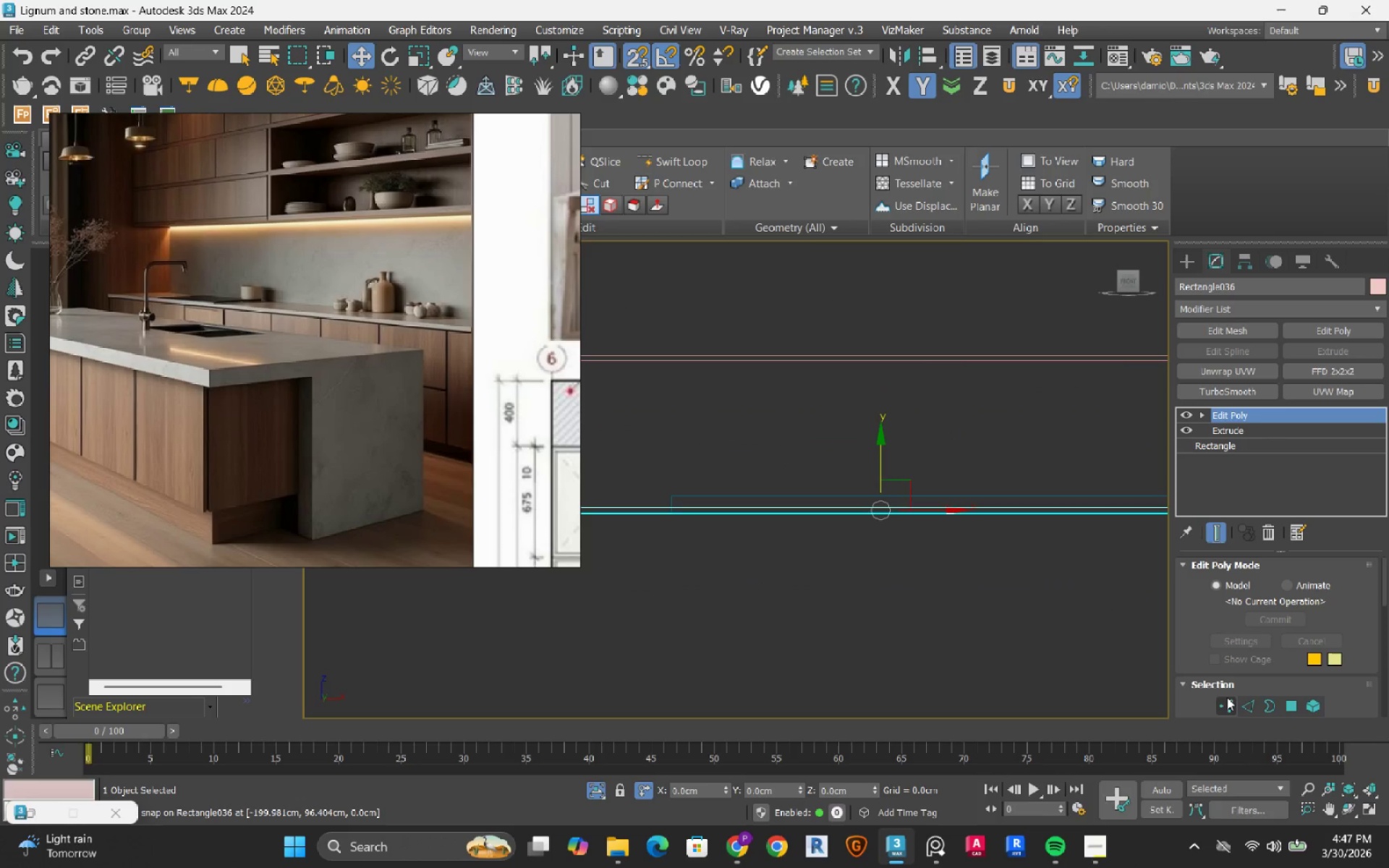 
left_click([1227, 697])
 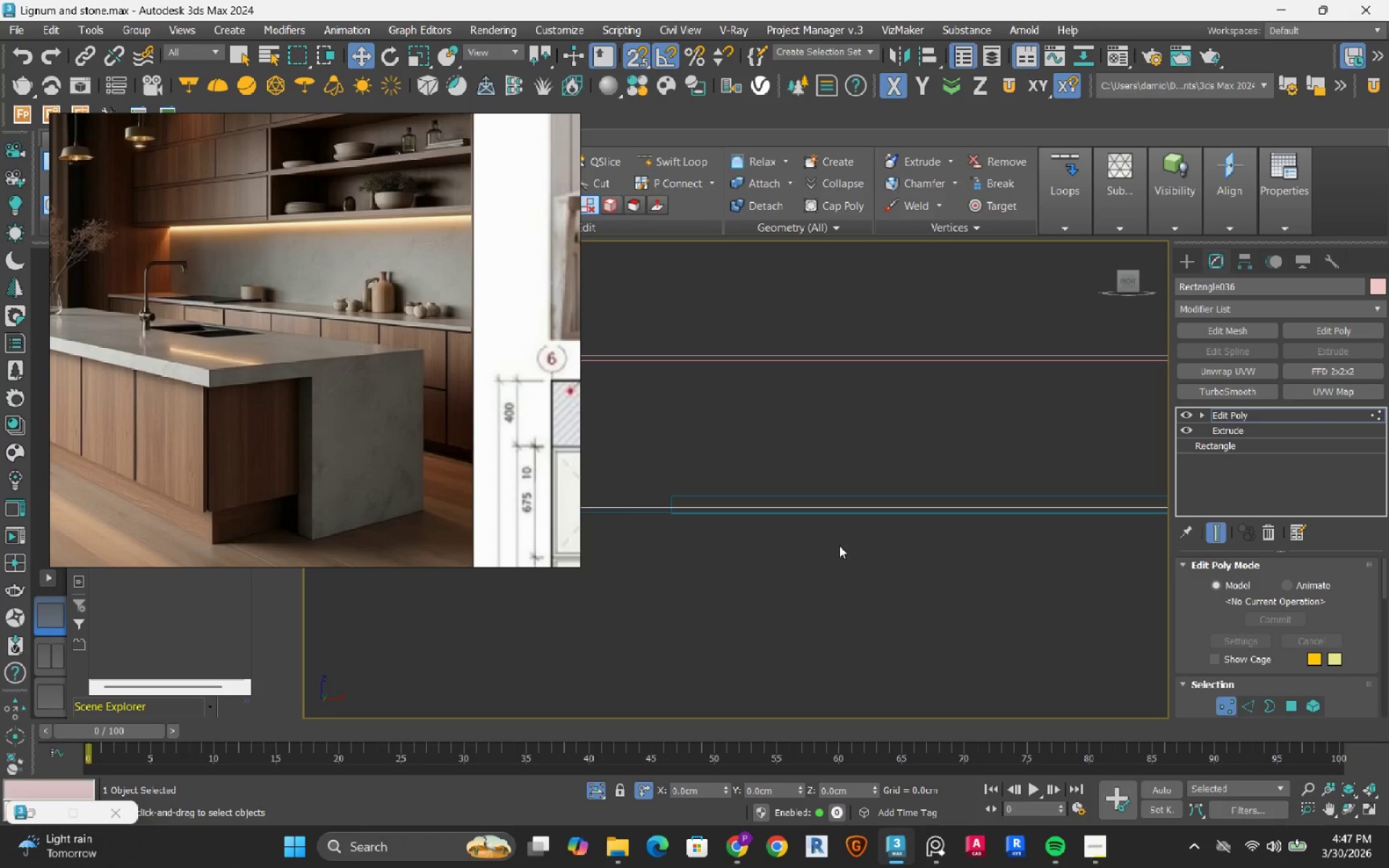 
left_click_drag(start_coordinate=[616, 502], to_coordinate=[707, 549])
 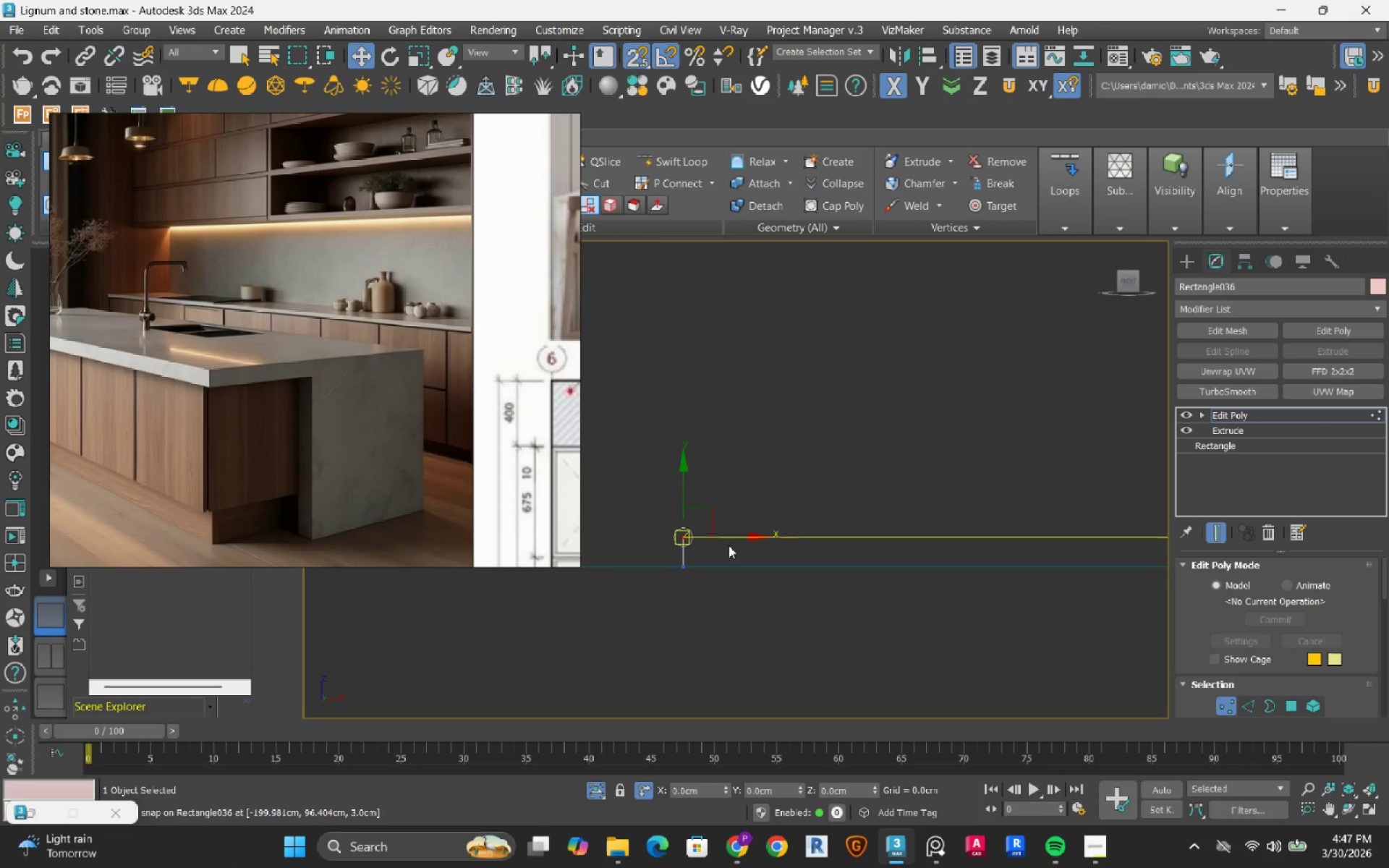 
scroll: coordinate [727, 496], scroll_direction: up, amount: 5.0
 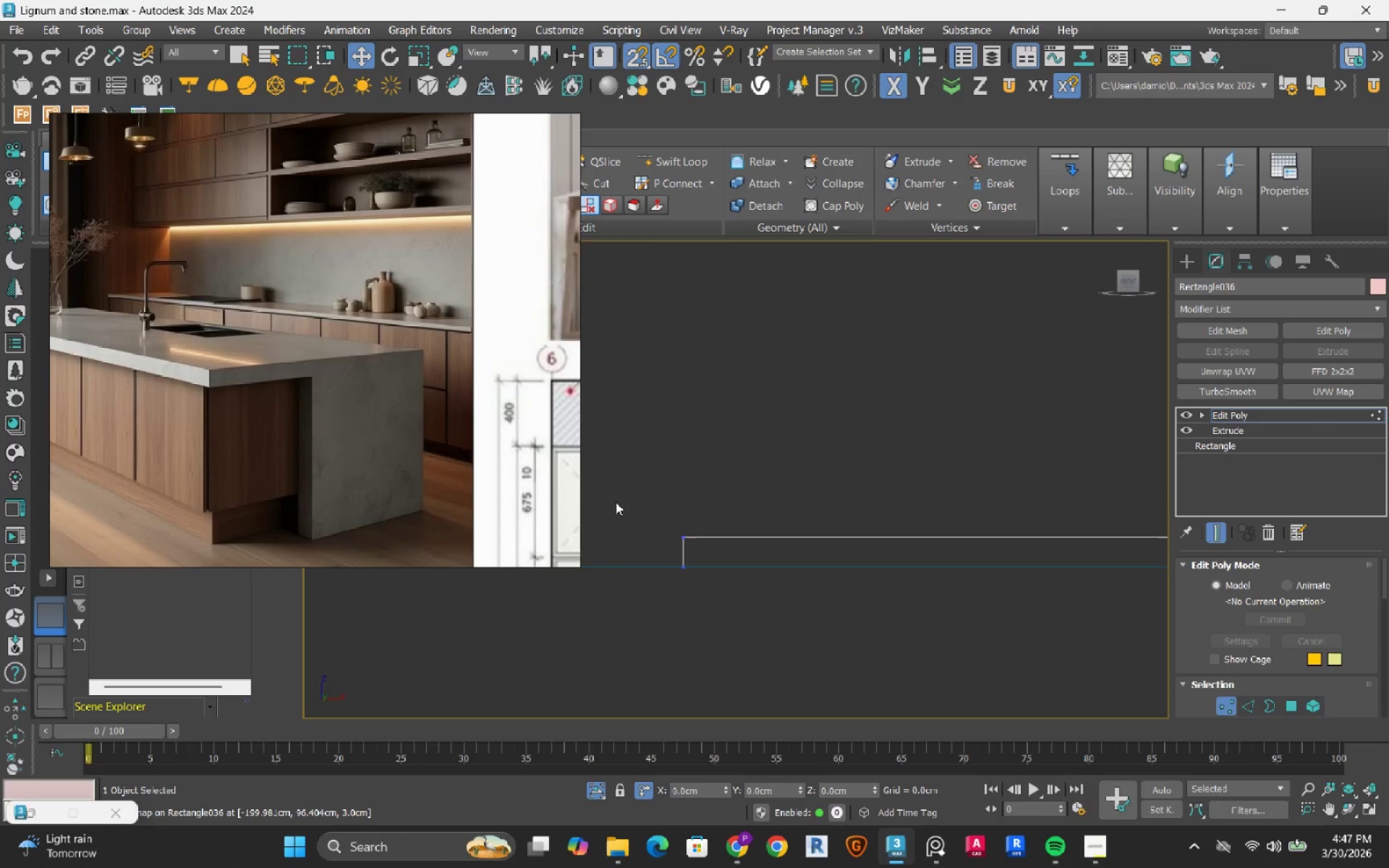 
key(2)
 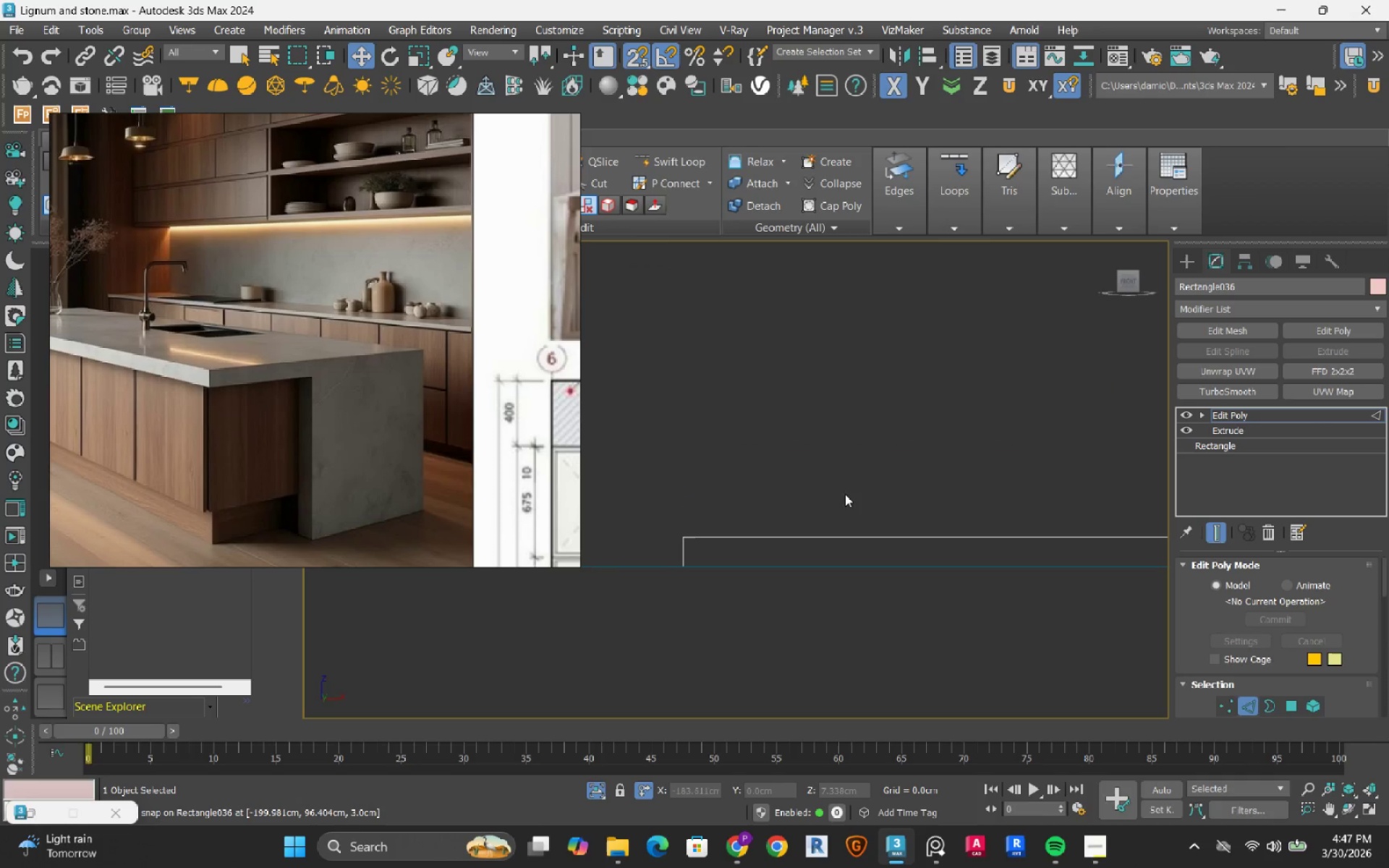 
left_click_drag(start_coordinate=[844, 496], to_coordinate=[790, 552])
 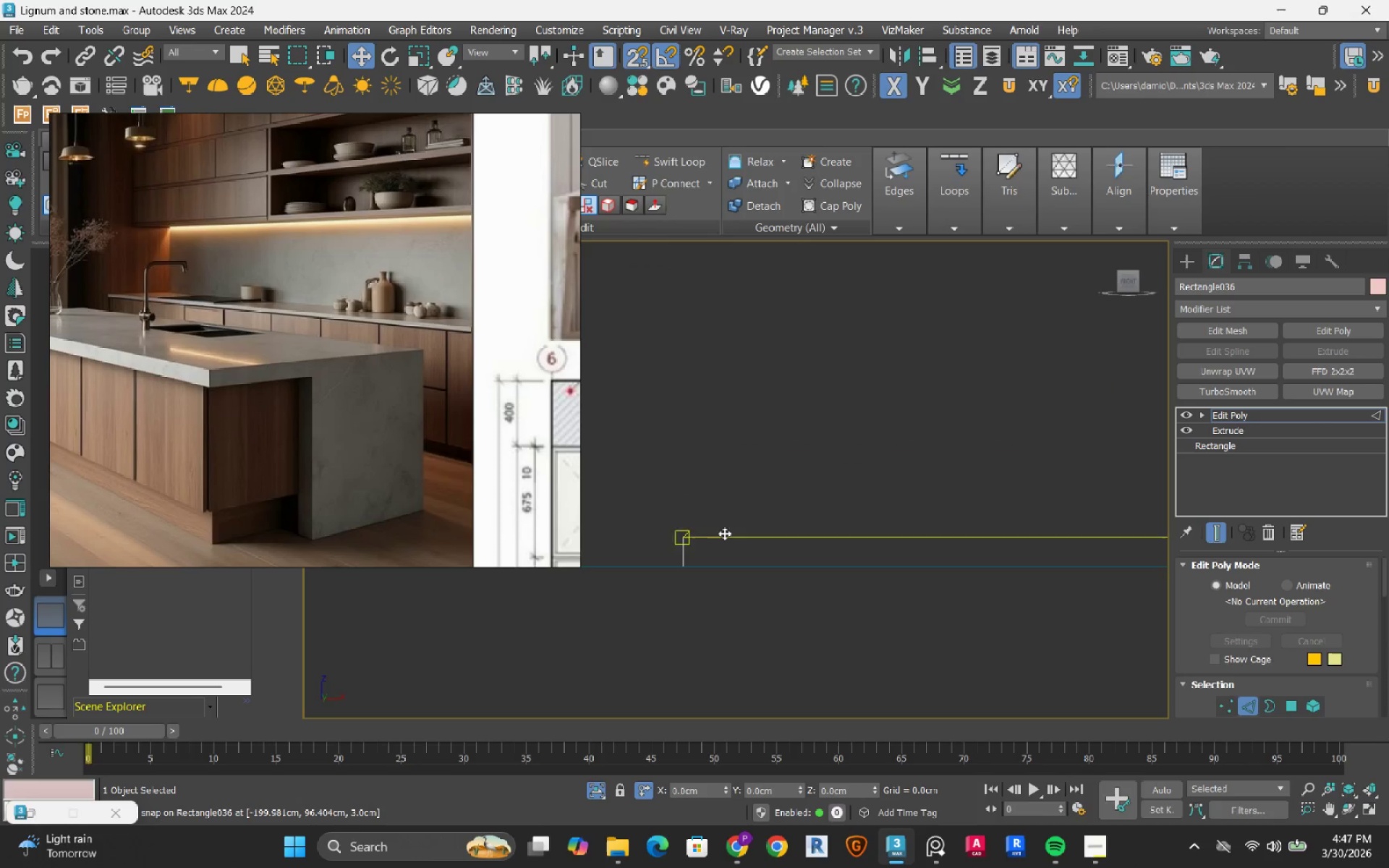 
scroll: coordinate [724, 533], scroll_direction: down, amount: 4.0
 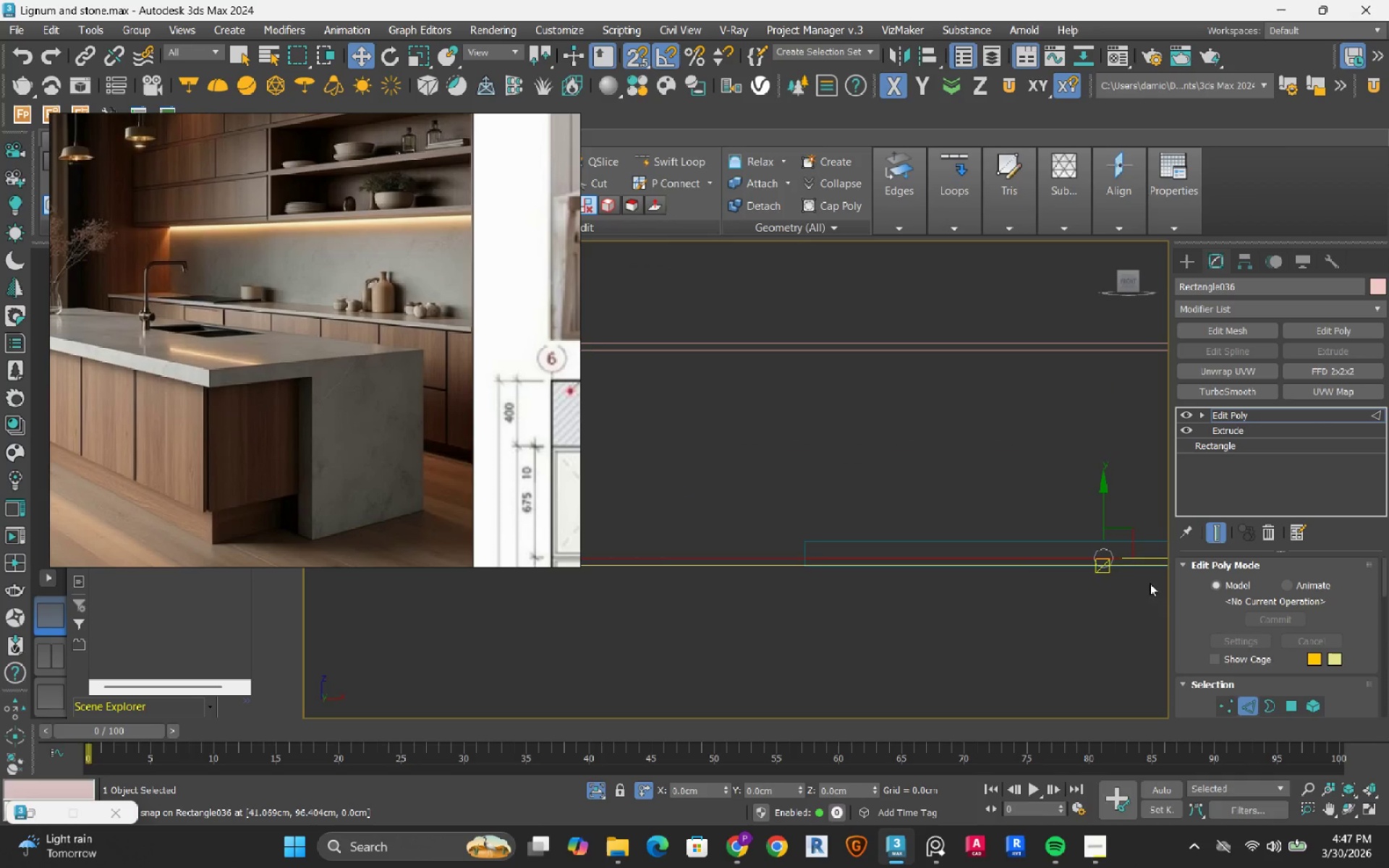 
scroll: coordinate [1131, 548], scroll_direction: up, amount: 2.0
 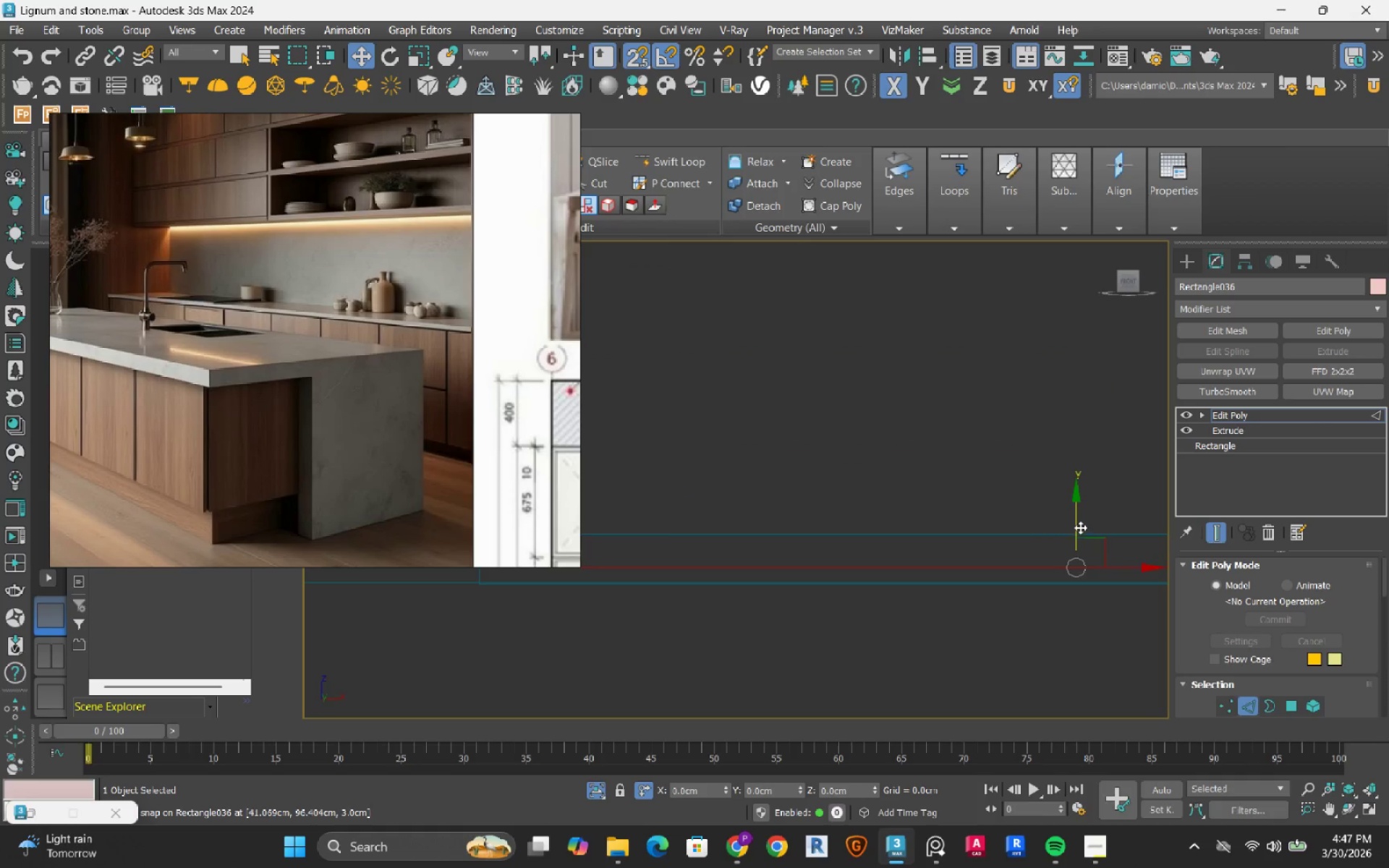 
left_click_drag(start_coordinate=[1080, 527], to_coordinate=[1035, 531])
 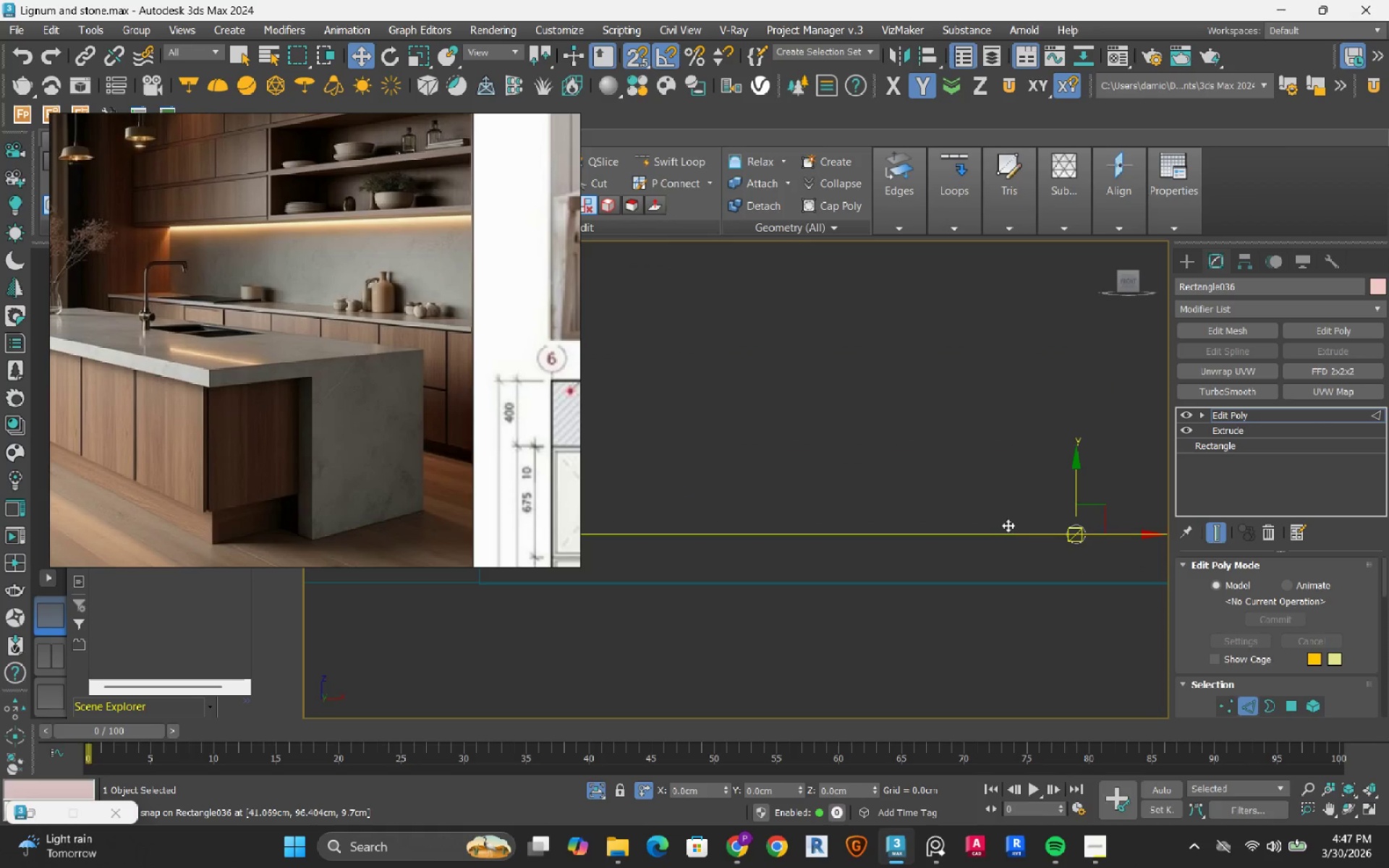 
scroll: coordinate [1007, 525], scroll_direction: down, amount: 2.0
 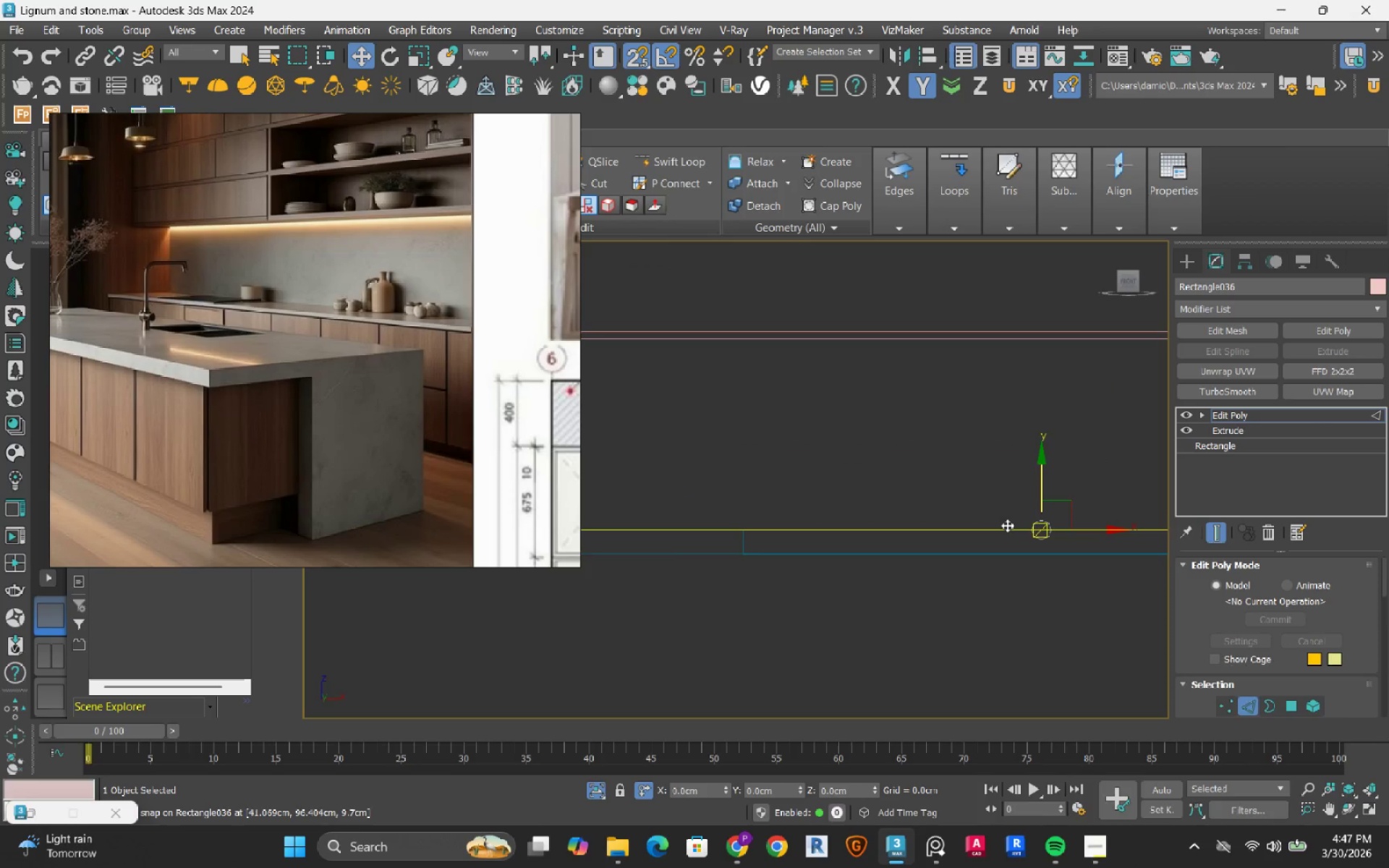 
key(2)
 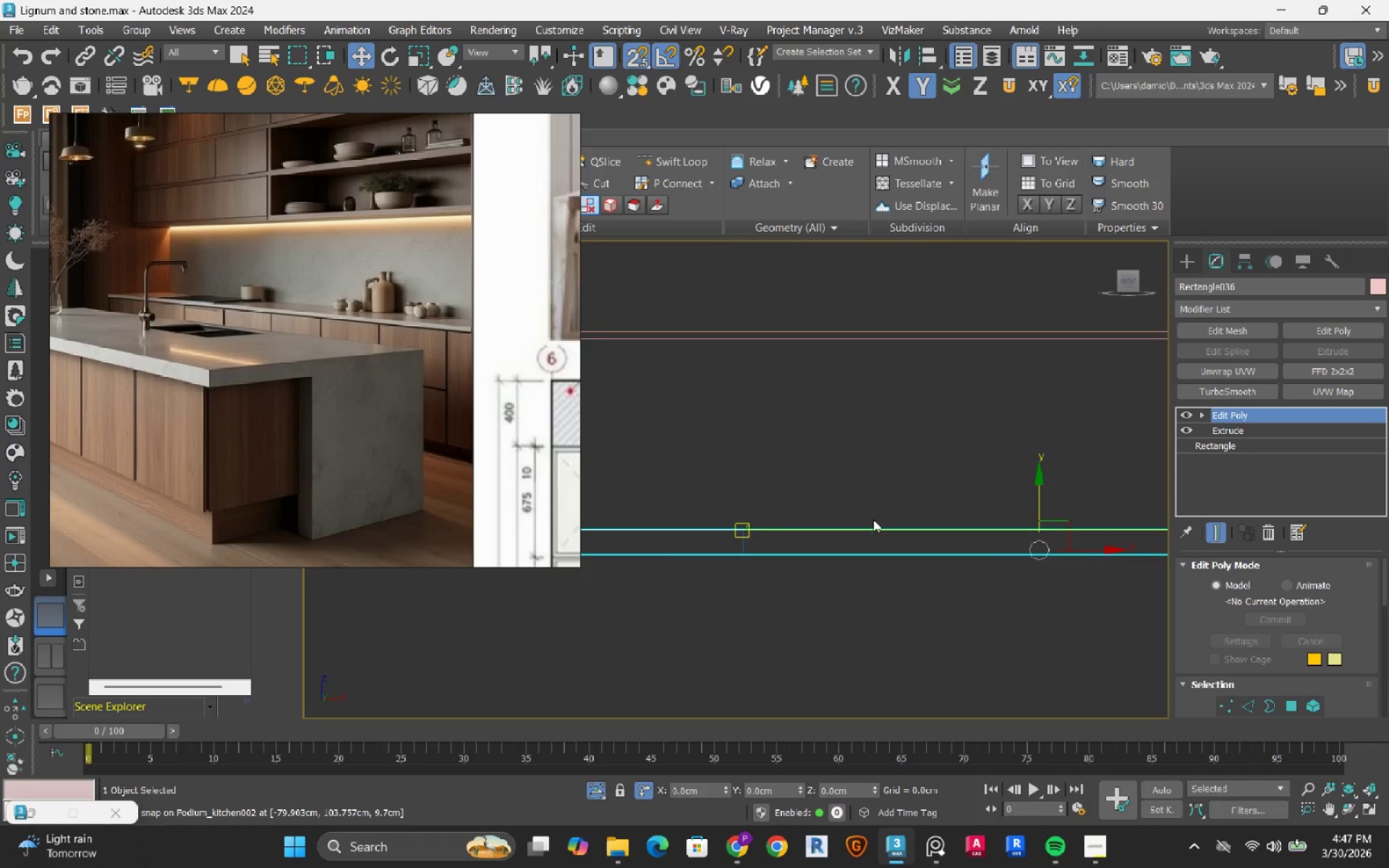 
scroll: coordinate [873, 519], scroll_direction: down, amount: 3.0
 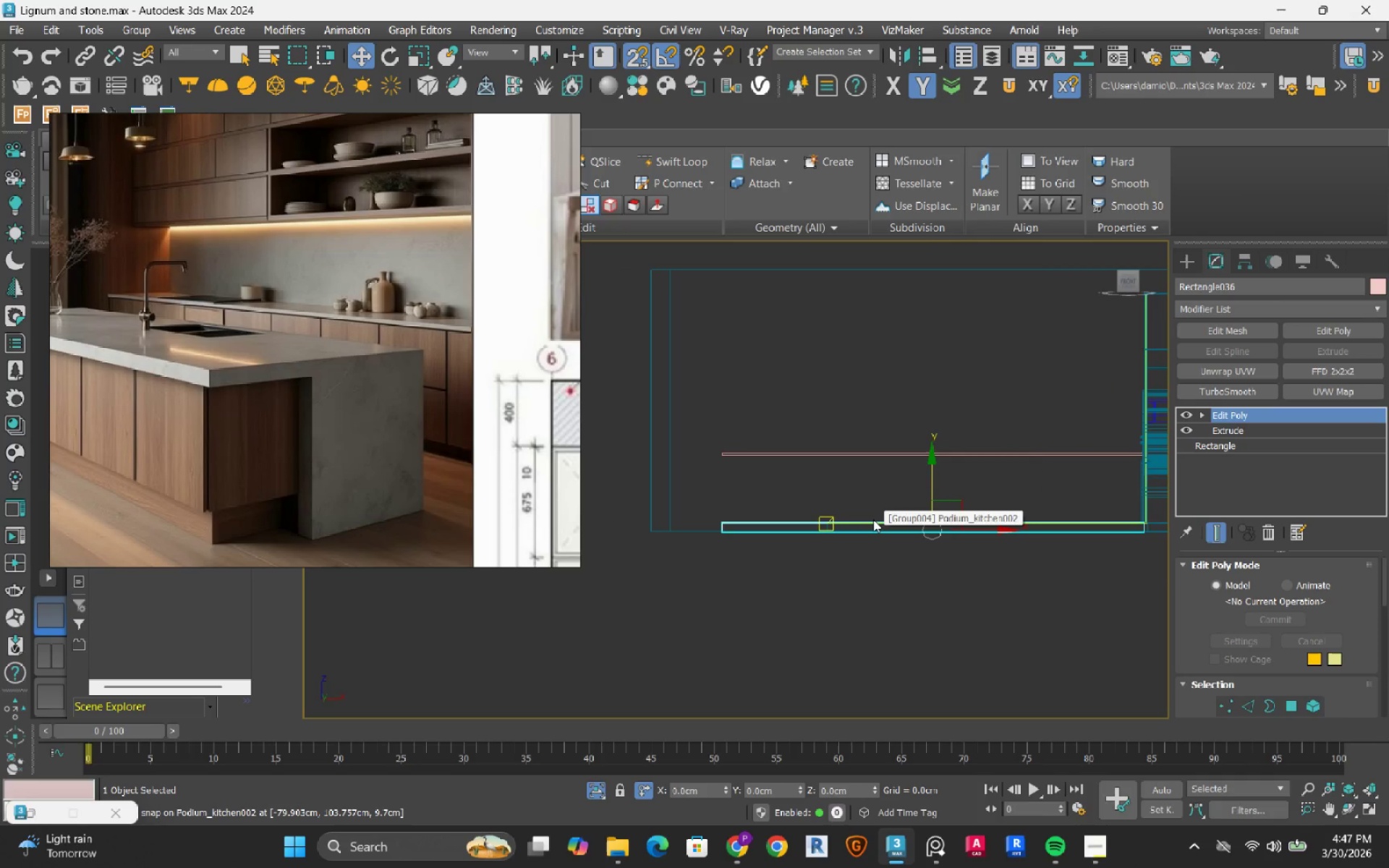 
key(T)
 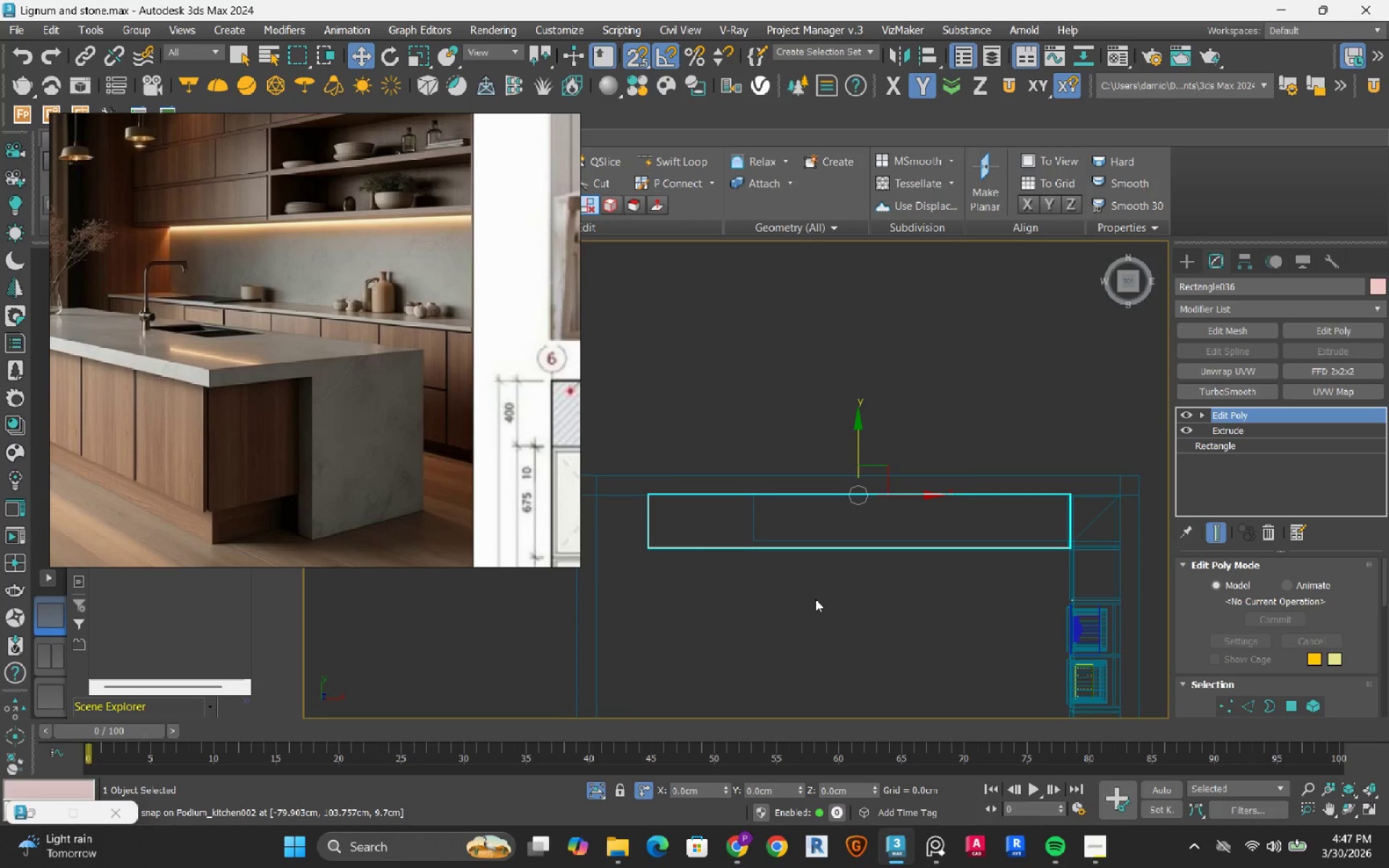 
key(1)
 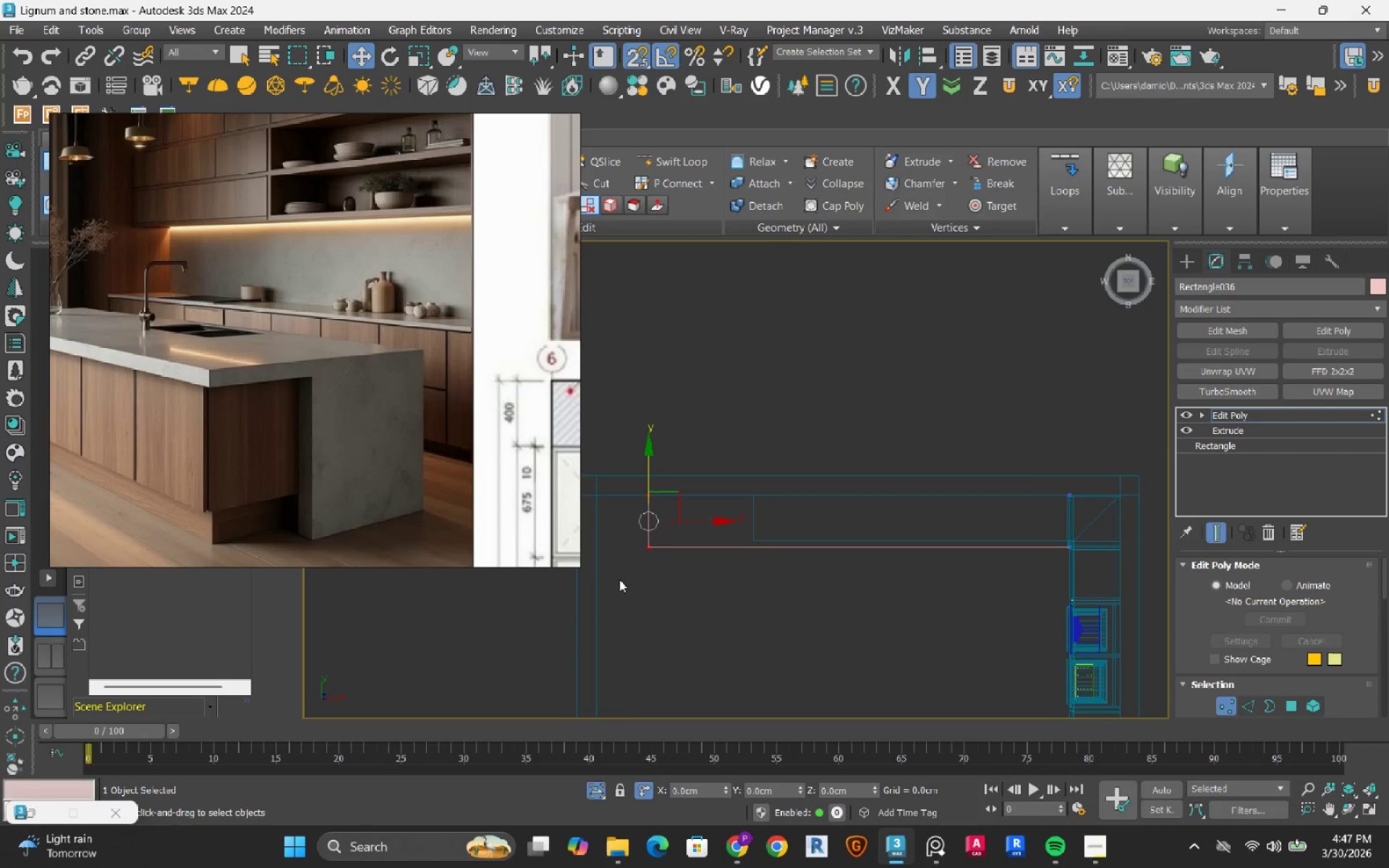 
left_click([619, 579])
 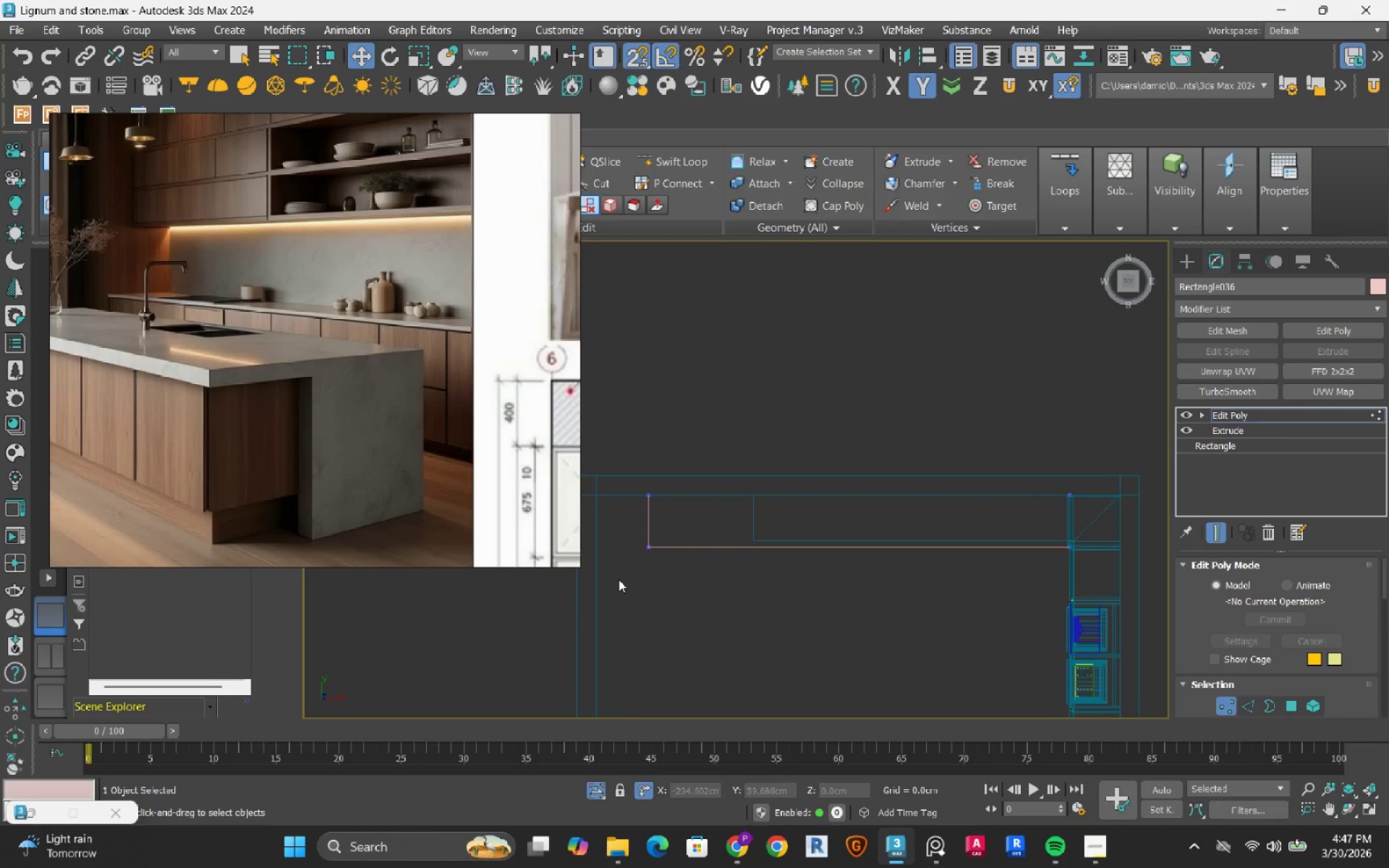 
left_click_drag(start_coordinate=[619, 579], to_coordinate=[1118, 555])
 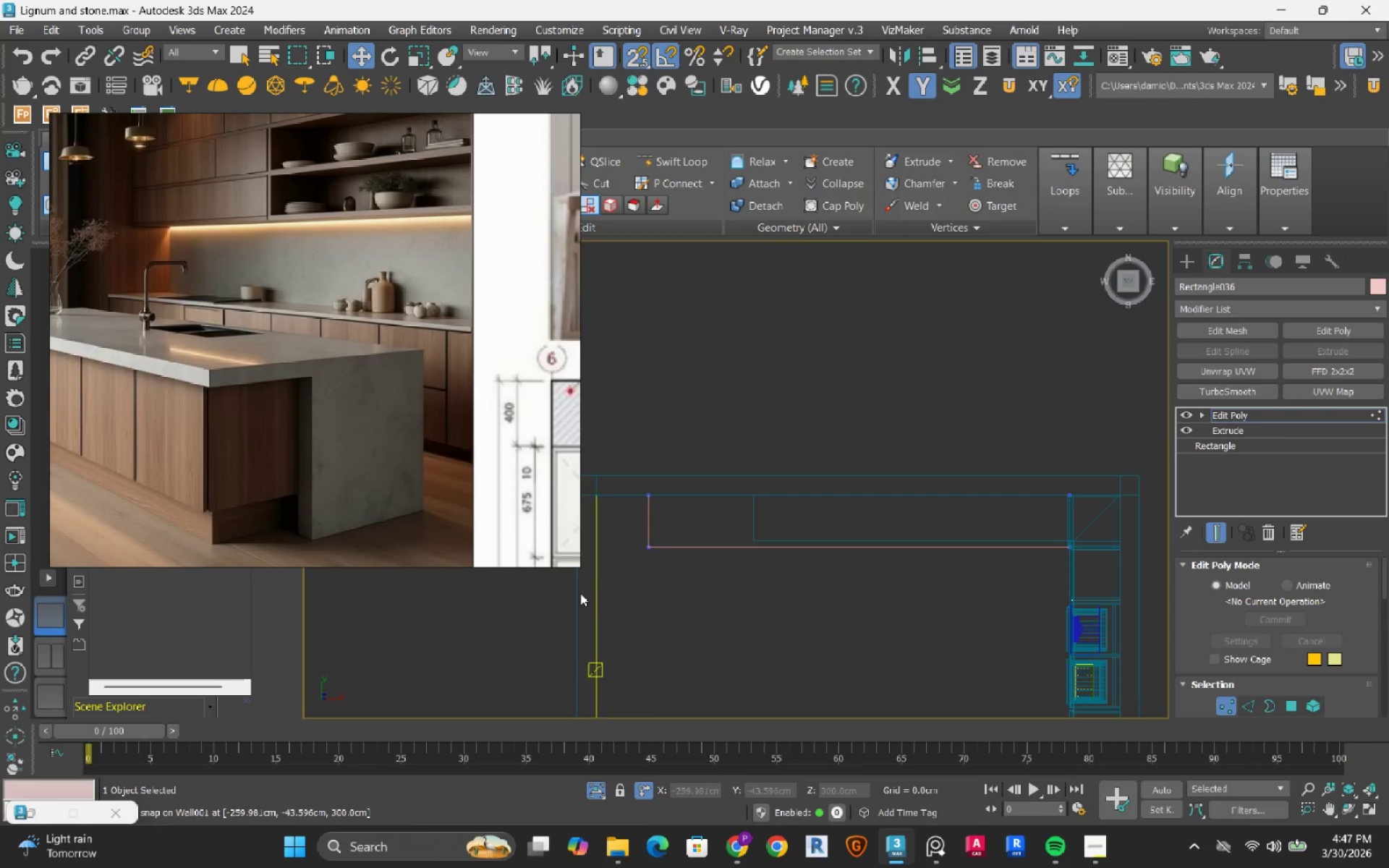 
left_click_drag(start_coordinate=[579, 589], to_coordinate=[1124, 539])
 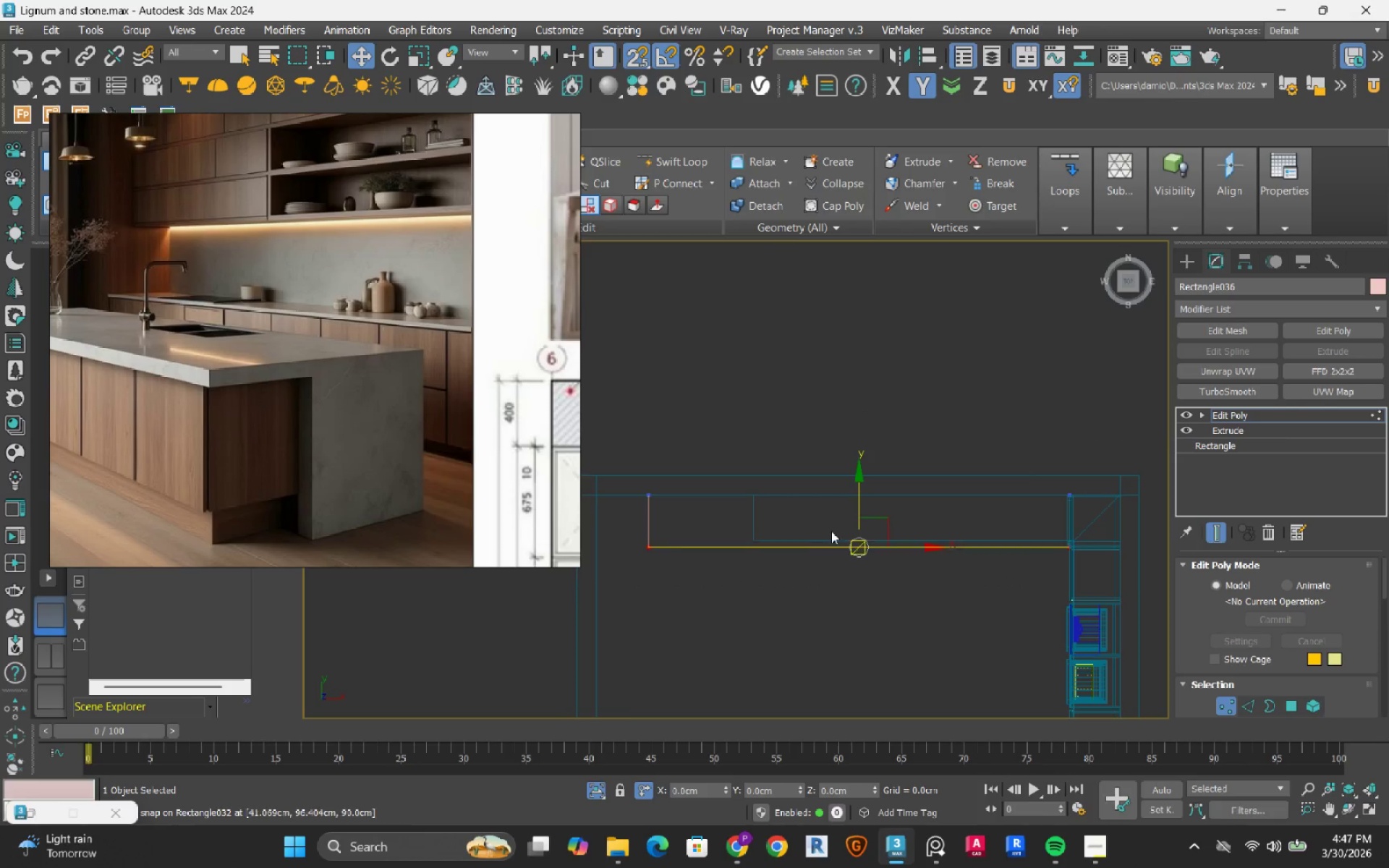 
scroll: coordinate [820, 532], scroll_direction: up, amount: 3.0
 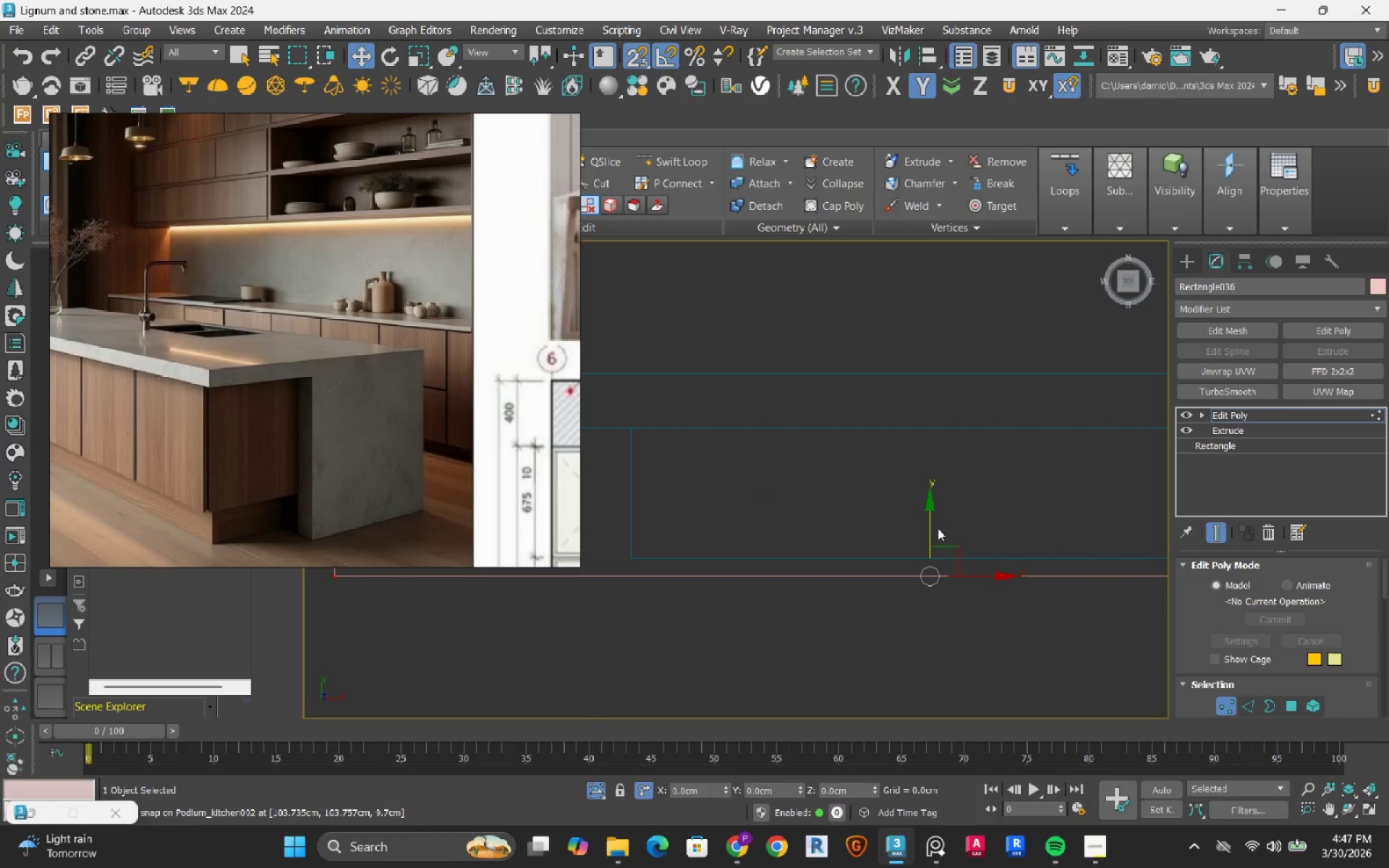 
left_click_drag(start_coordinate=[932, 532], to_coordinate=[629, 553])
 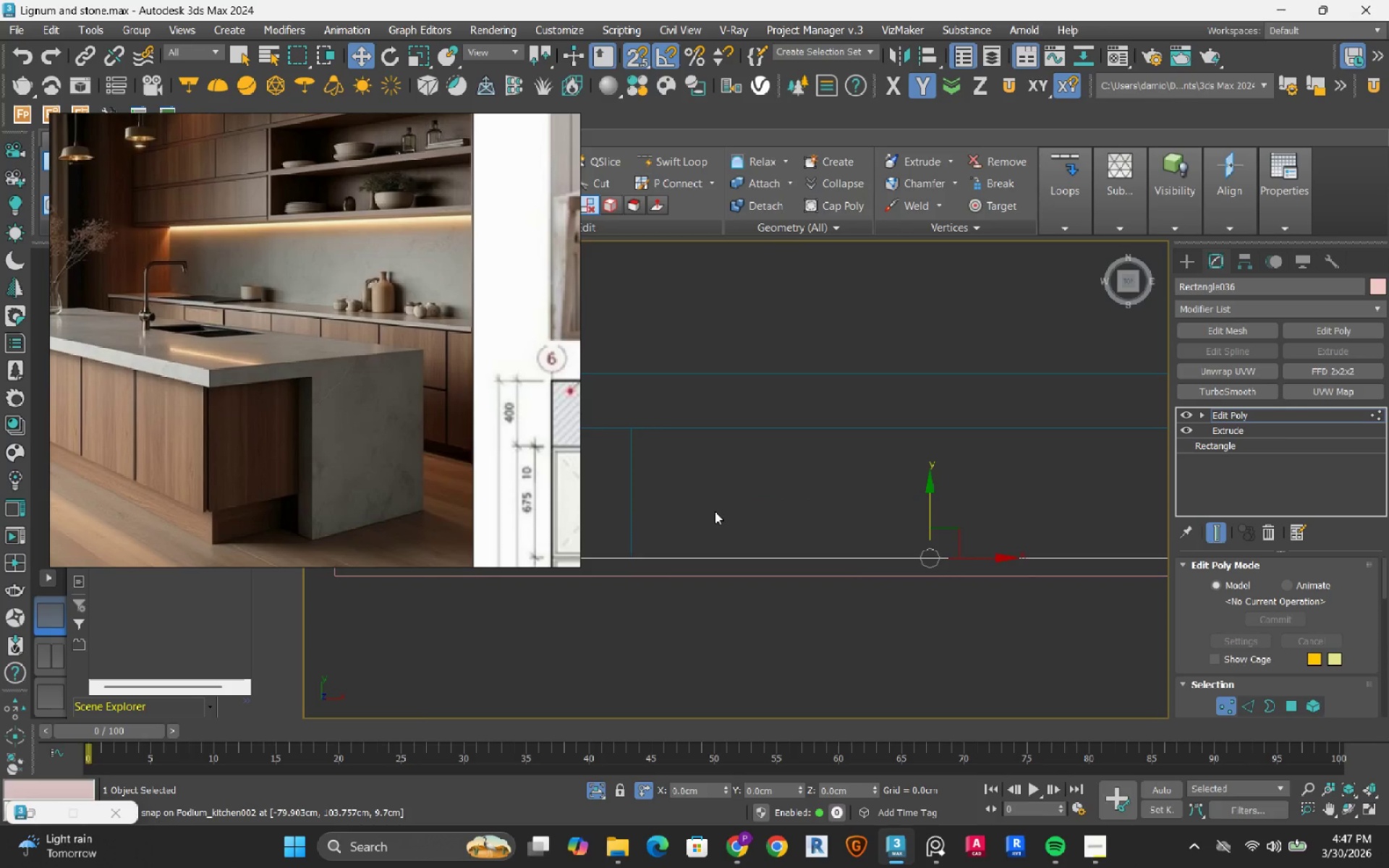 
scroll: coordinate [715, 511], scroll_direction: down, amount: 3.0
 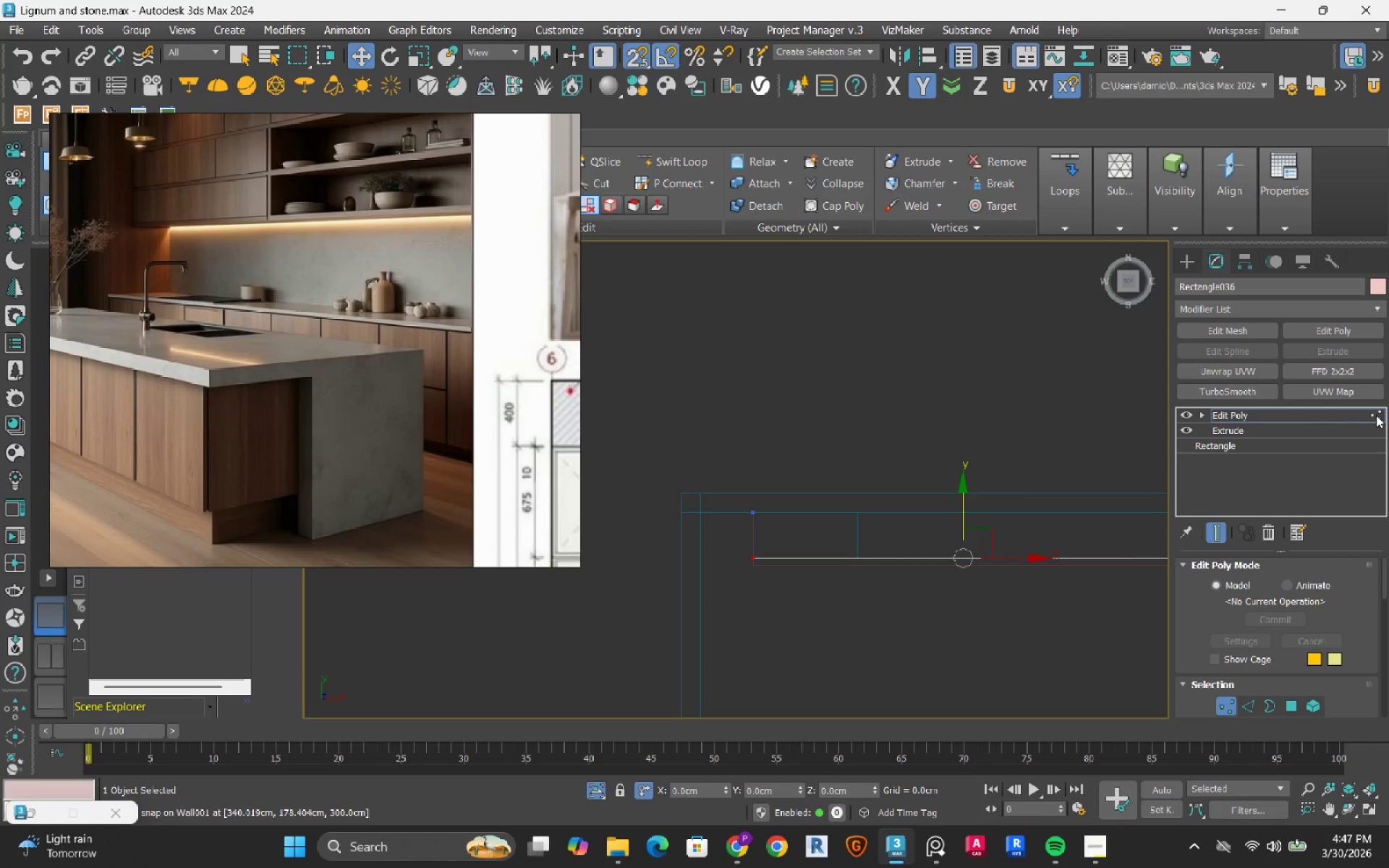 
left_click([1376, 415])
 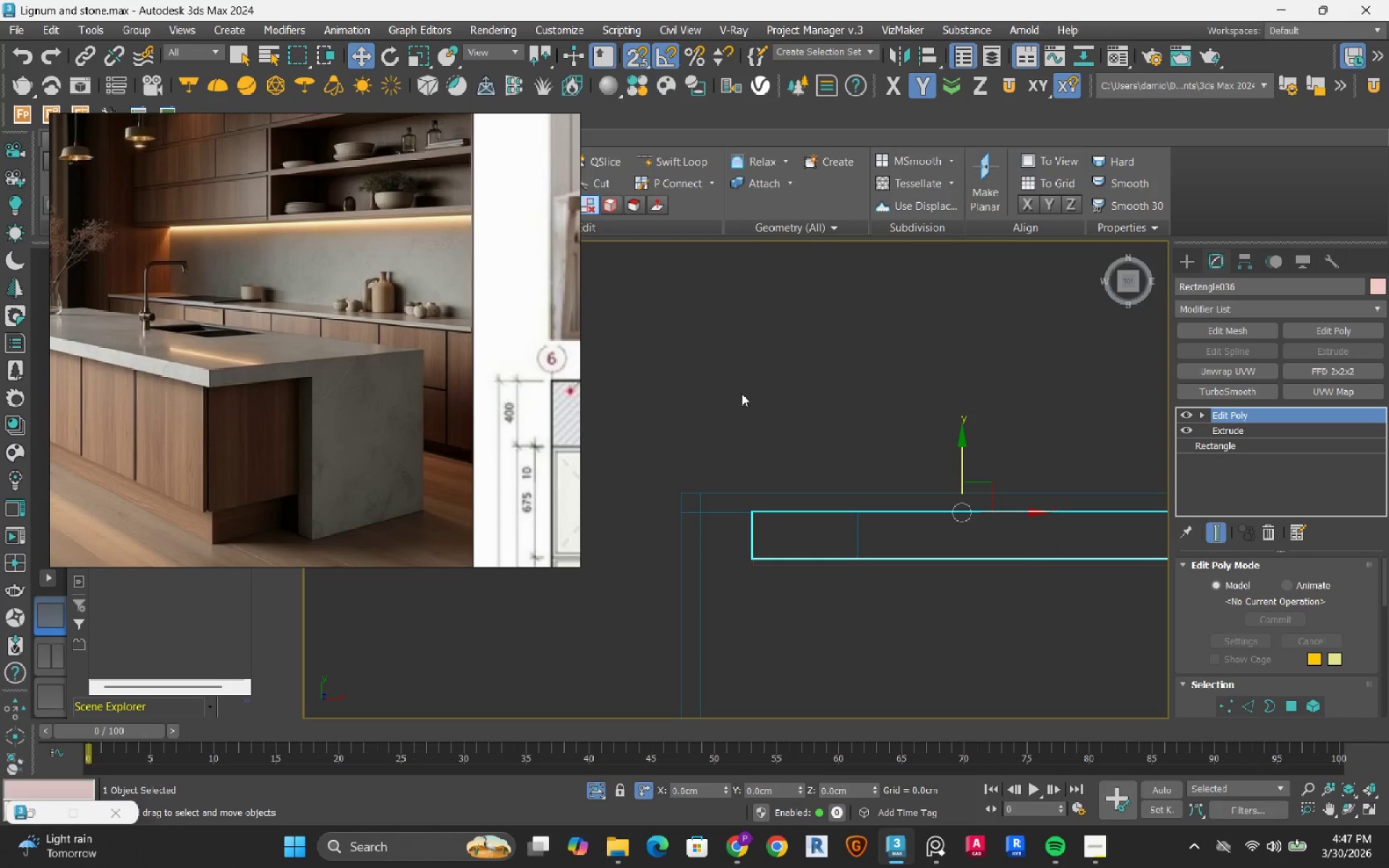 
left_click([742, 393])
 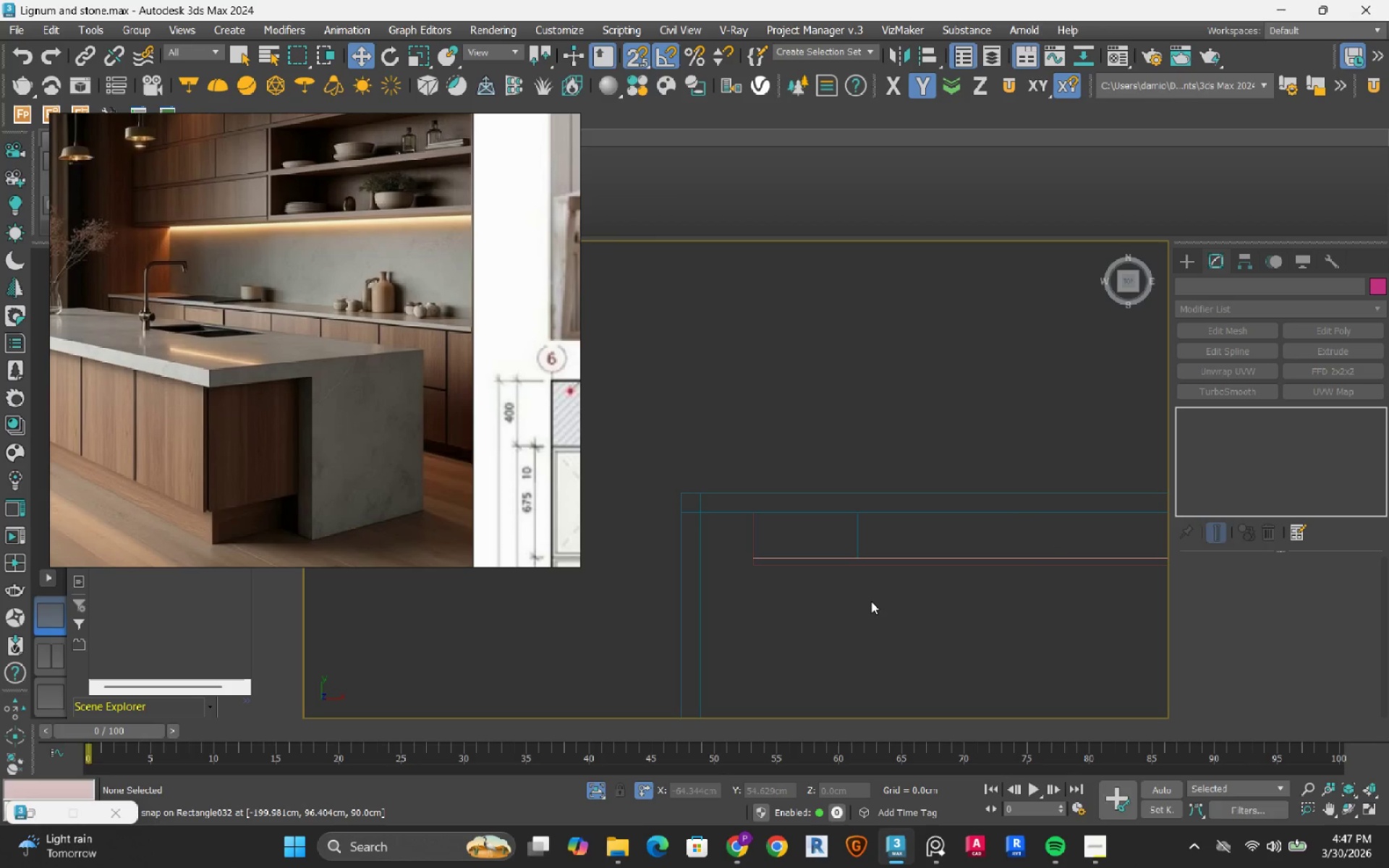 
scroll: coordinate [757, 529], scroll_direction: up, amount: 3.0
 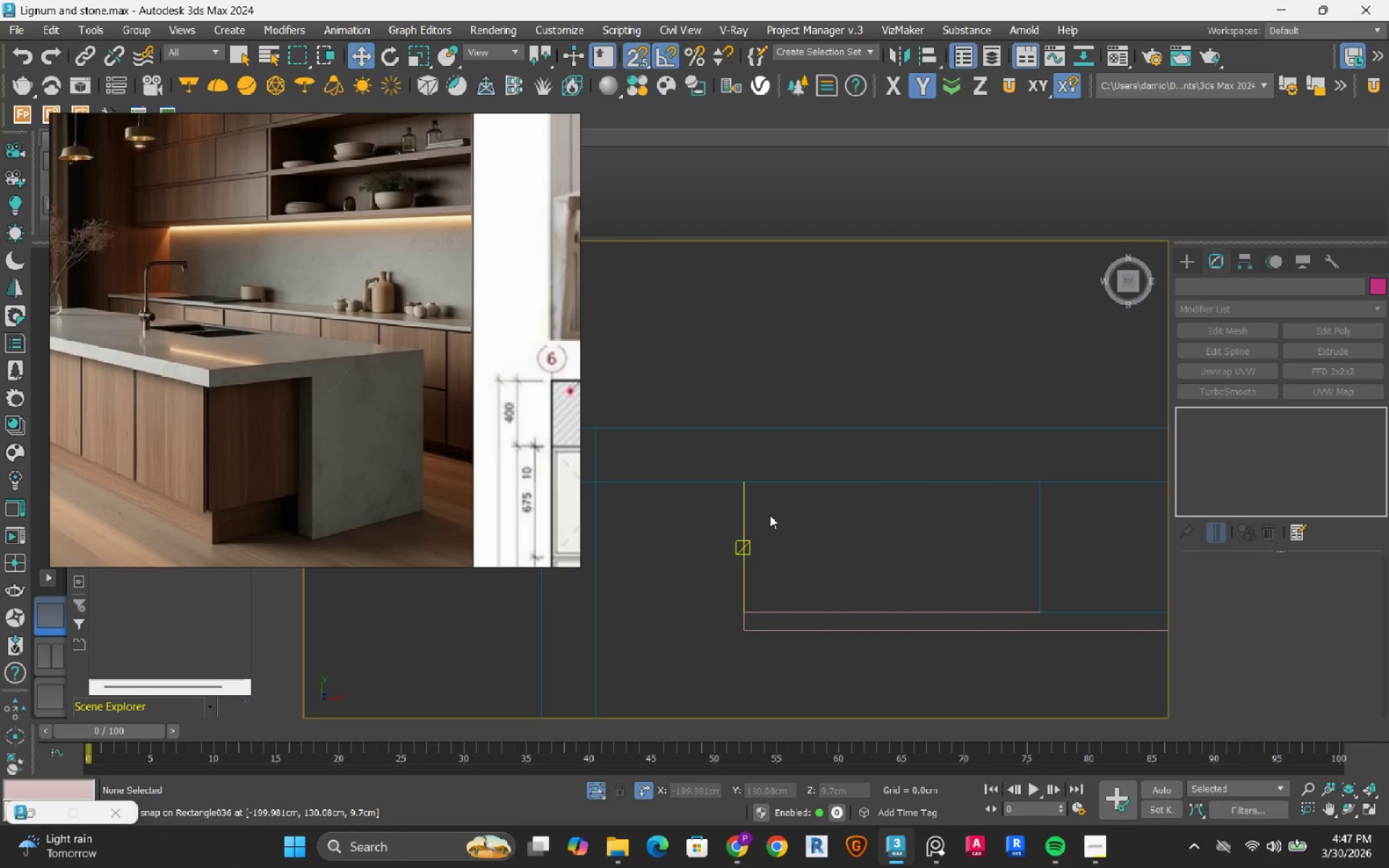 
key(S)
 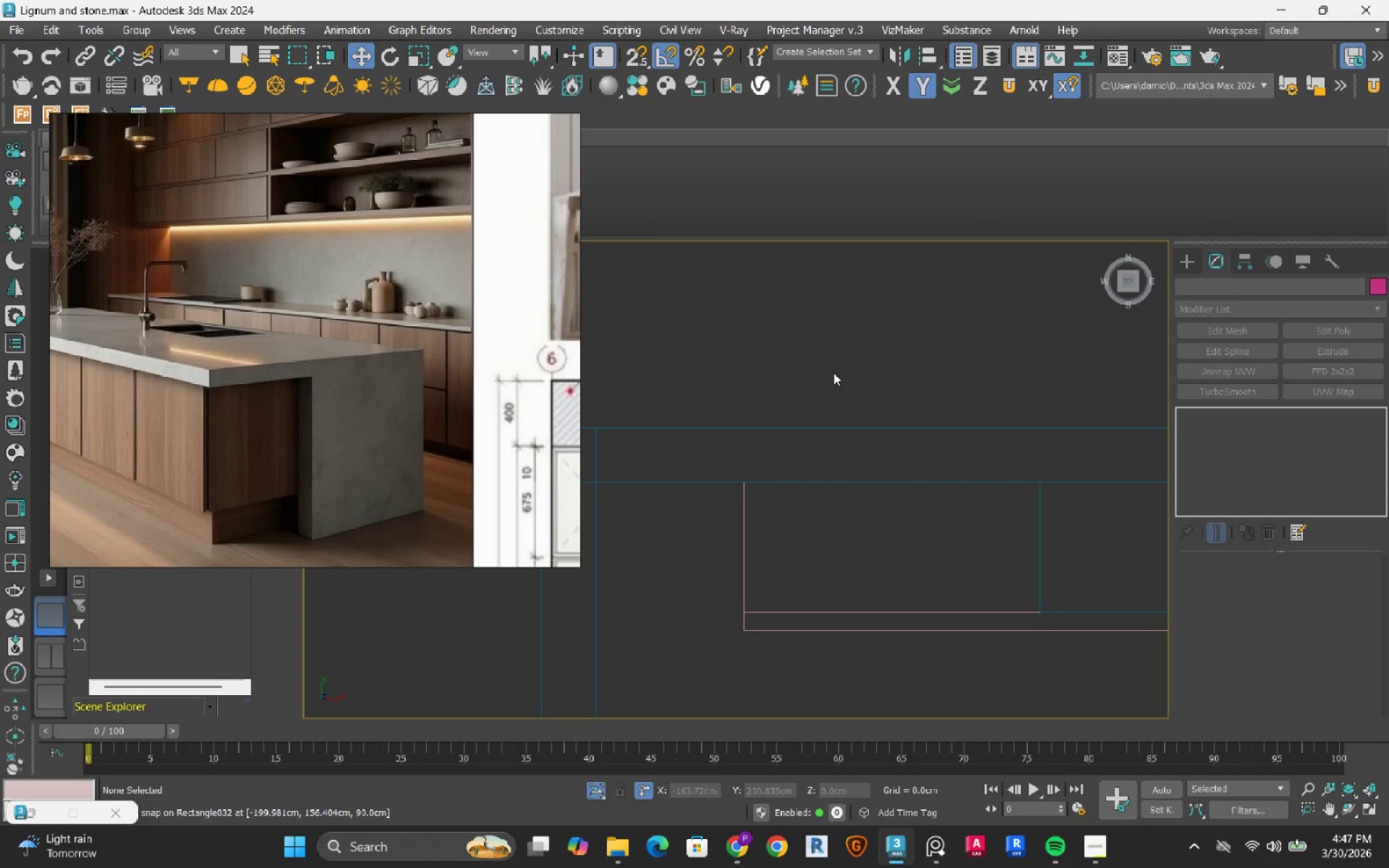 
hold_key(key=AltLeft, duration=1.5)
 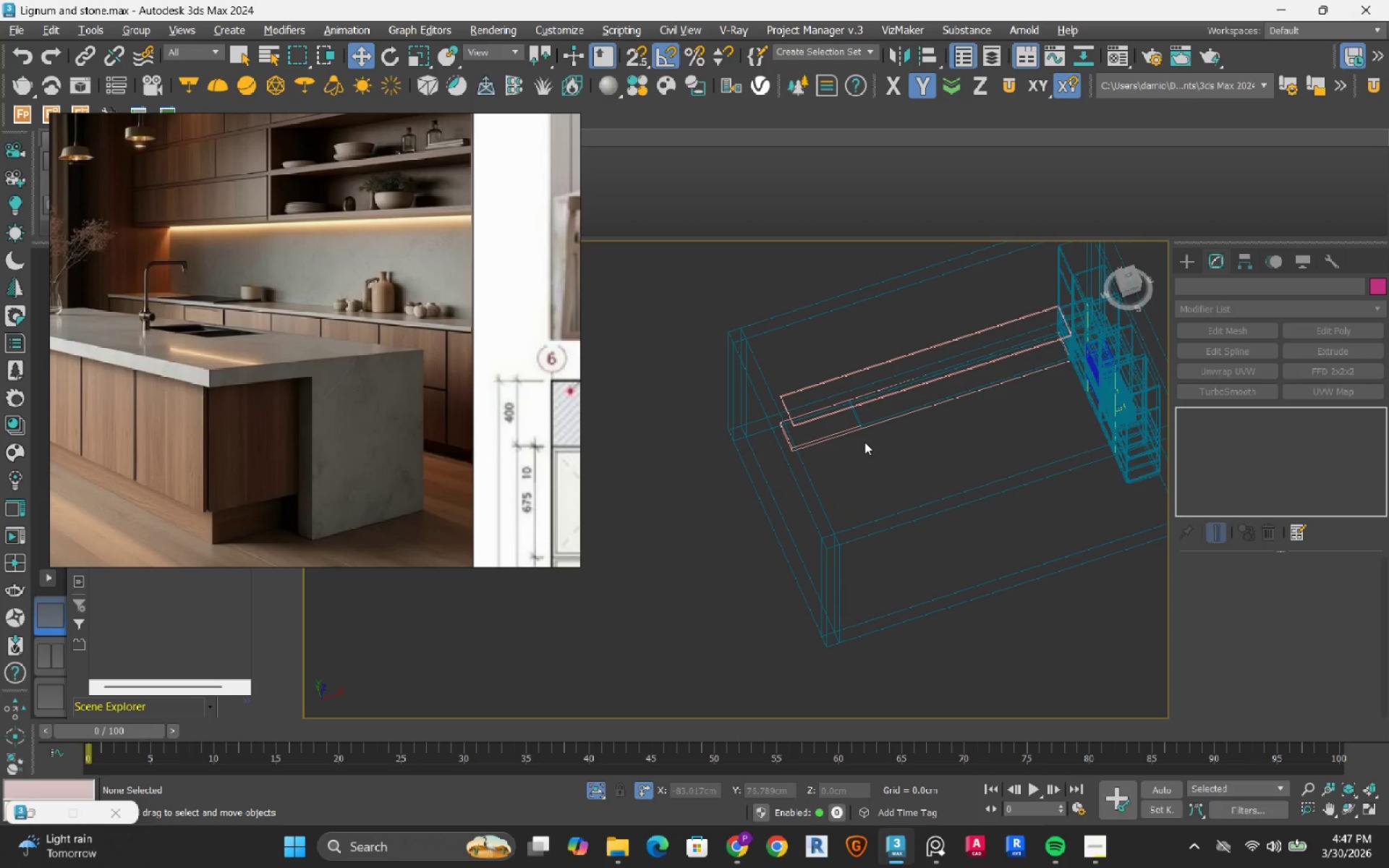 
scroll: coordinate [833, 373], scroll_direction: down, amount: 4.0
 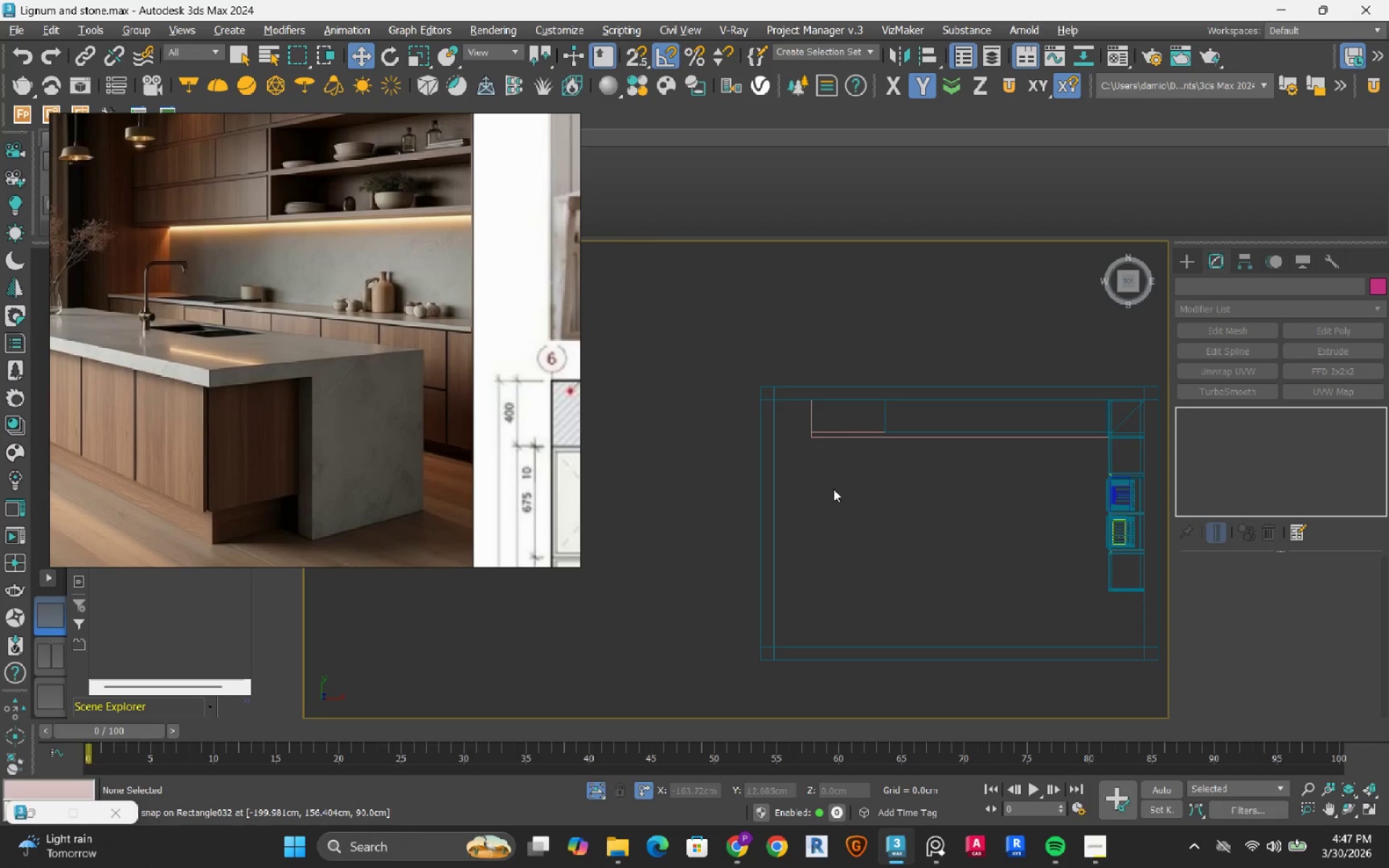 
hold_key(key=AltLeft, duration=0.75)
 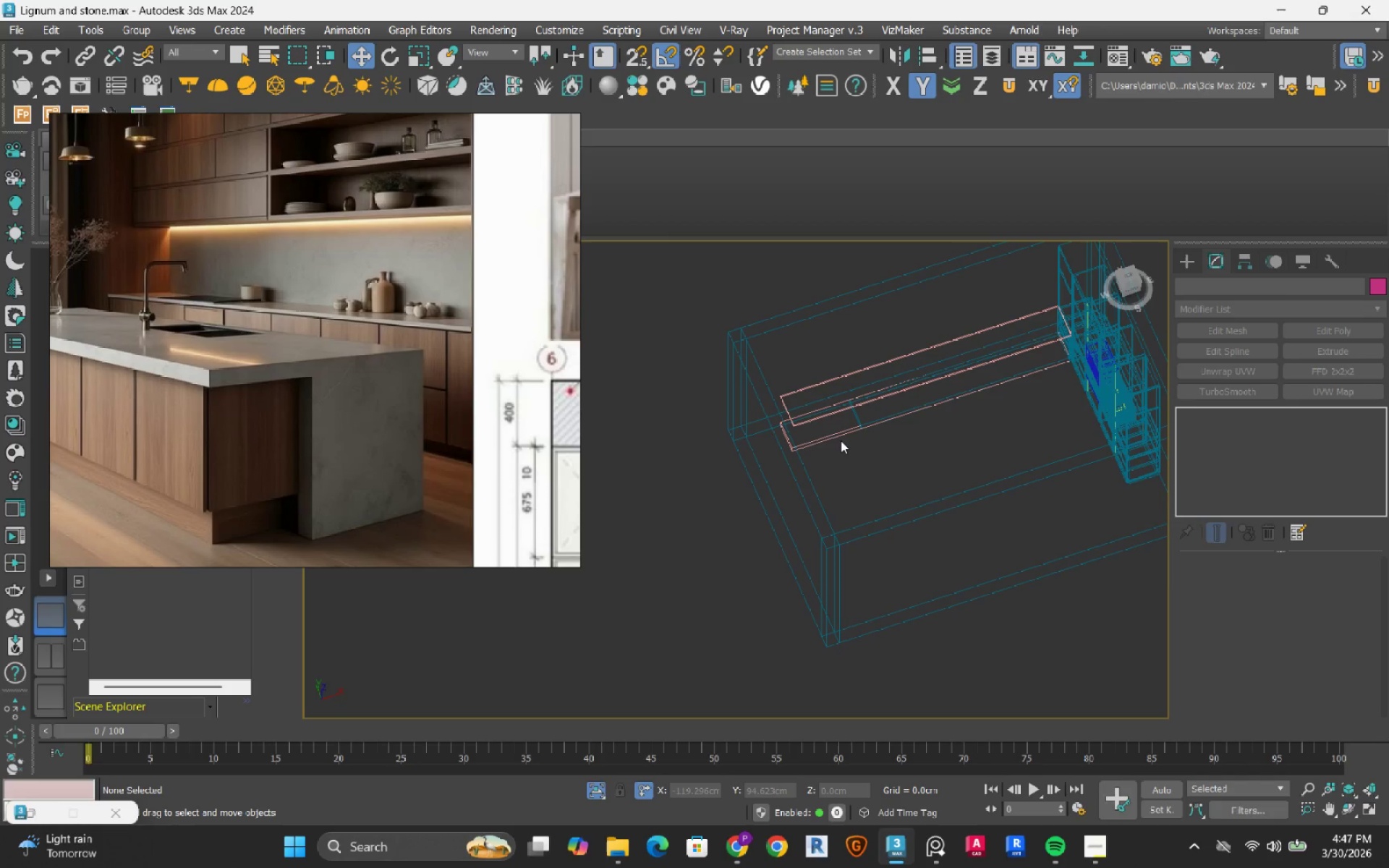 
scroll: coordinate [841, 441], scroll_direction: up, amount: 2.0
 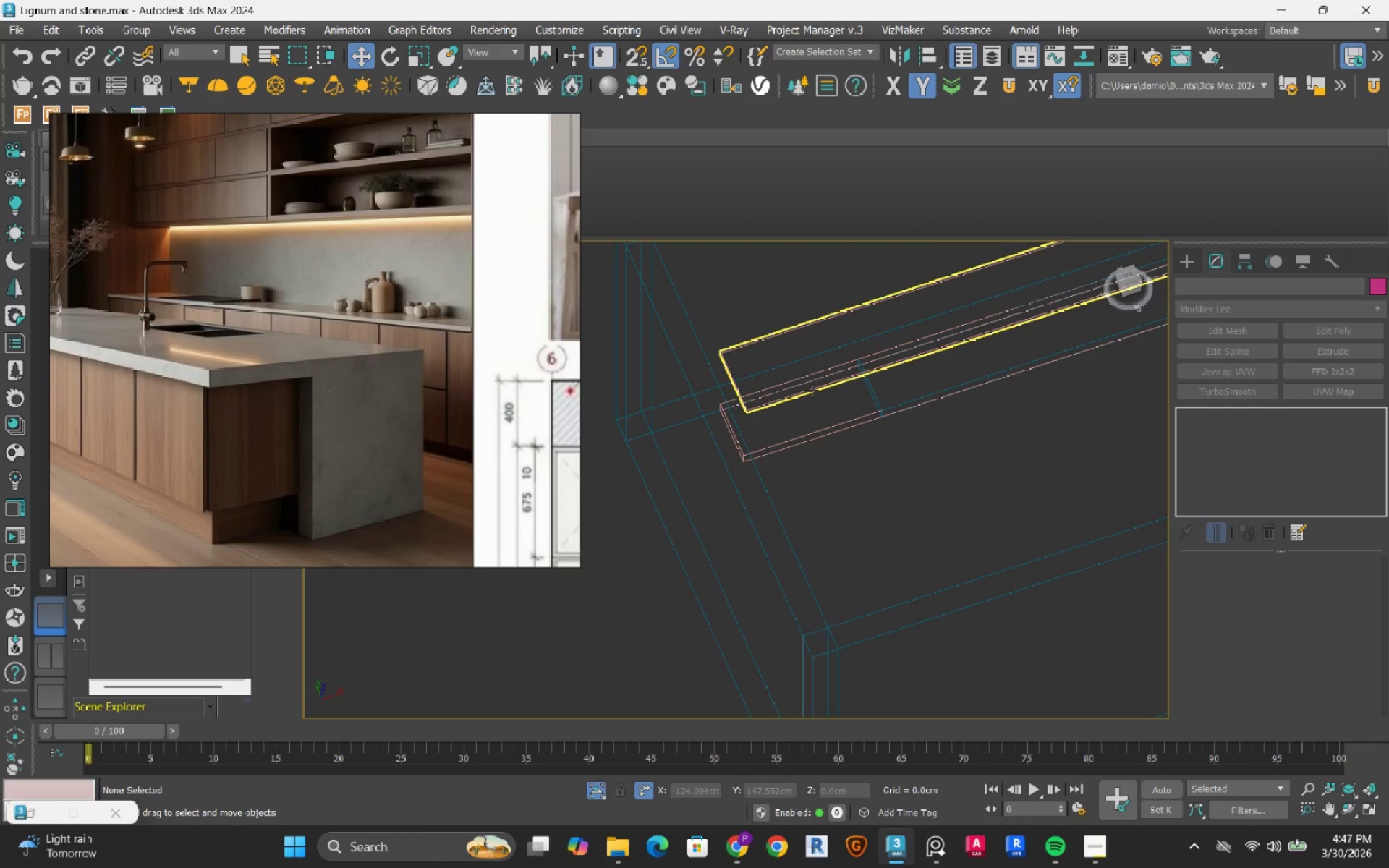 
left_click([812, 391])
 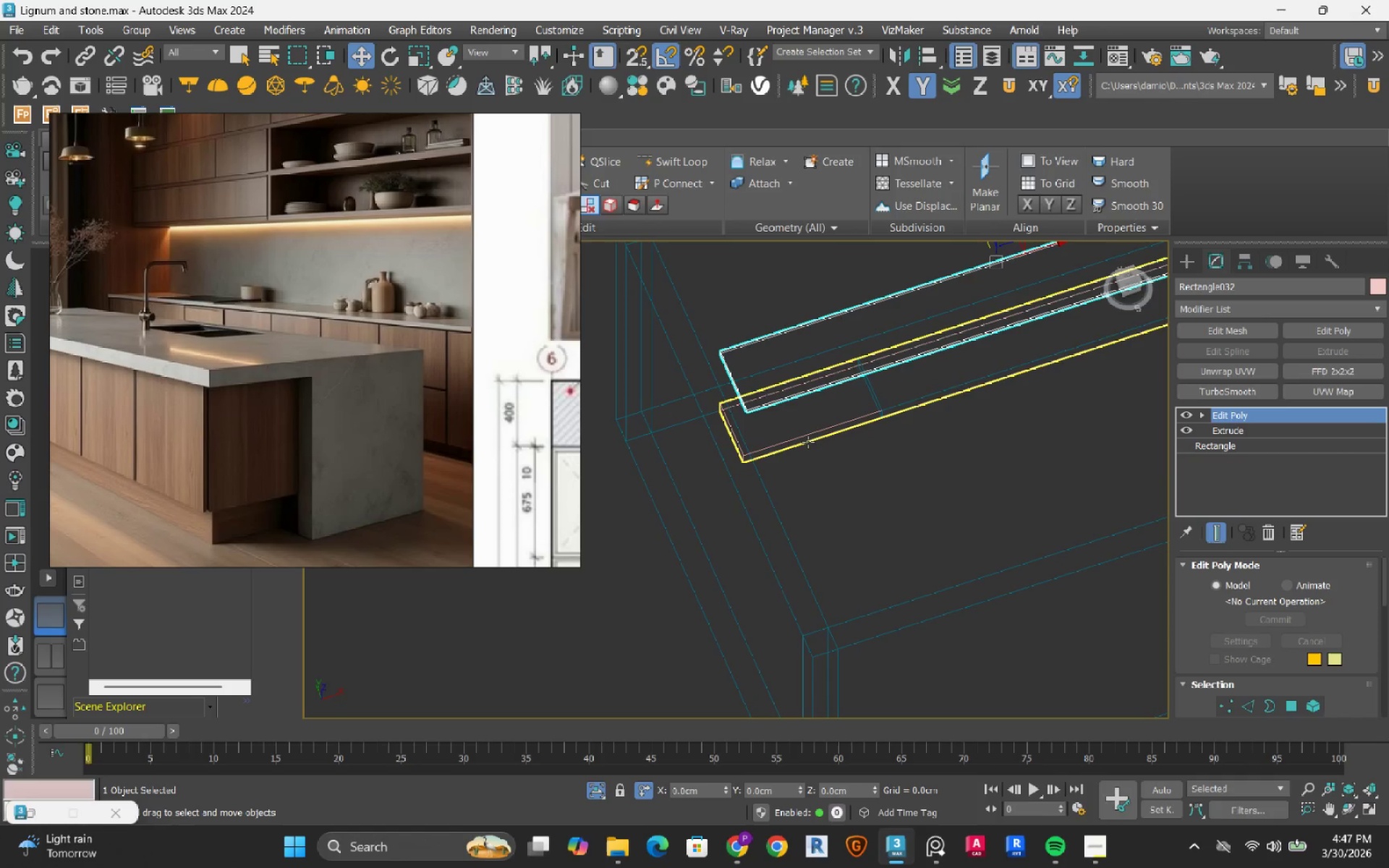 
hold_key(key=ControlLeft, duration=0.59)
left_click([808, 442])
 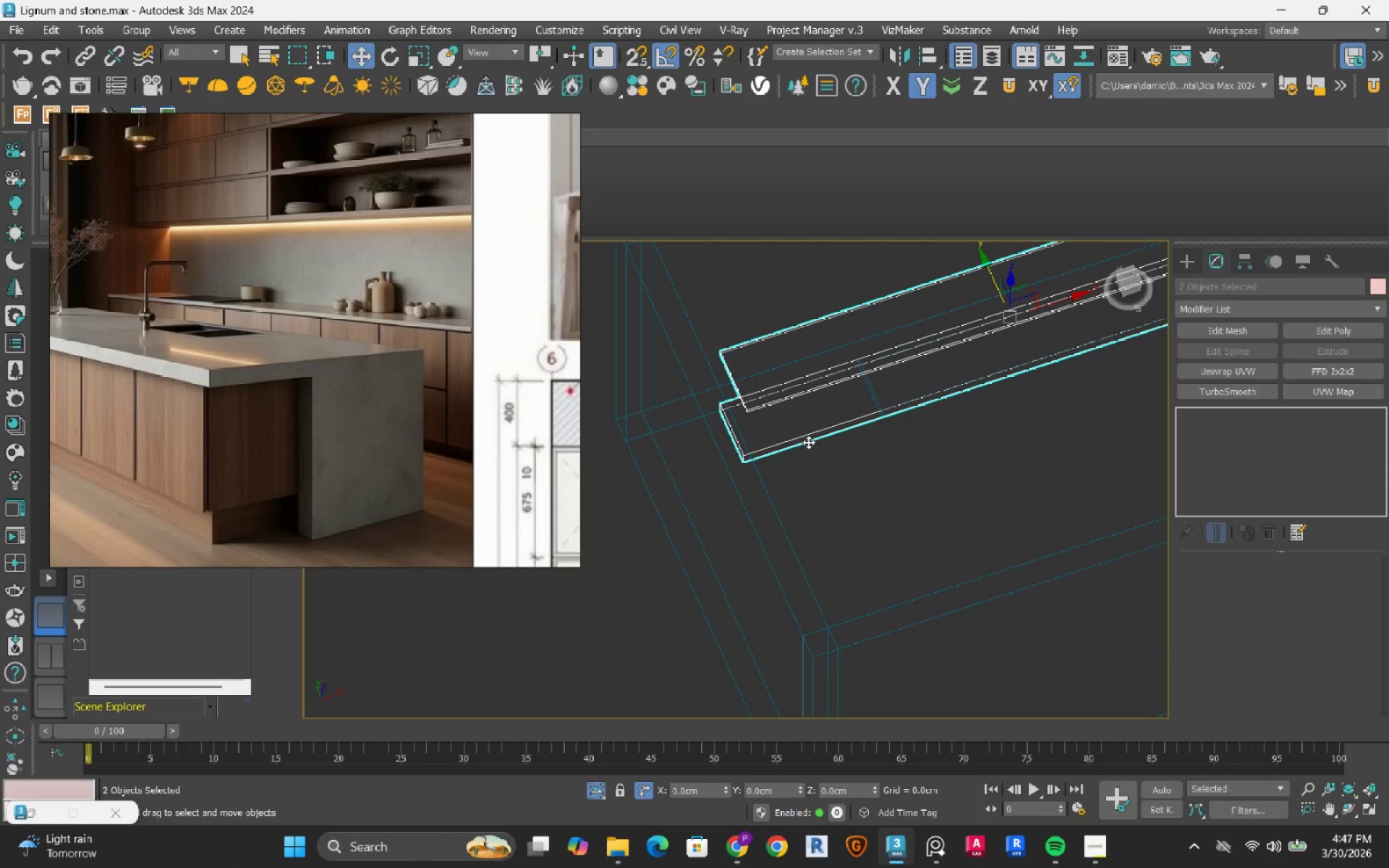 
scroll: coordinate [808, 442], scroll_direction: down, amount: 2.0
 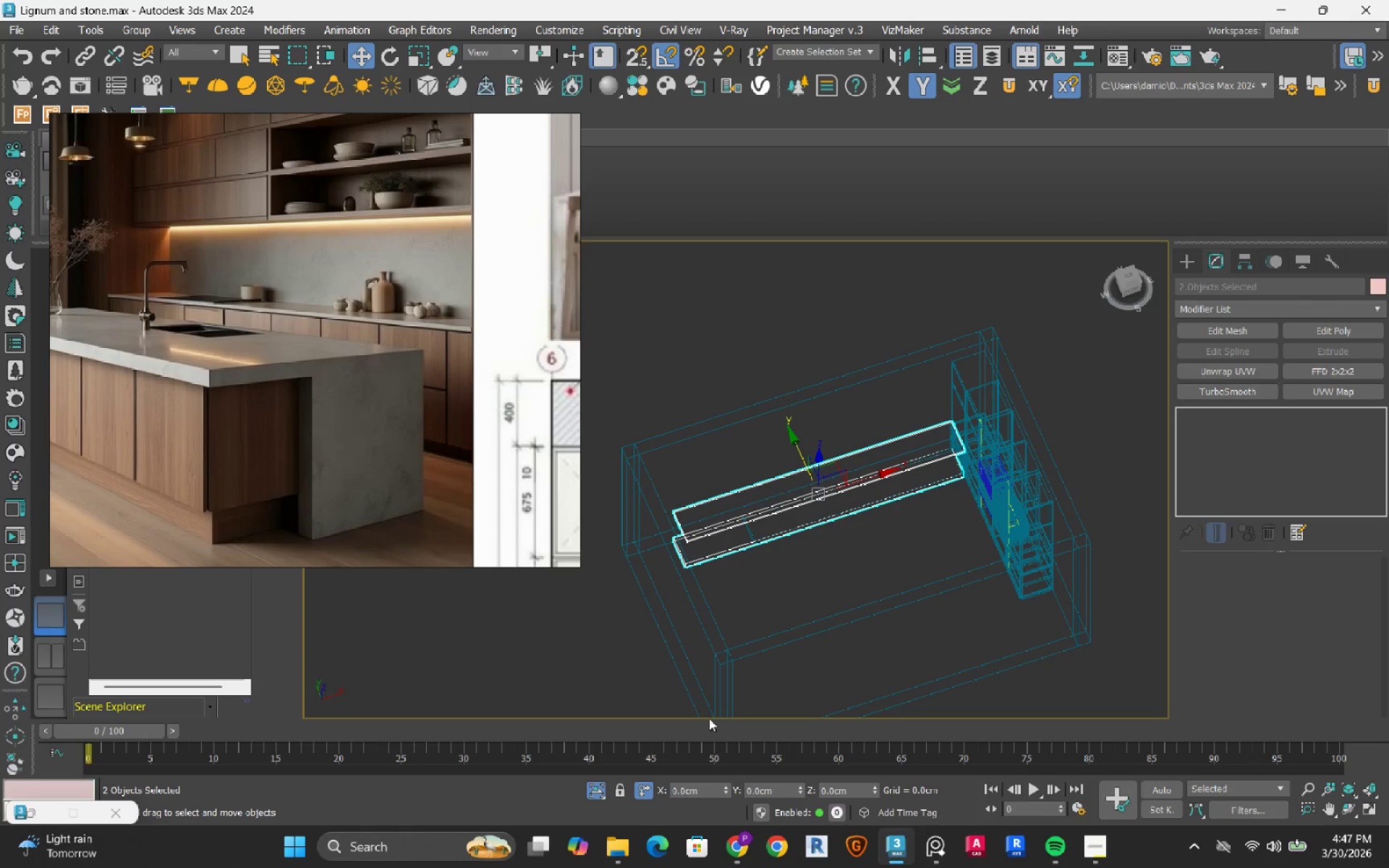 
wait(6.51)
 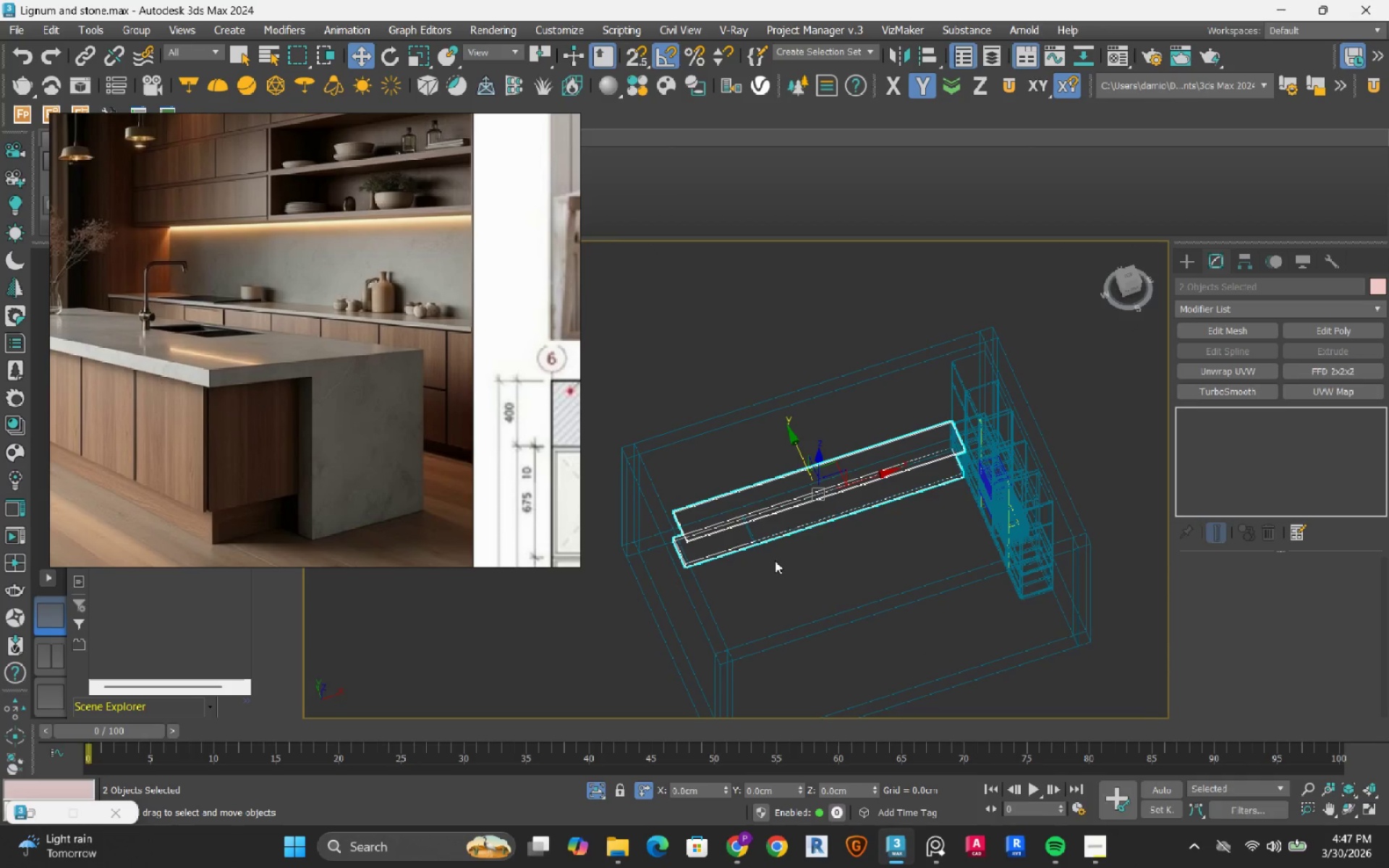 
left_click([598, 789])
 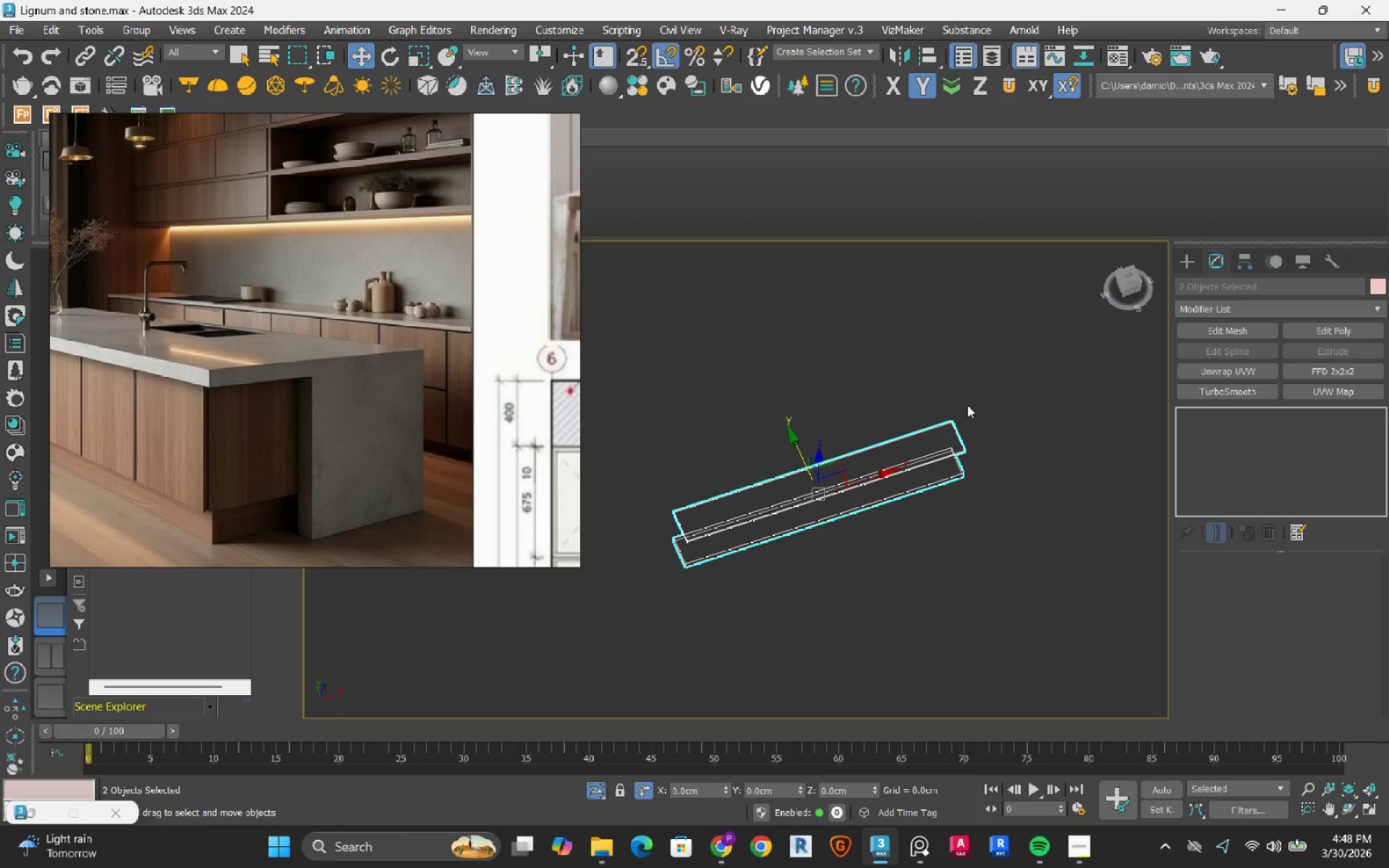 
left_click([990, 364])
 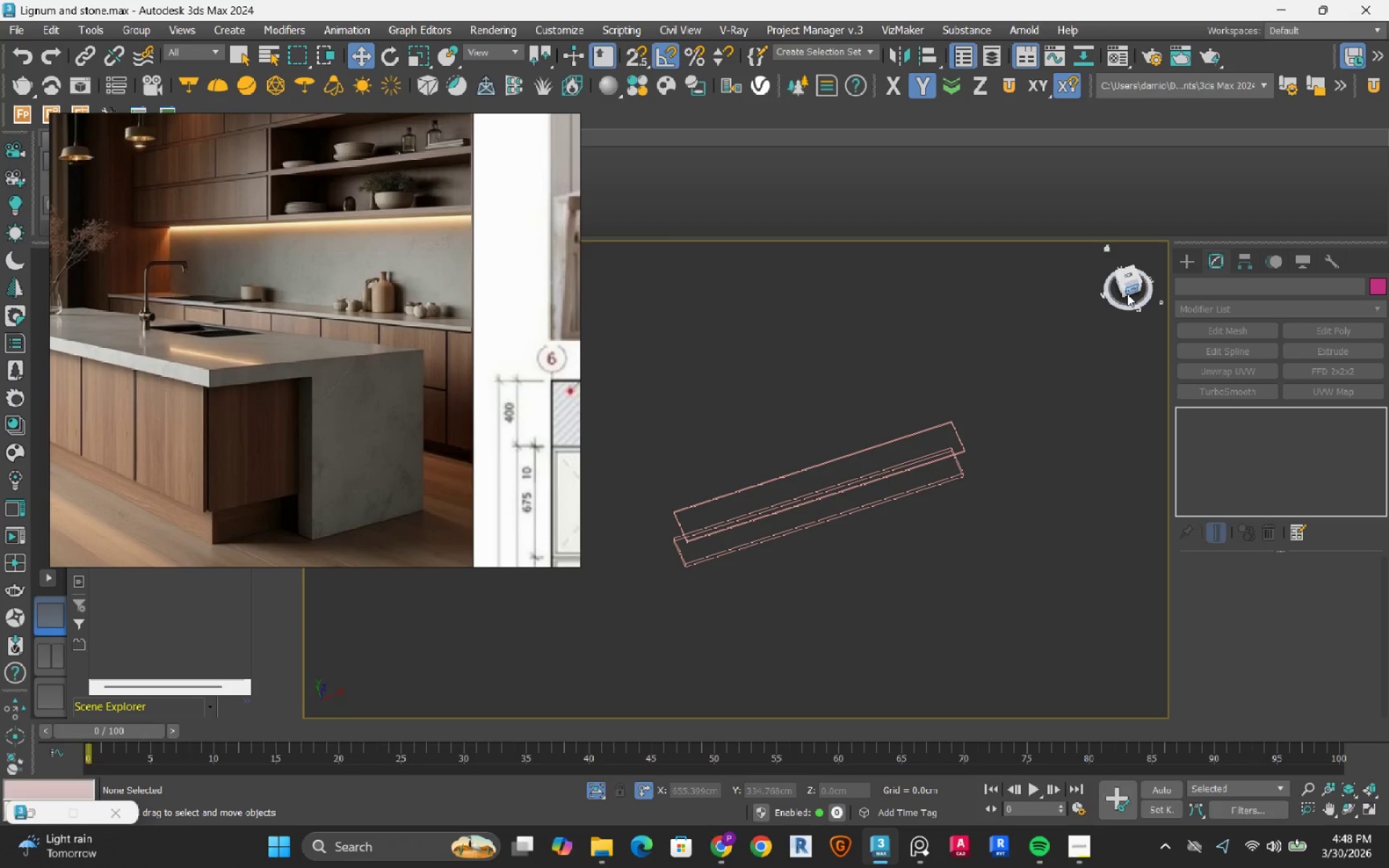 
left_click([1129, 290])
 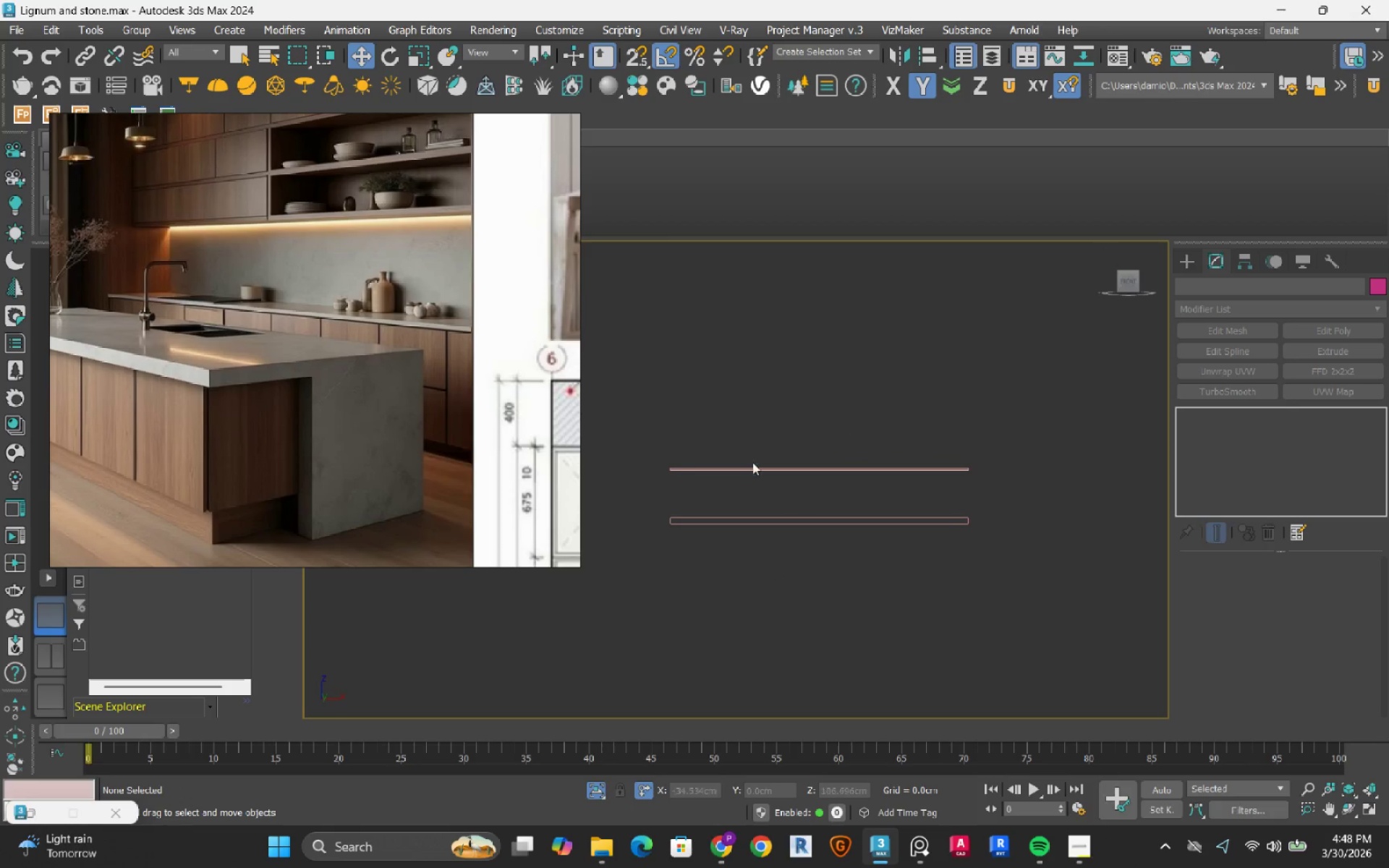 
scroll: coordinate [626, 482], scroll_direction: up, amount: 1.0
 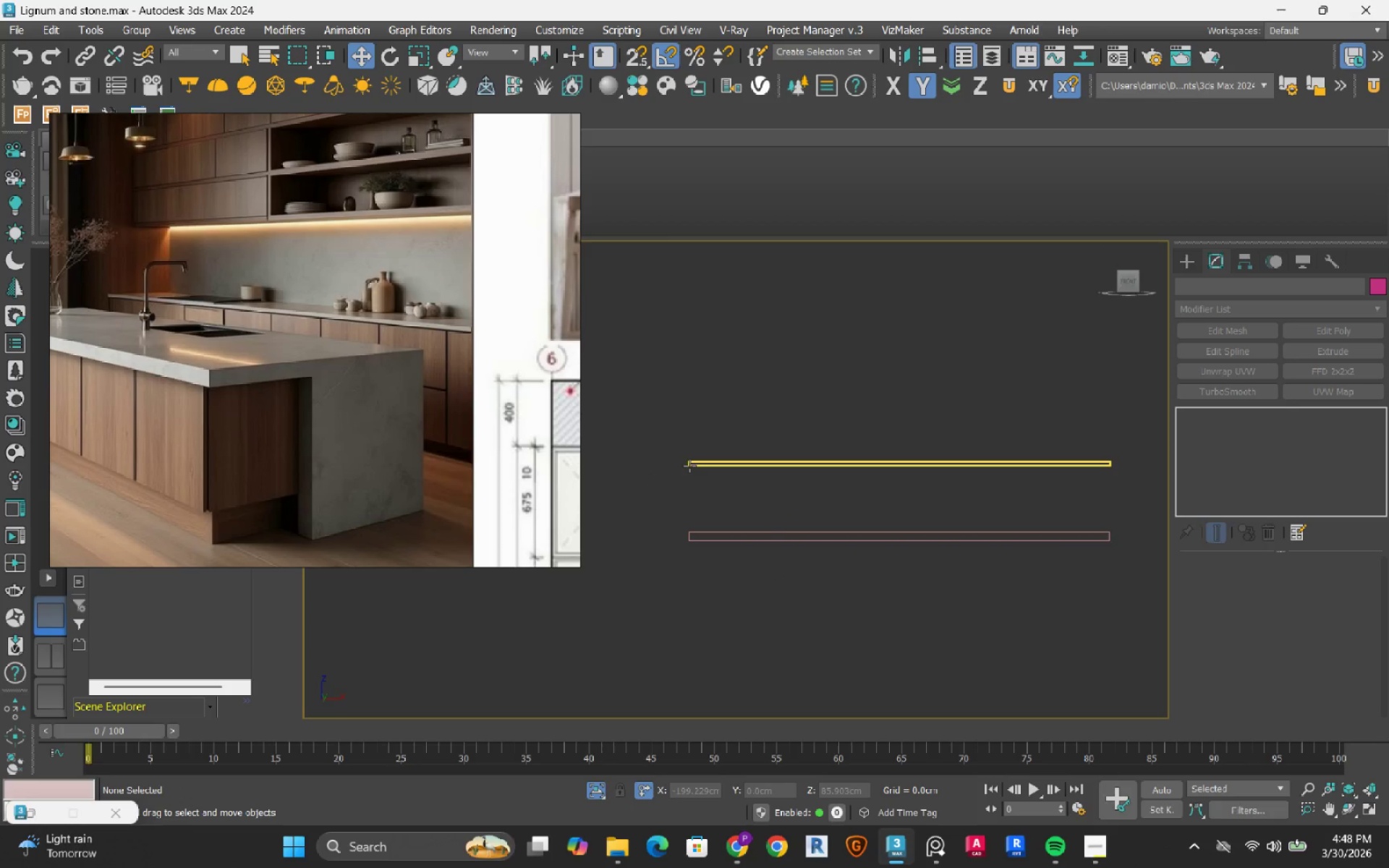 
left_click([689, 466])
 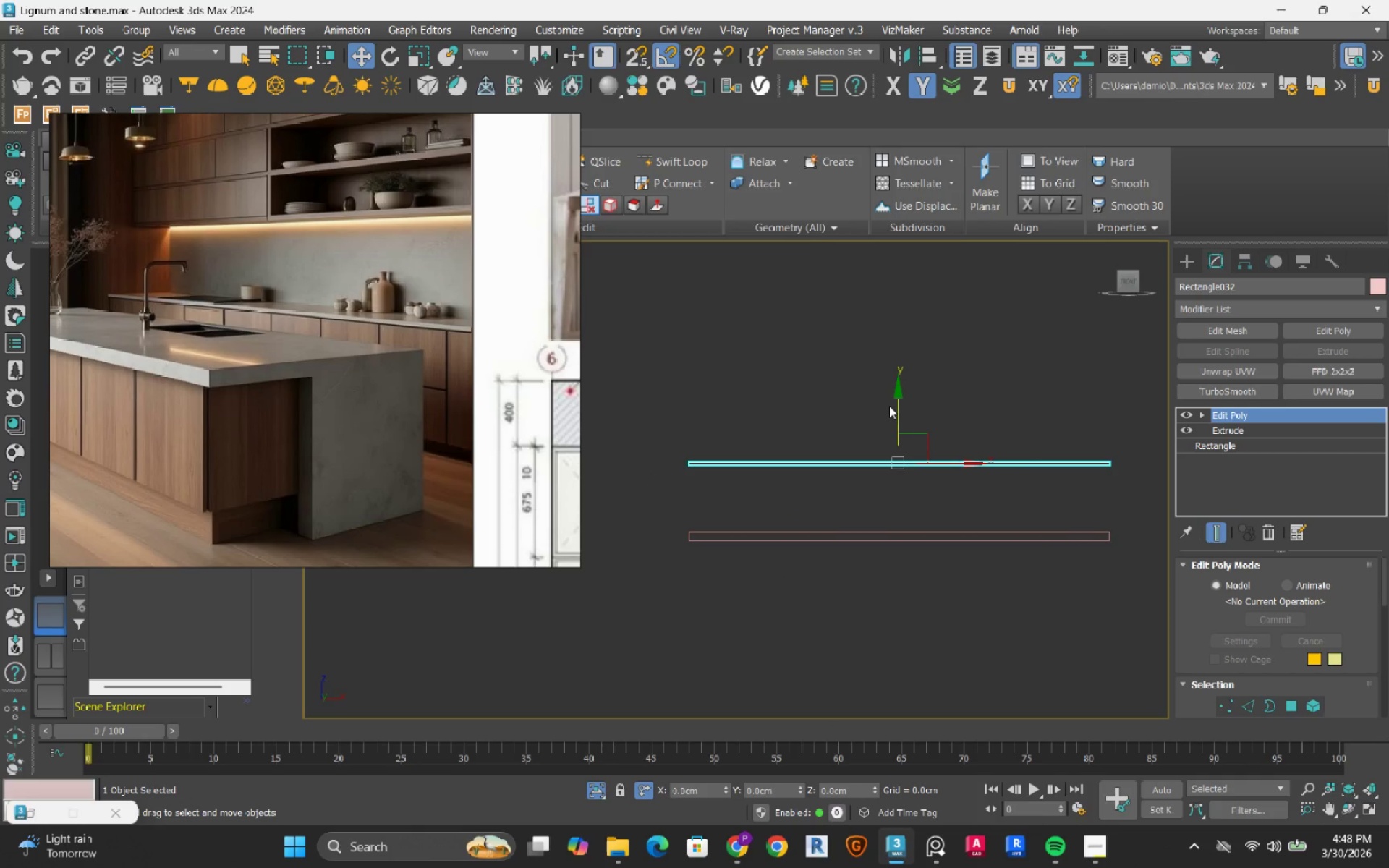 
hold_key(key=ShiftLeft, duration=0.83)
left_click_drag(start_coordinate=[899, 401], to_coordinate=[892, 432])
 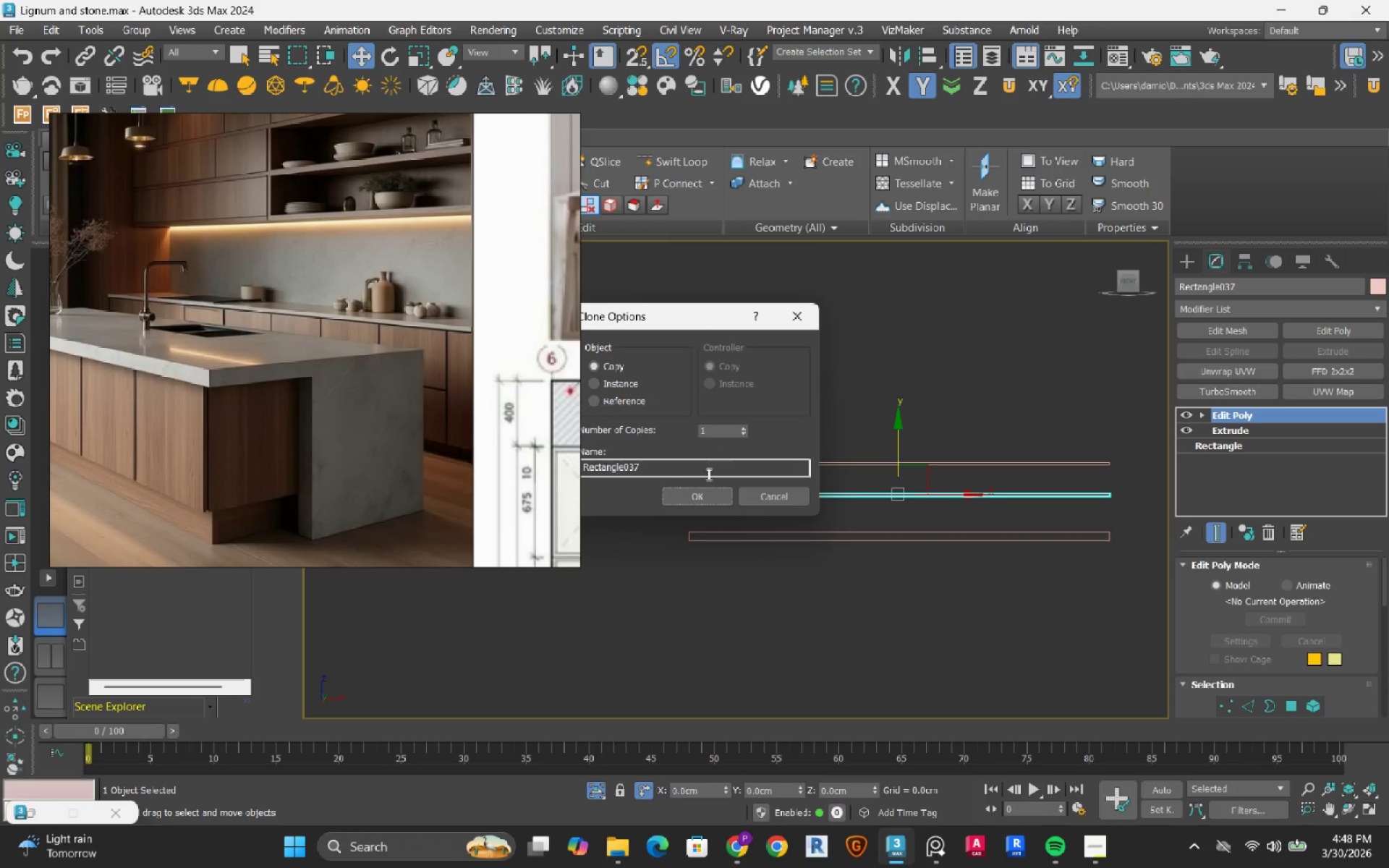 
left_click([700, 492])
 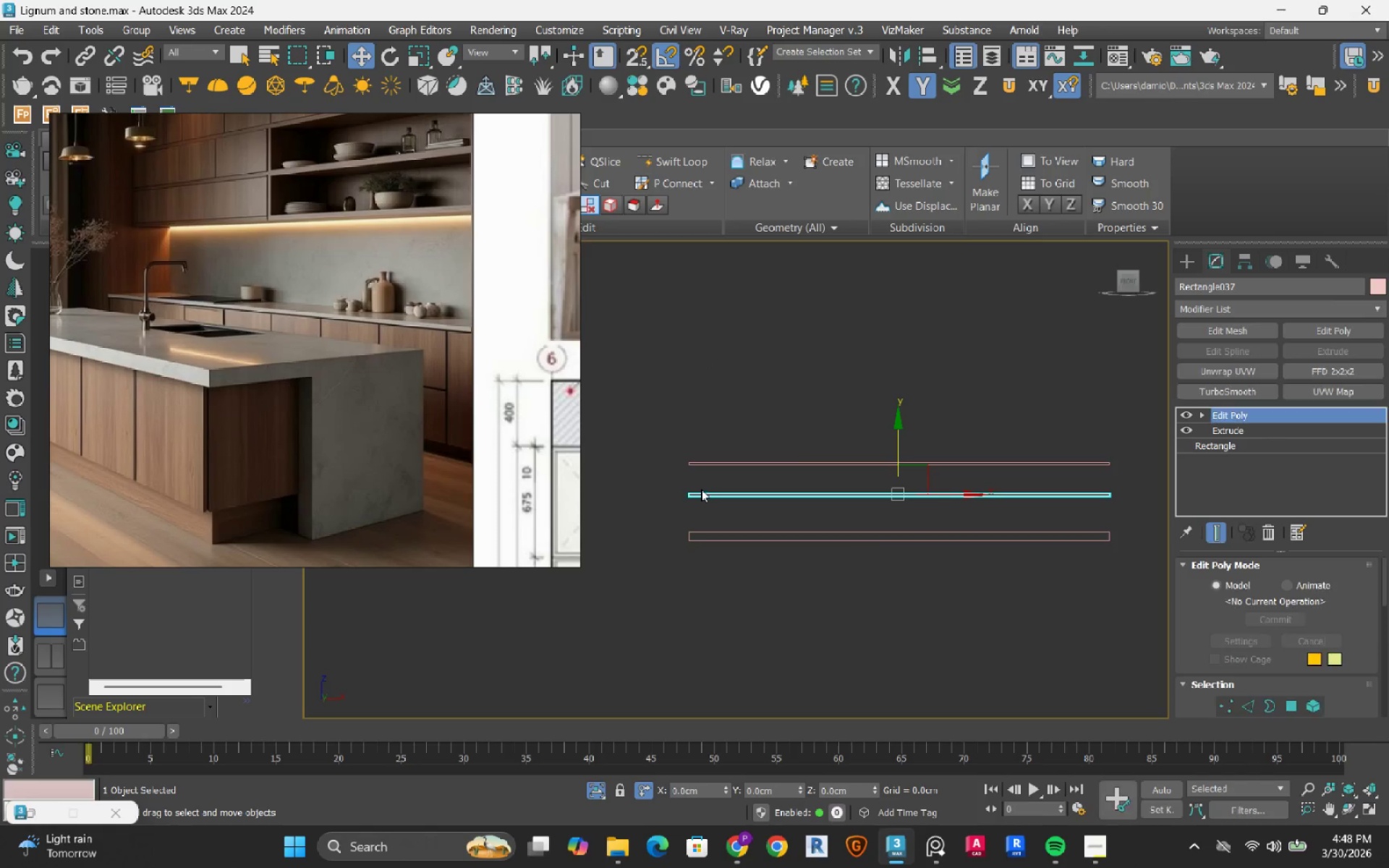 
key(S)
 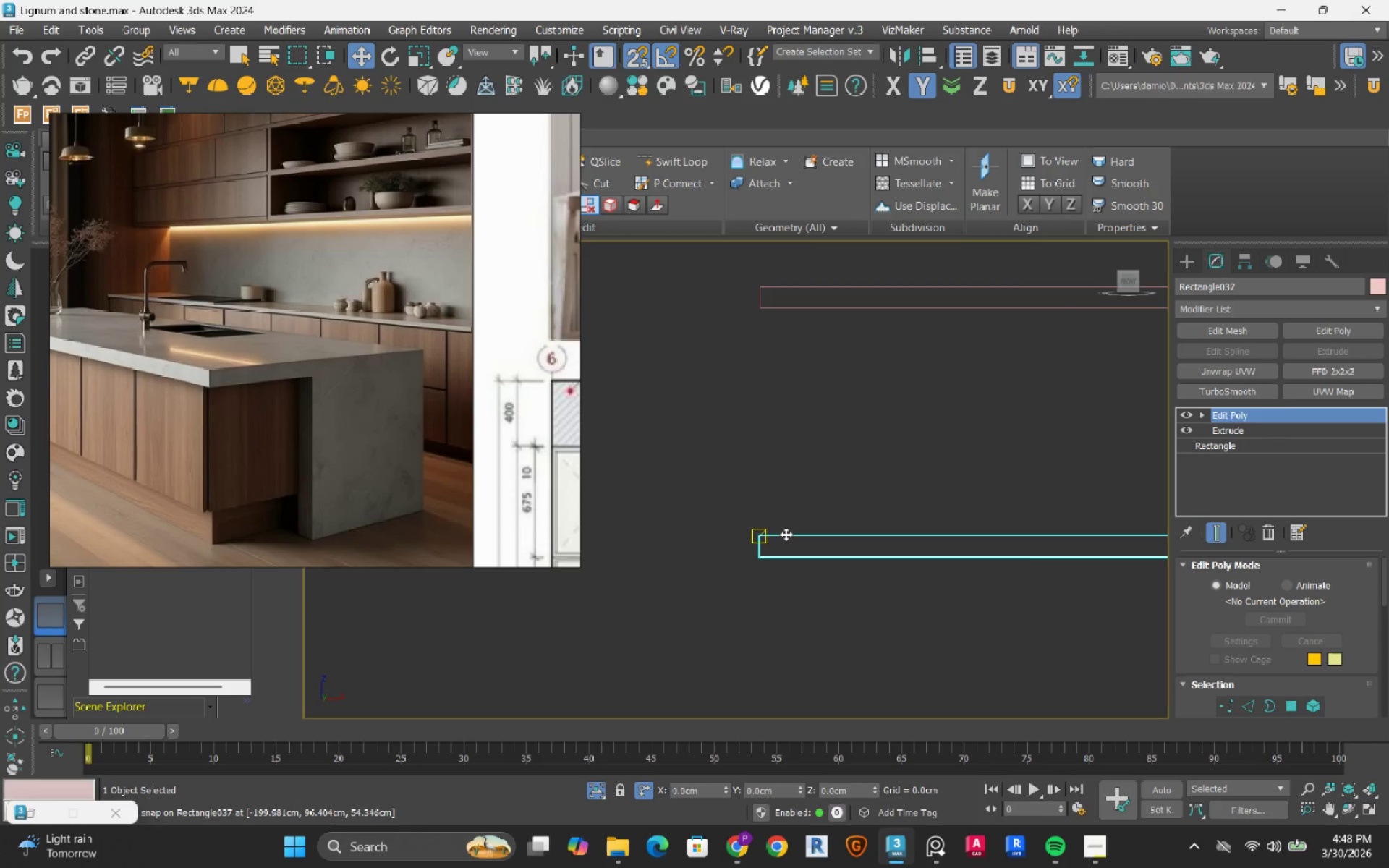 
scroll: coordinate [661, 537], scroll_direction: up, amount: 6.0
 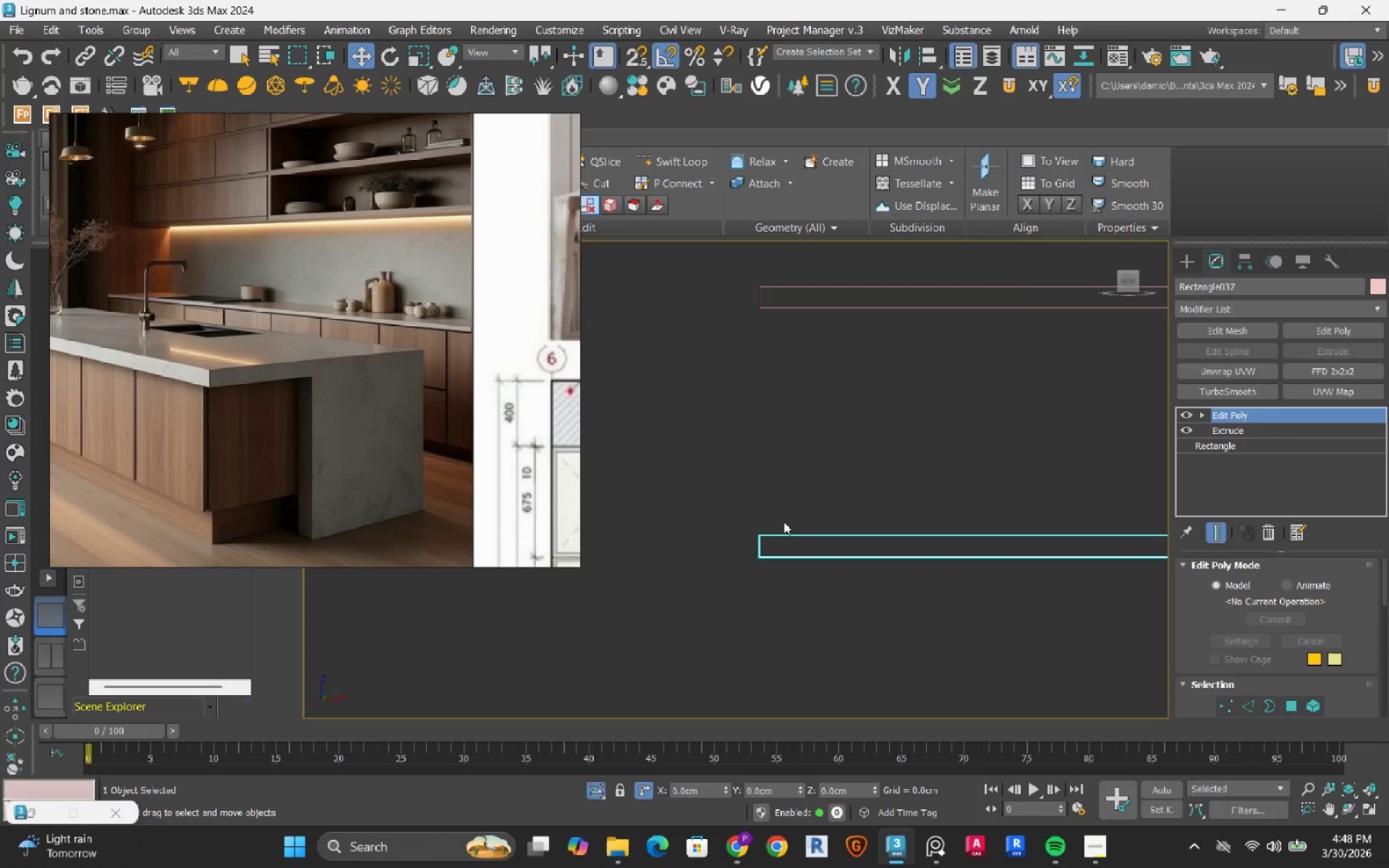 
left_click_drag(start_coordinate=[786, 534], to_coordinate=[811, 311])
 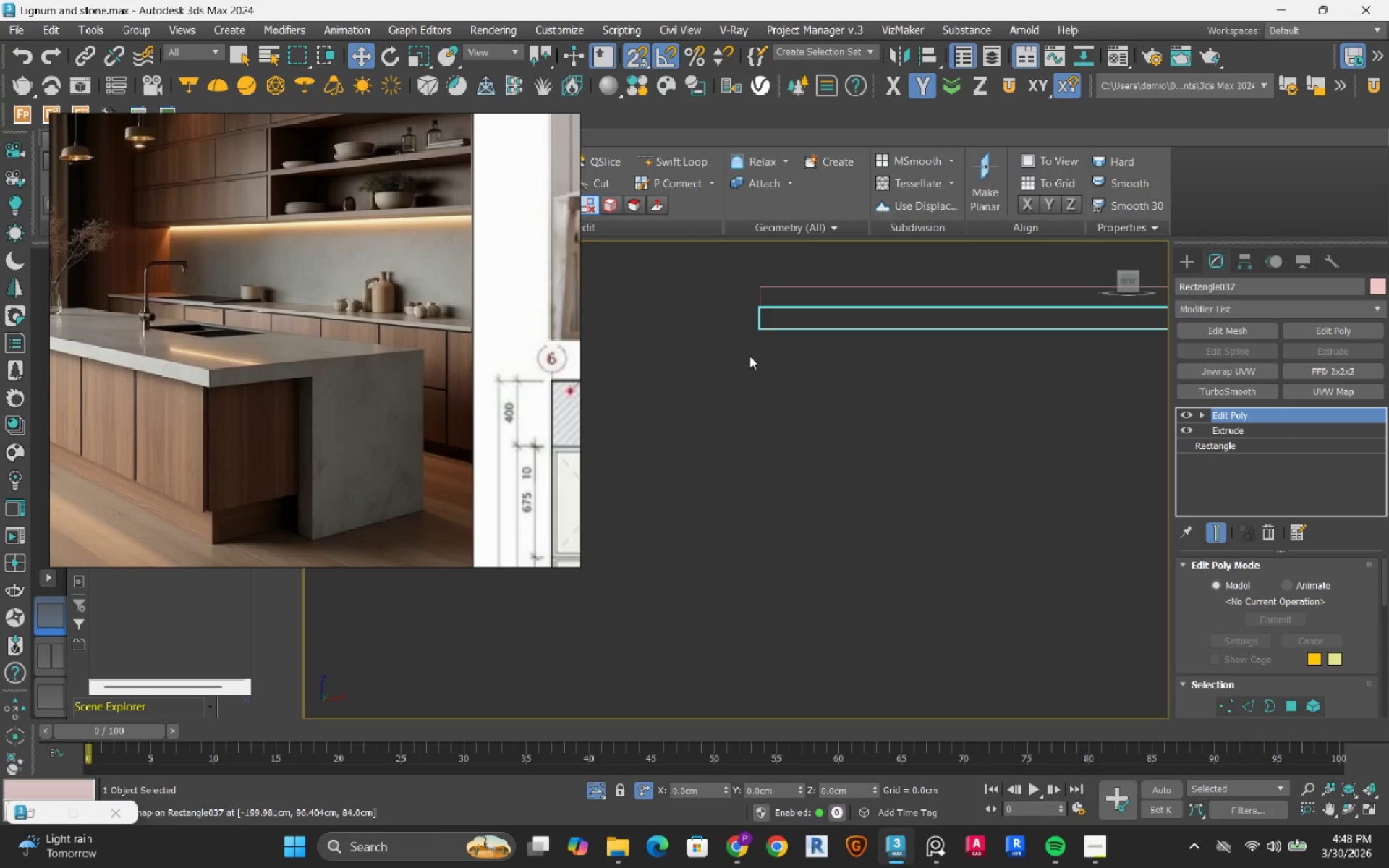 
scroll: coordinate [747, 359], scroll_direction: down, amount: 3.0
 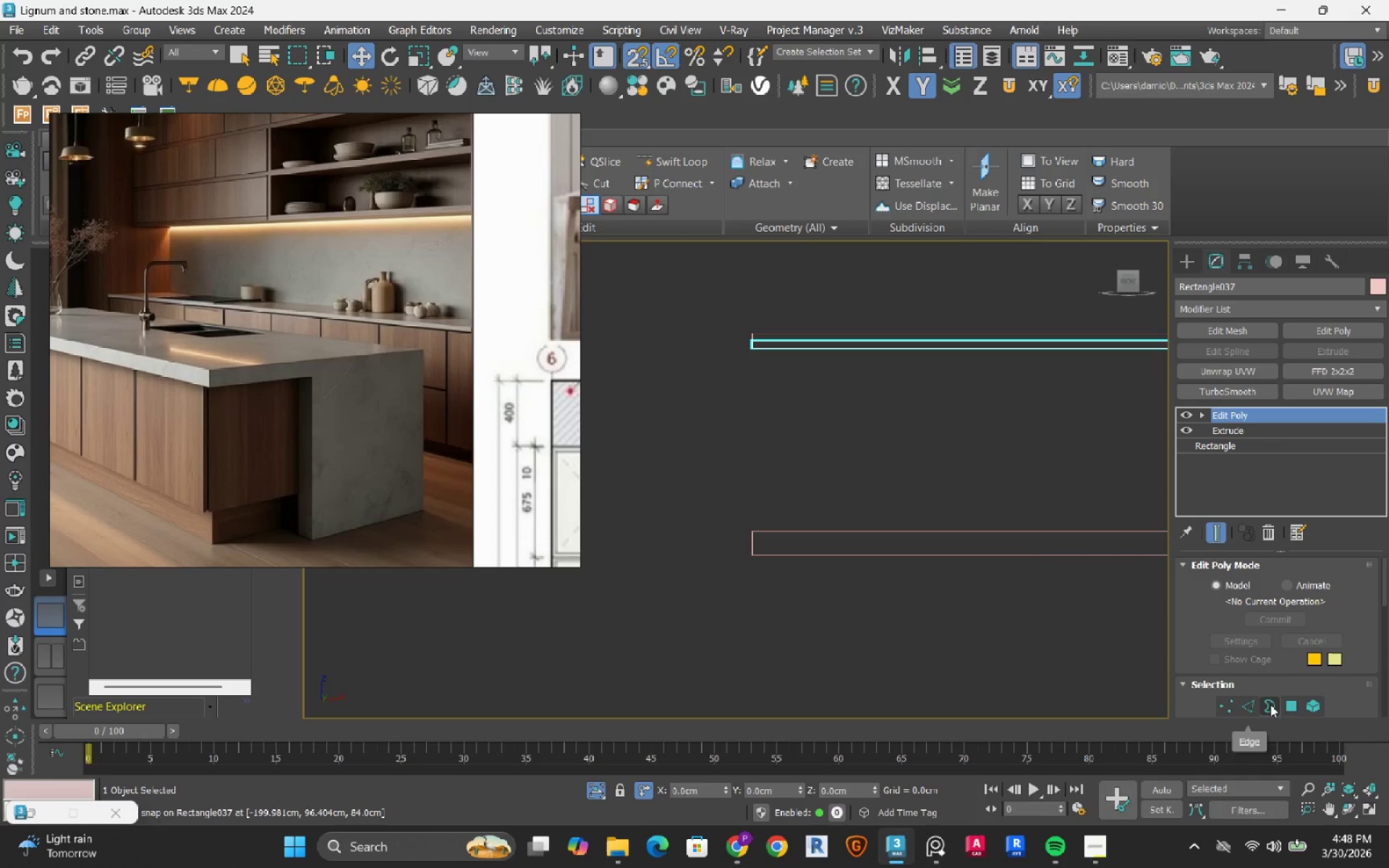 
left_click_drag(start_coordinate=[1294, 705], to_coordinate=[1289, 704])
 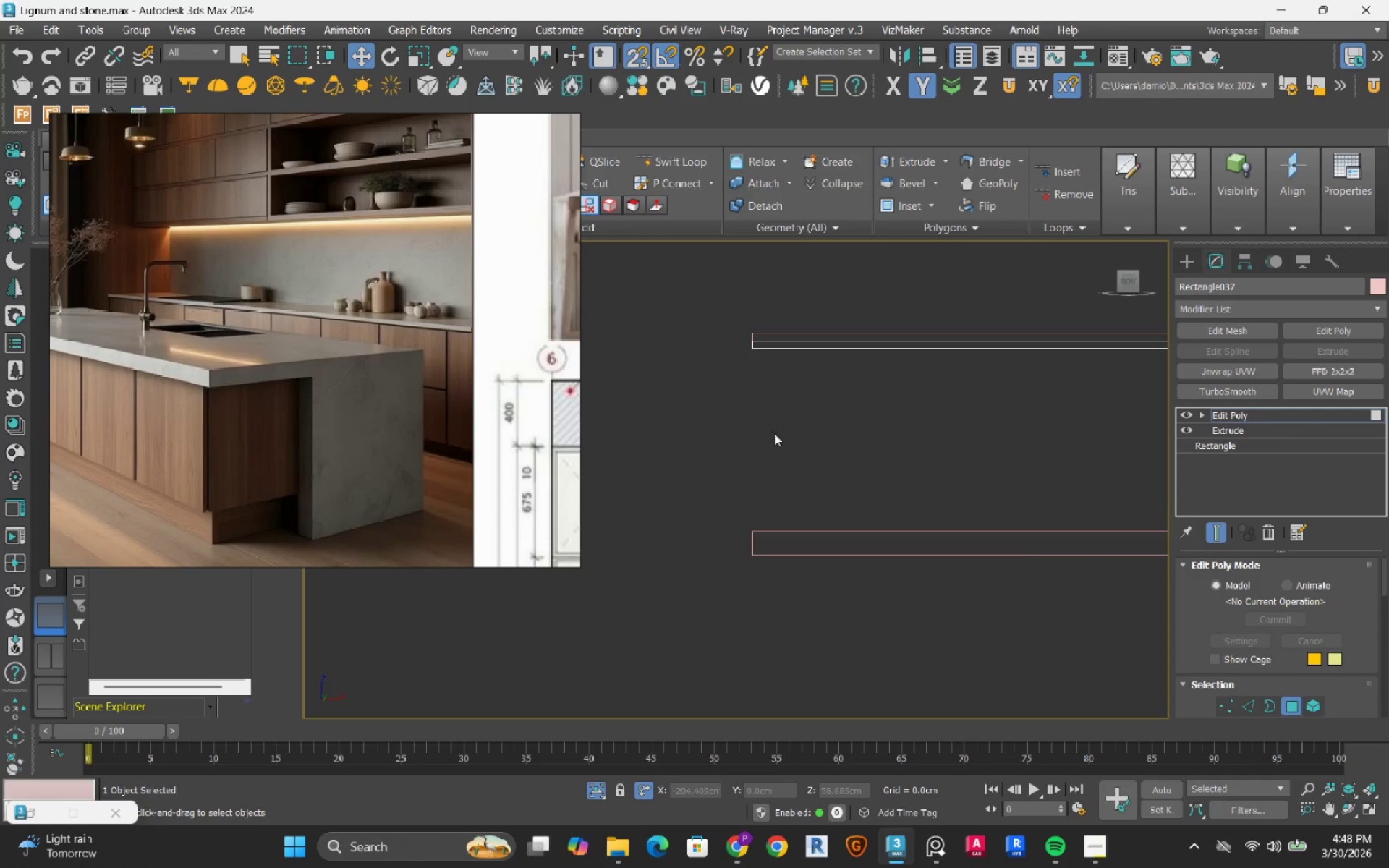 
hold_key(key=AltLeft, duration=0.55)
 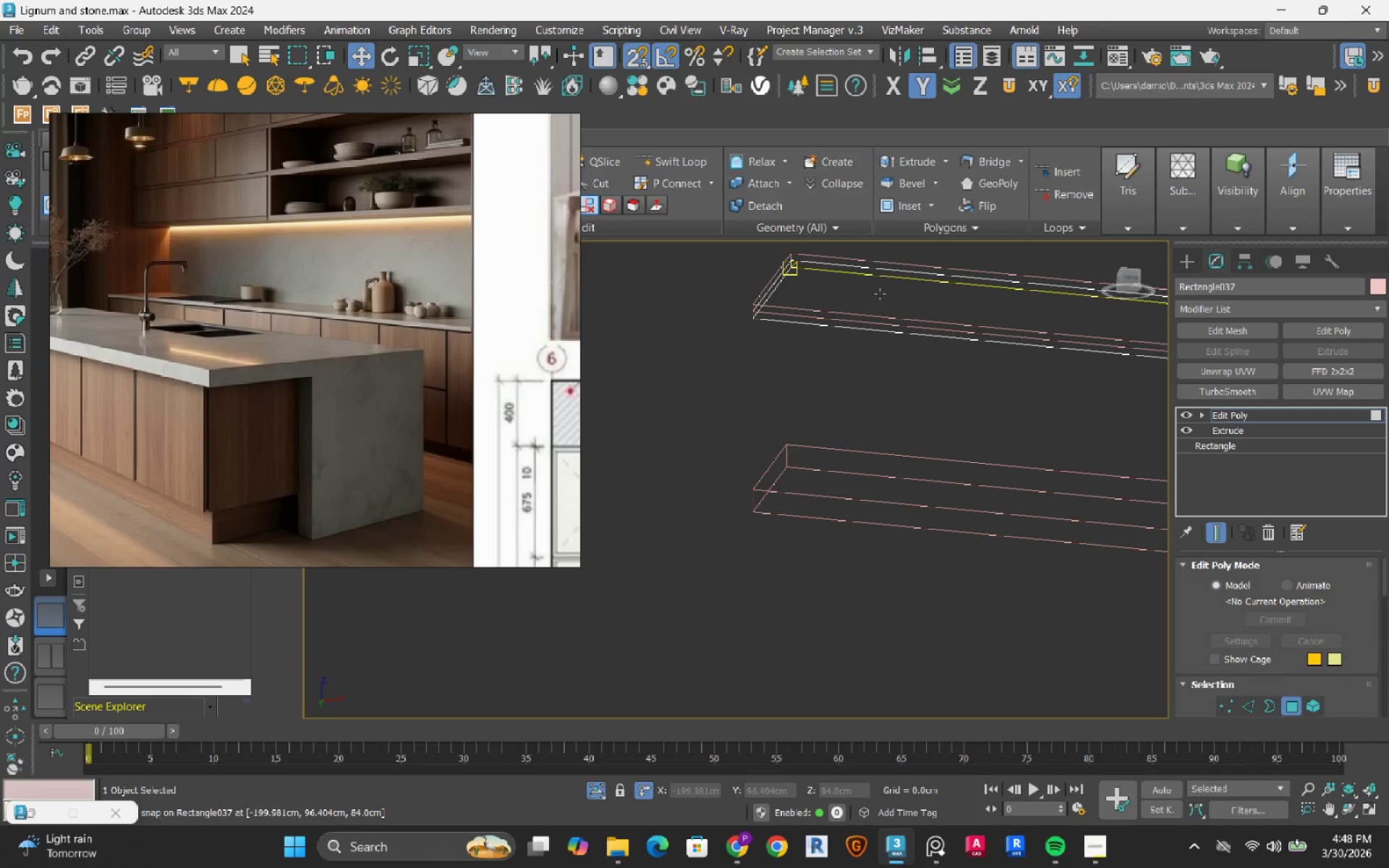 
left_click([880, 294])
 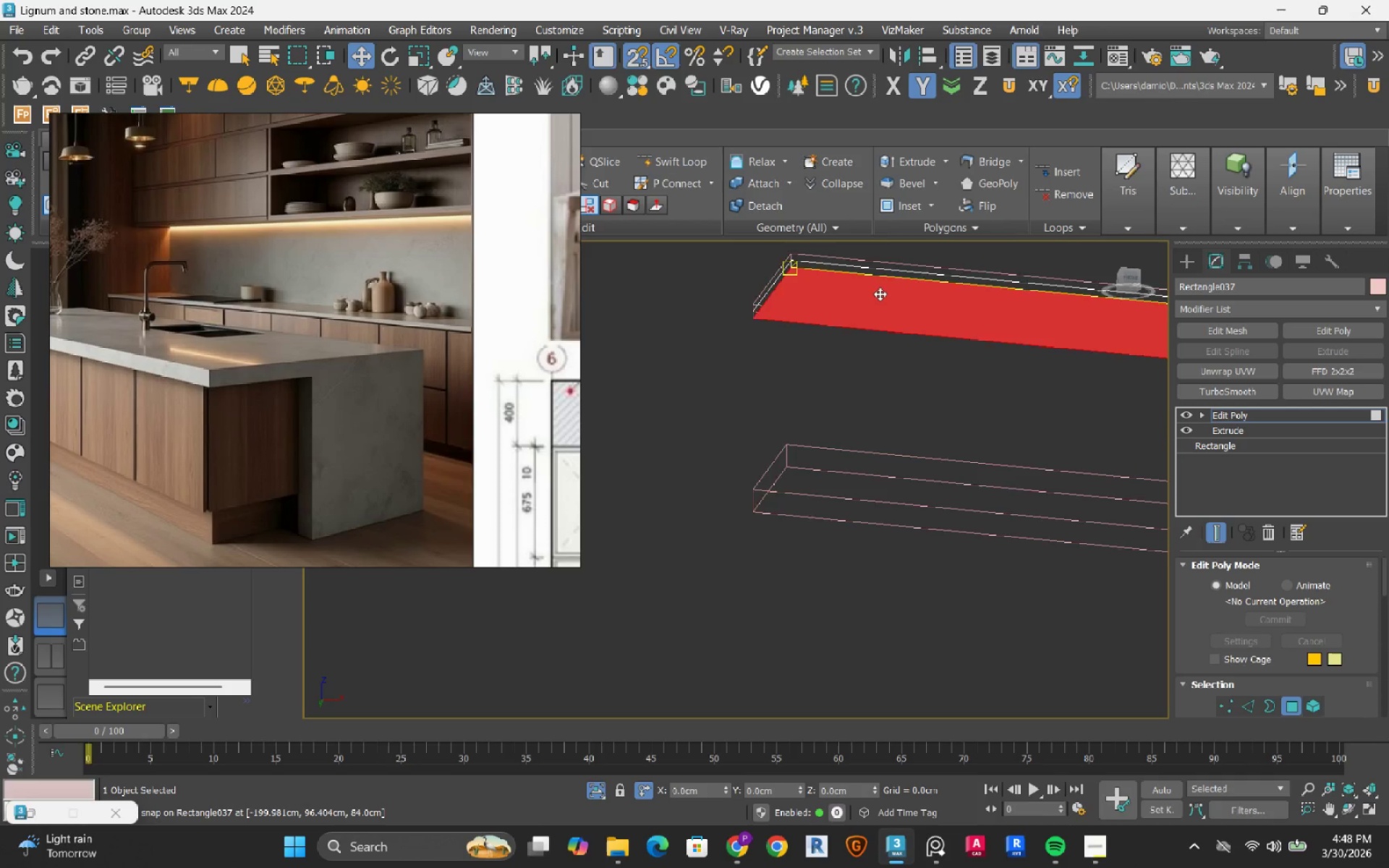 
hold_key(key=AltLeft, duration=0.39)
 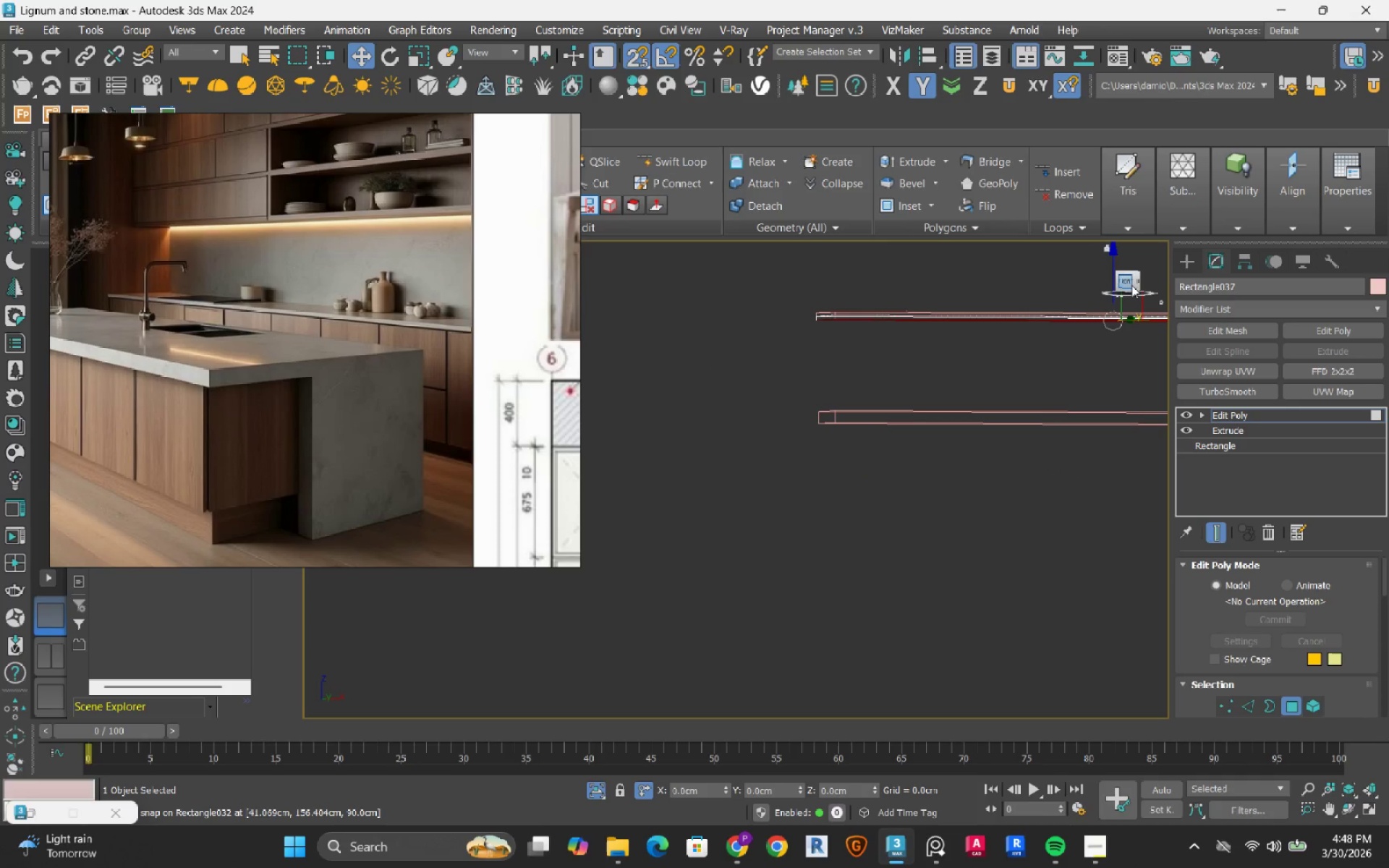 
scroll: coordinate [880, 294], scroll_direction: down, amount: 2.0
 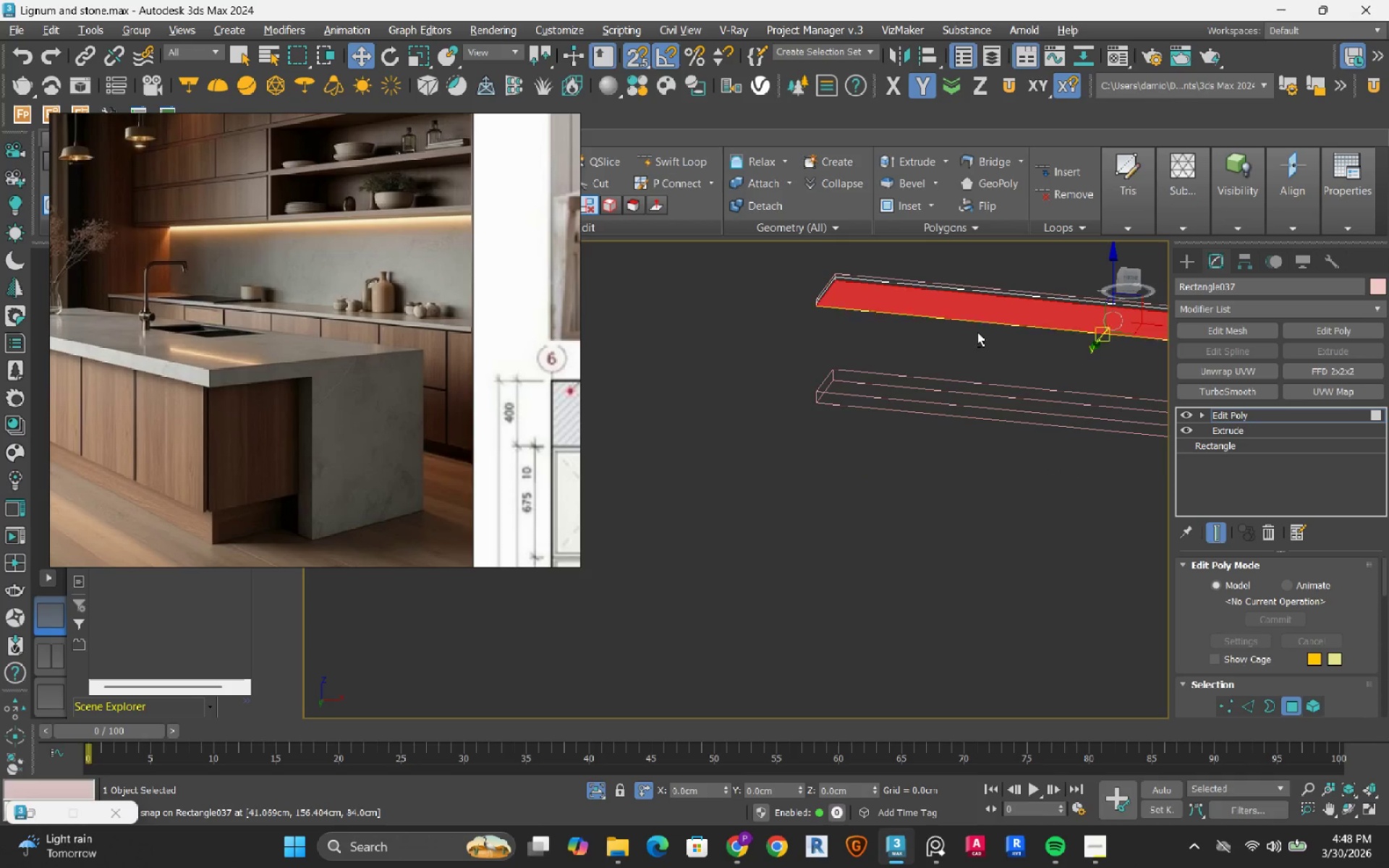 
left_click([1131, 285])
 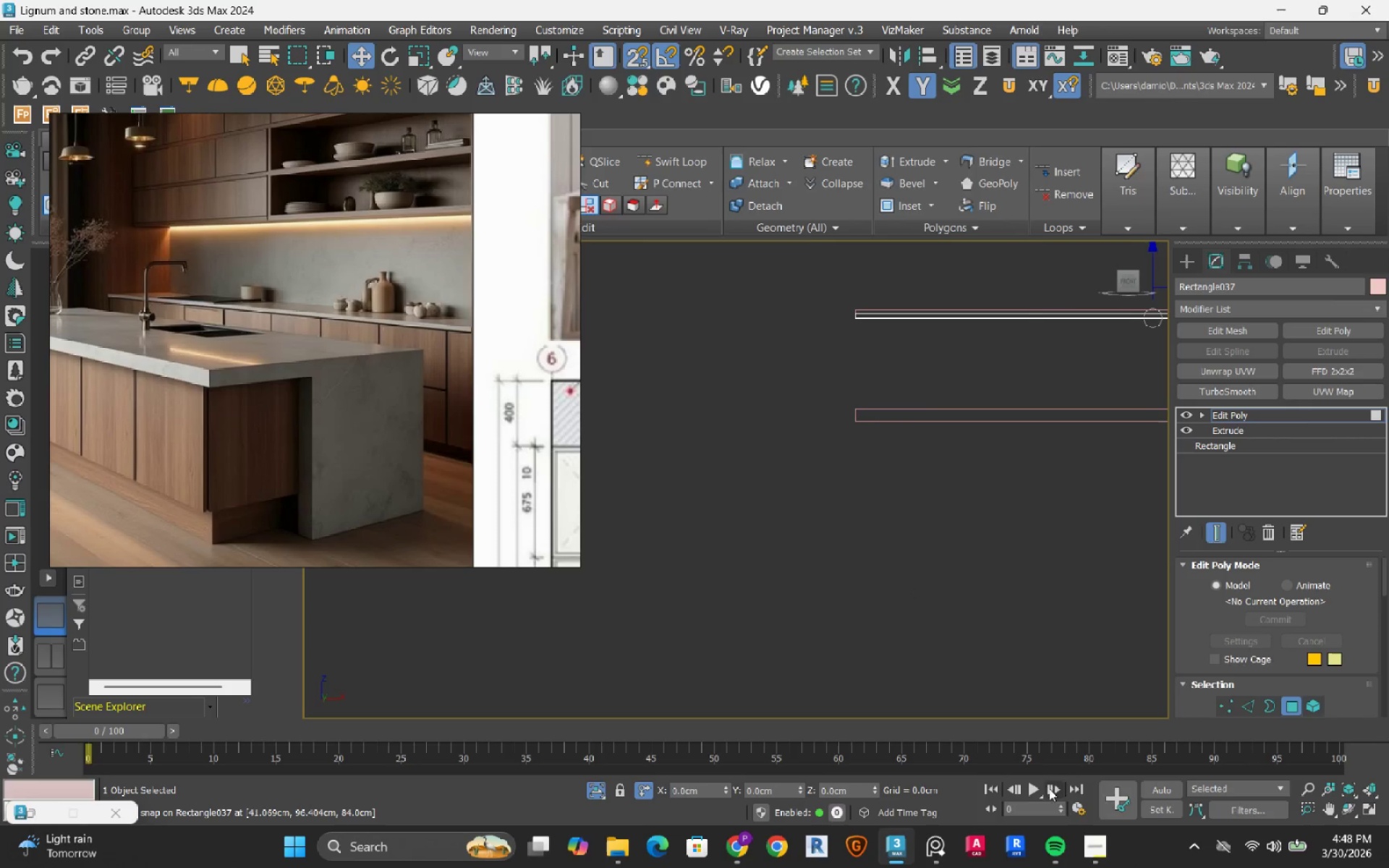 
left_click([1100, 853])